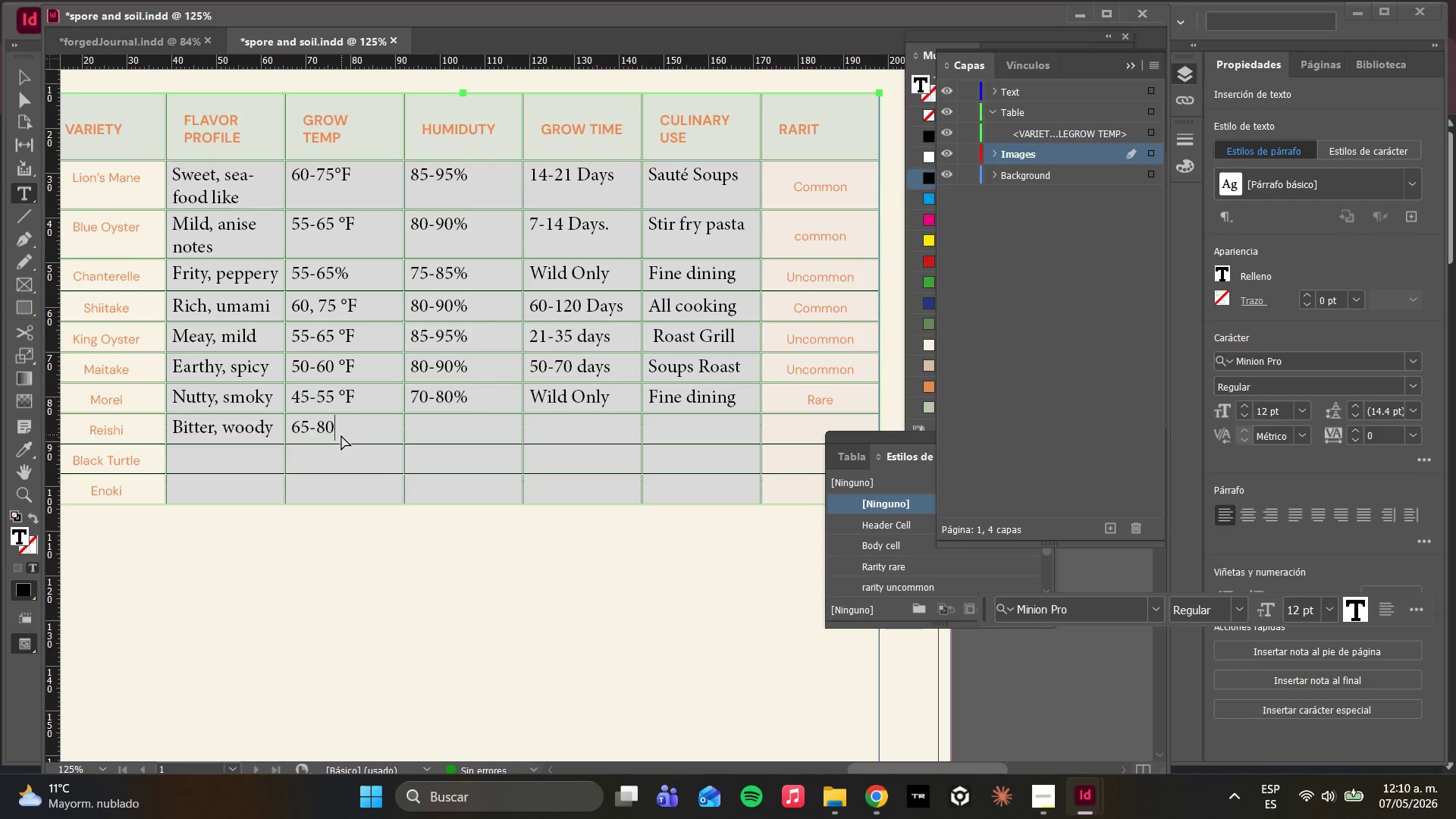 
key(Control+V)
 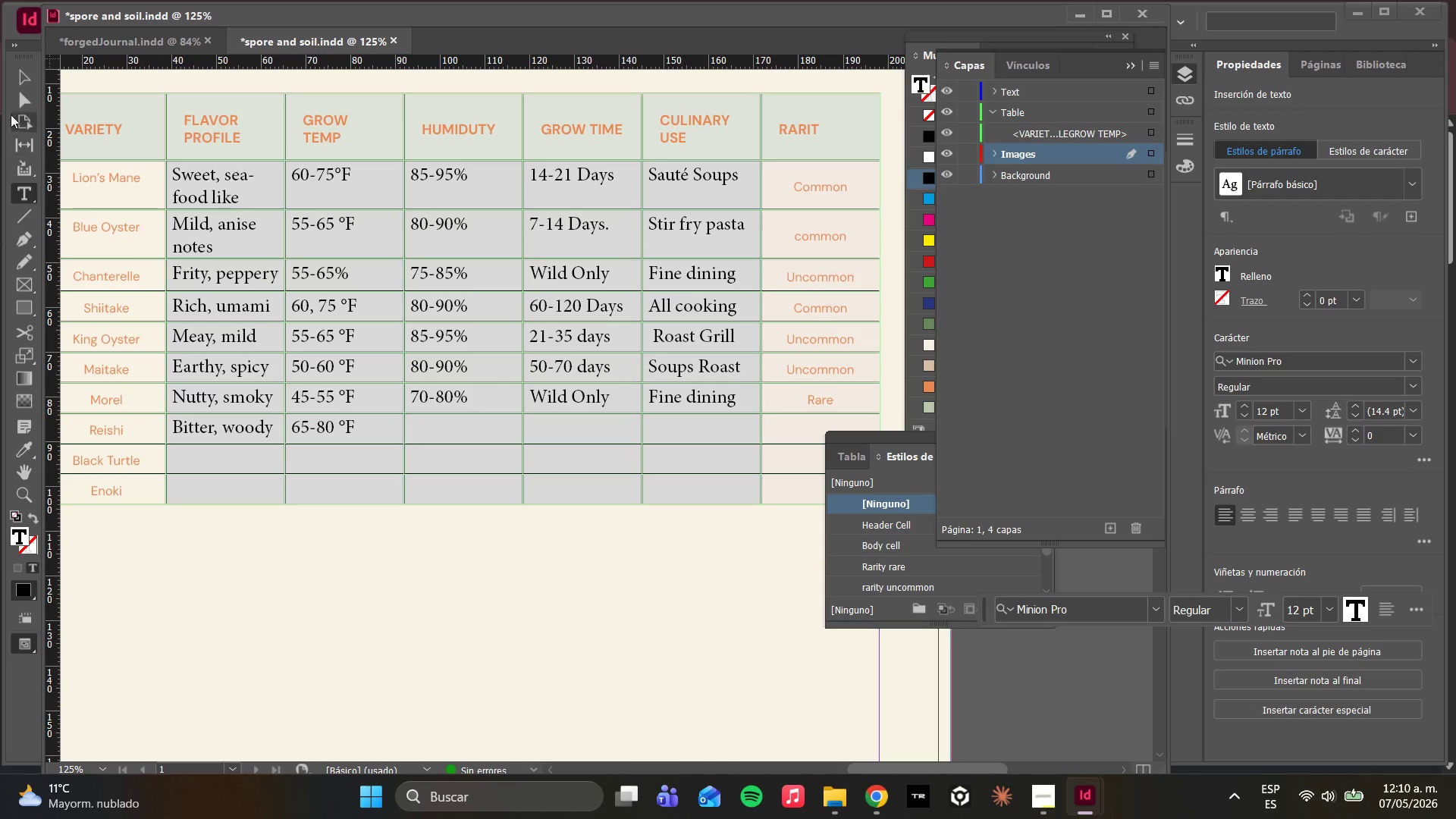 
left_click([24, 96])
 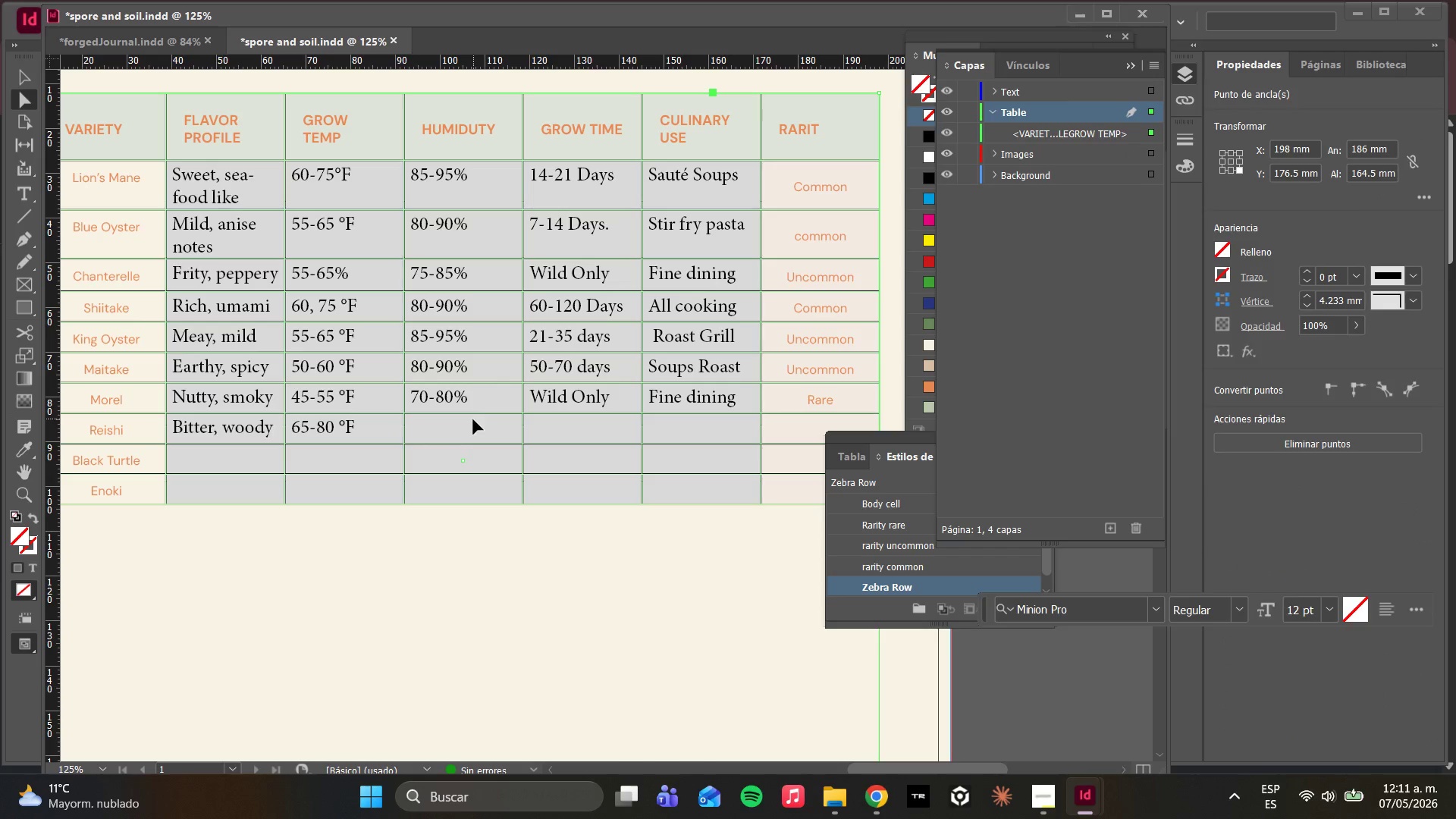 
double_click([466, 417])
 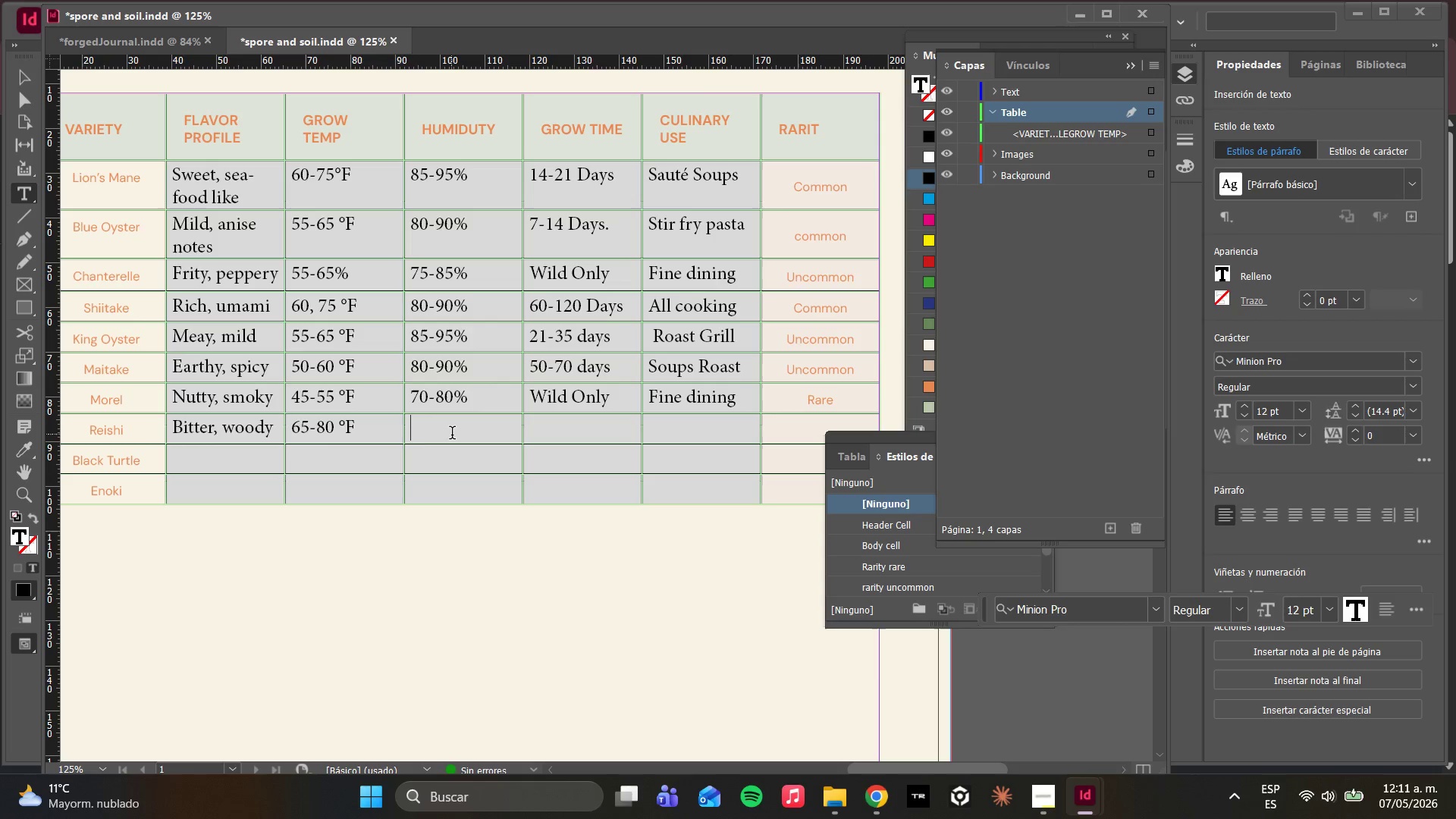 
double_click([452, 435])
 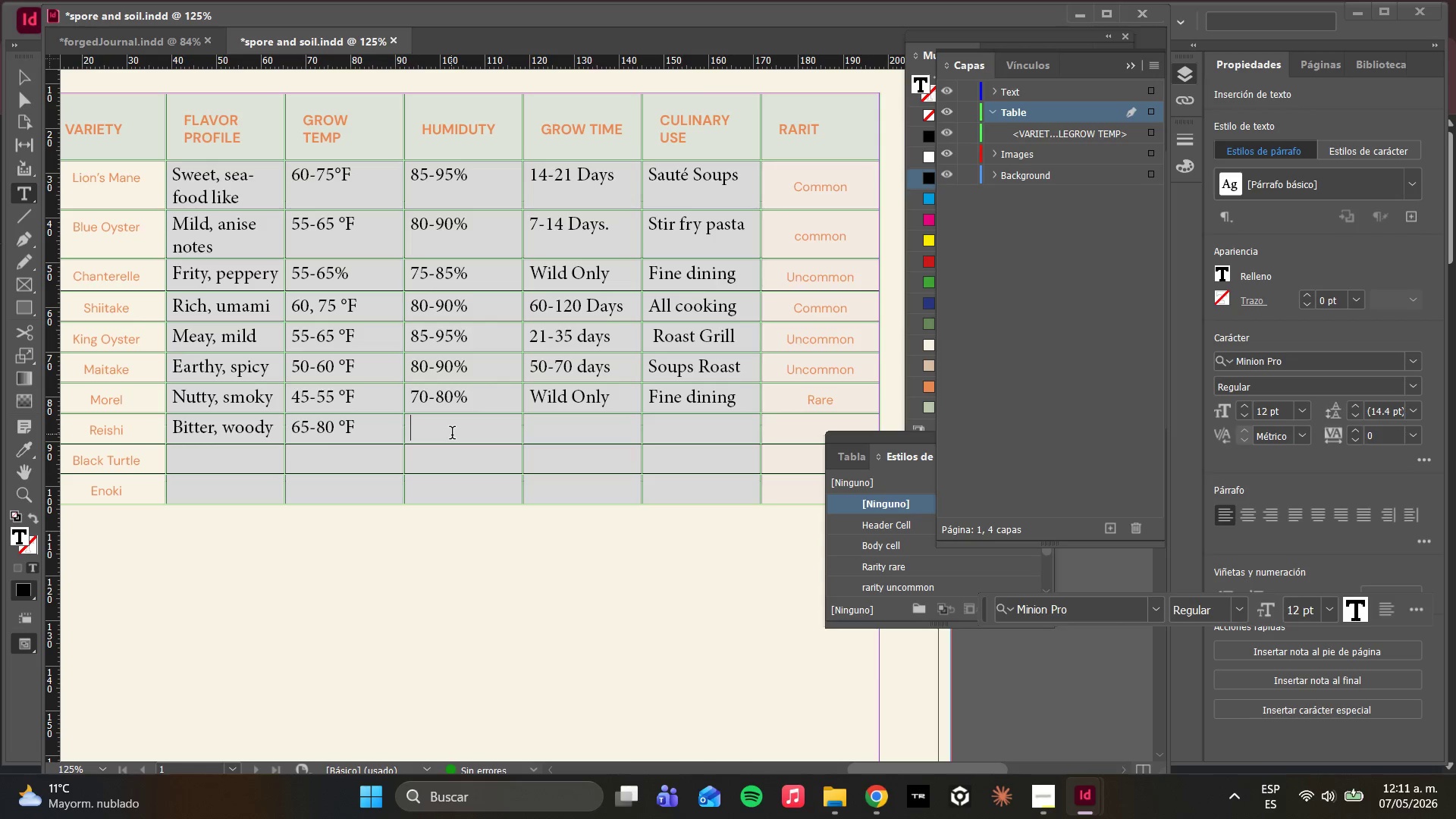 
wait(6.81)
 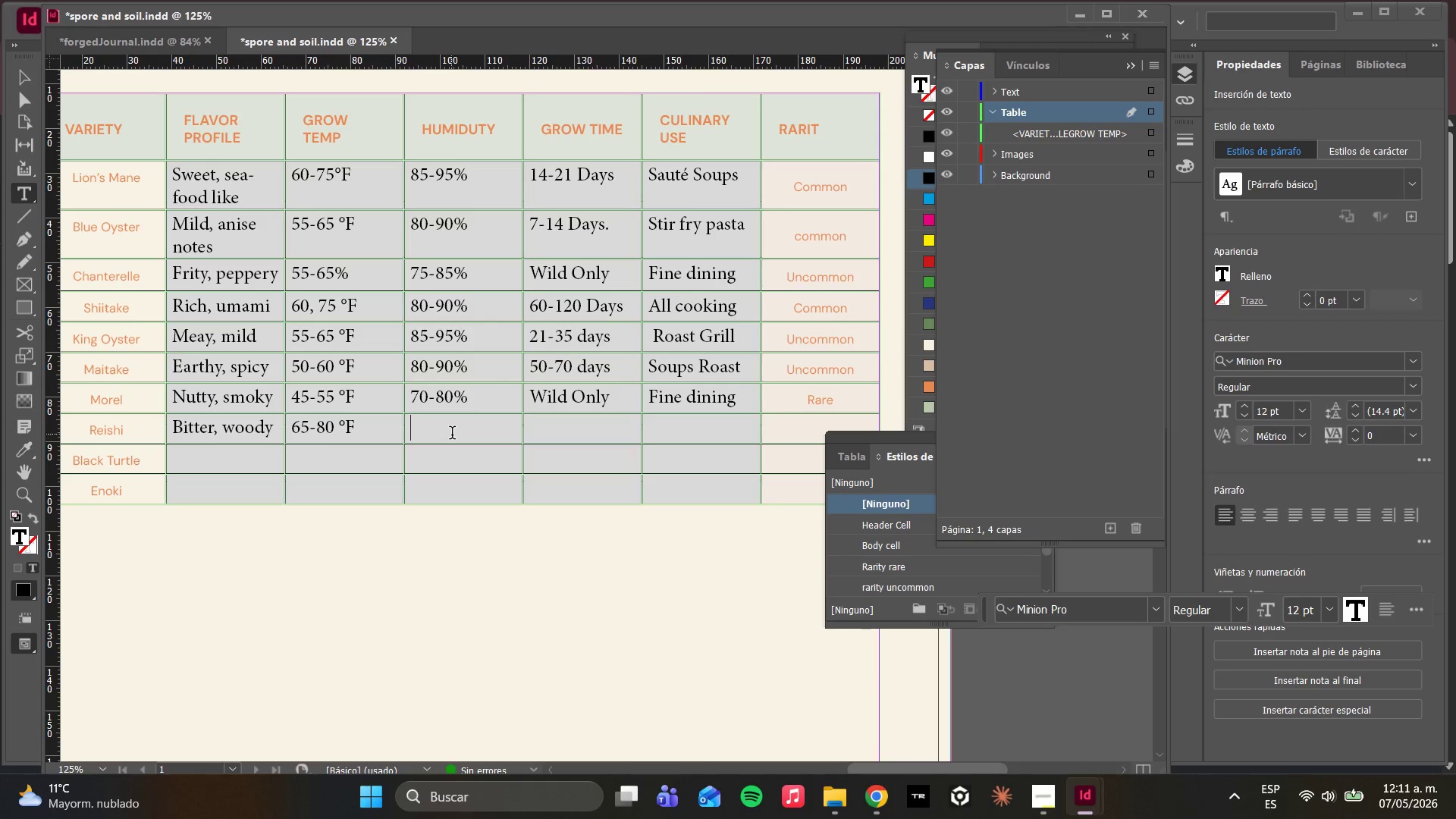 
type(70-80)
 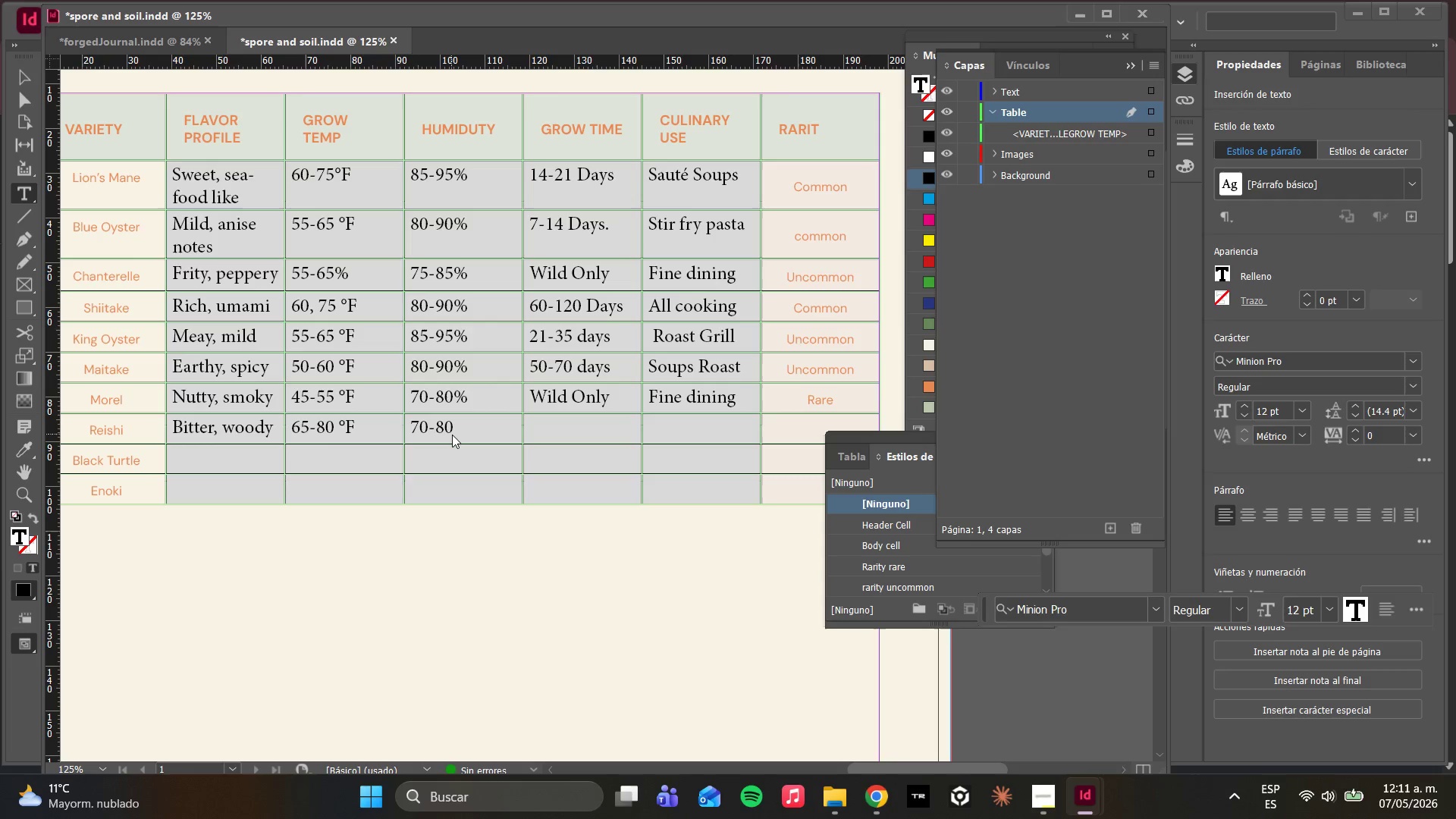 
key(Control+V)
 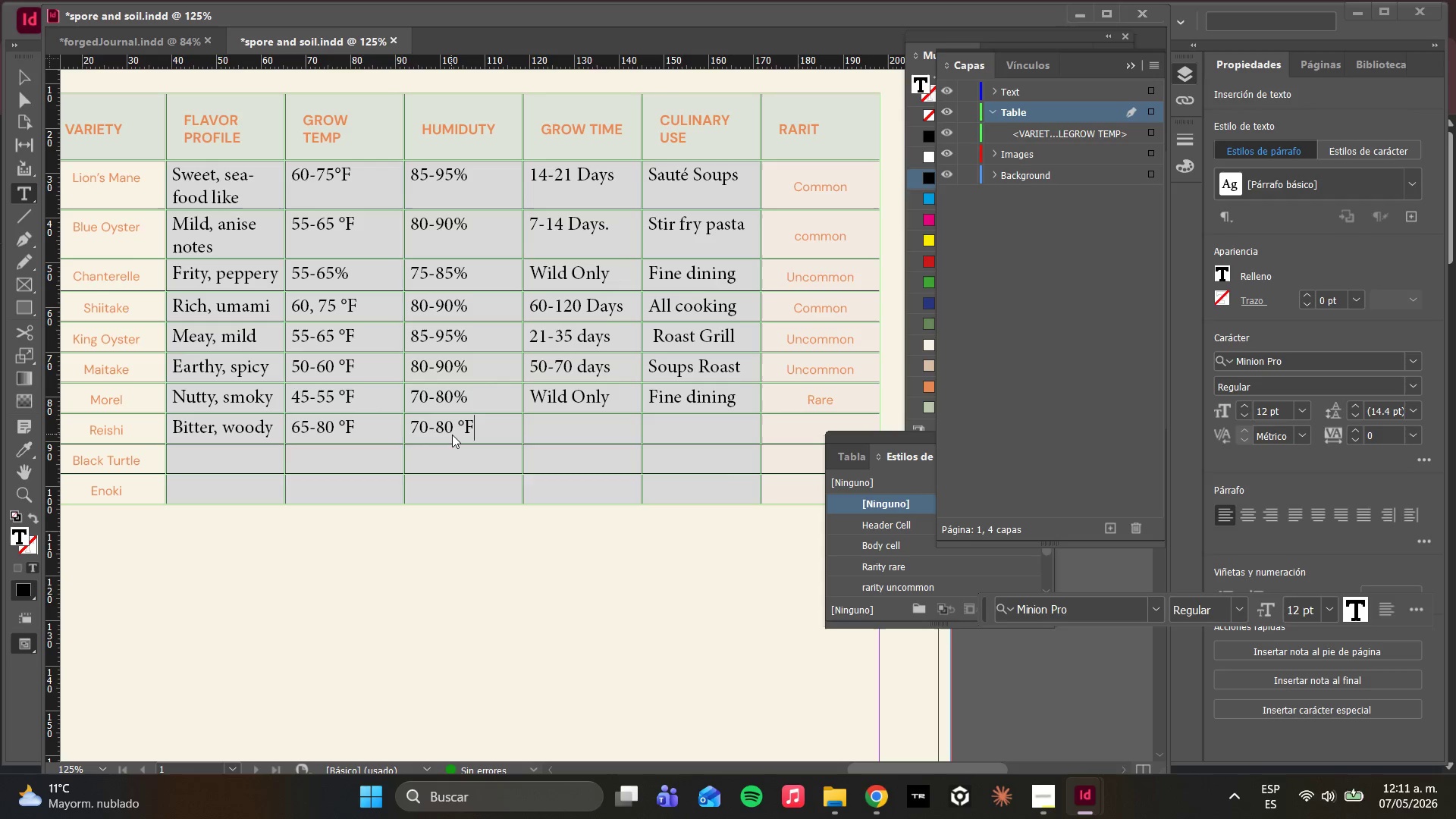 
key(Backspace)
 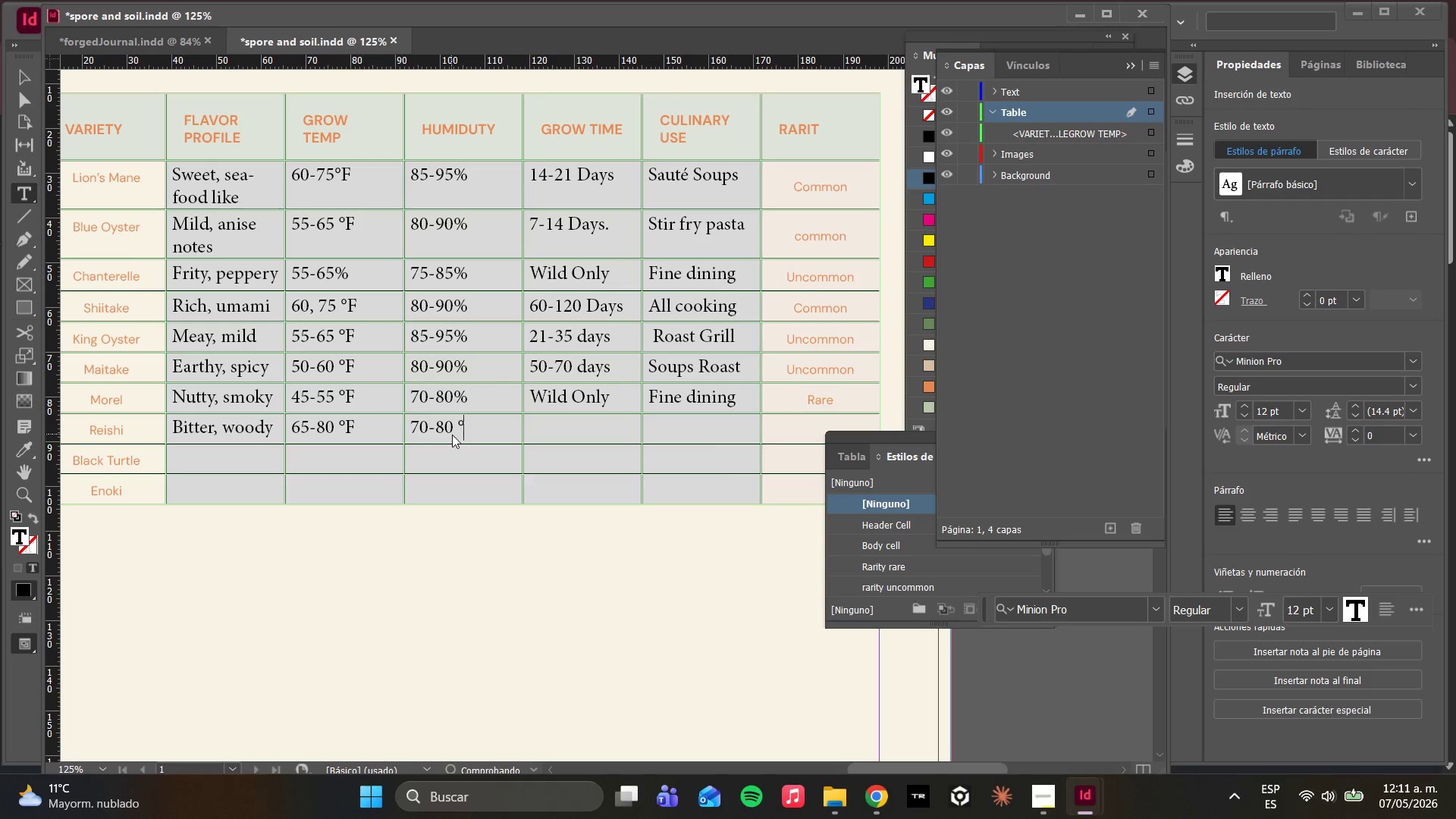 
key(Backspace)
 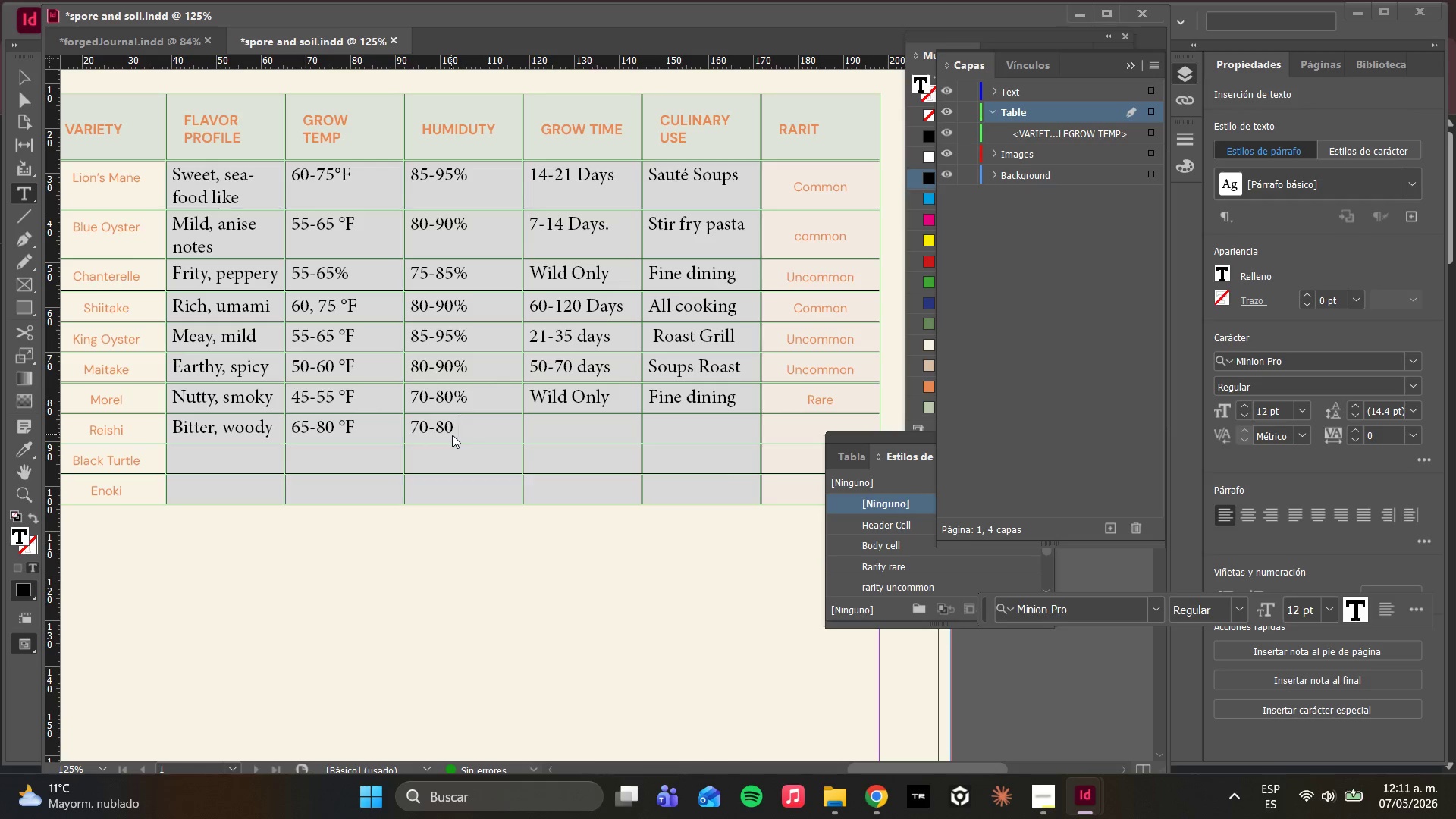 
hold_key(key=ShiftLeft, duration=0.56)
 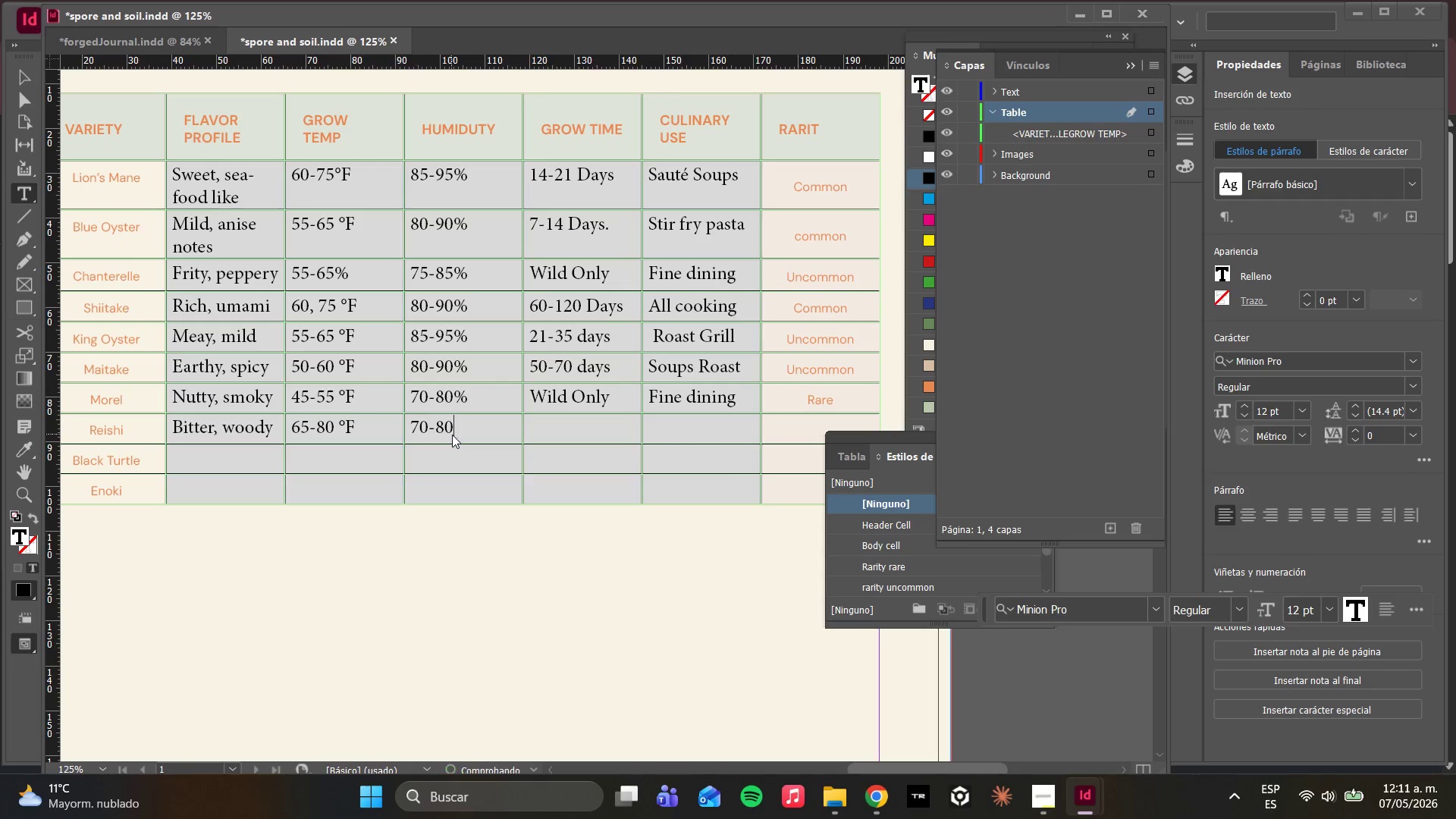 
key(Backspace)
 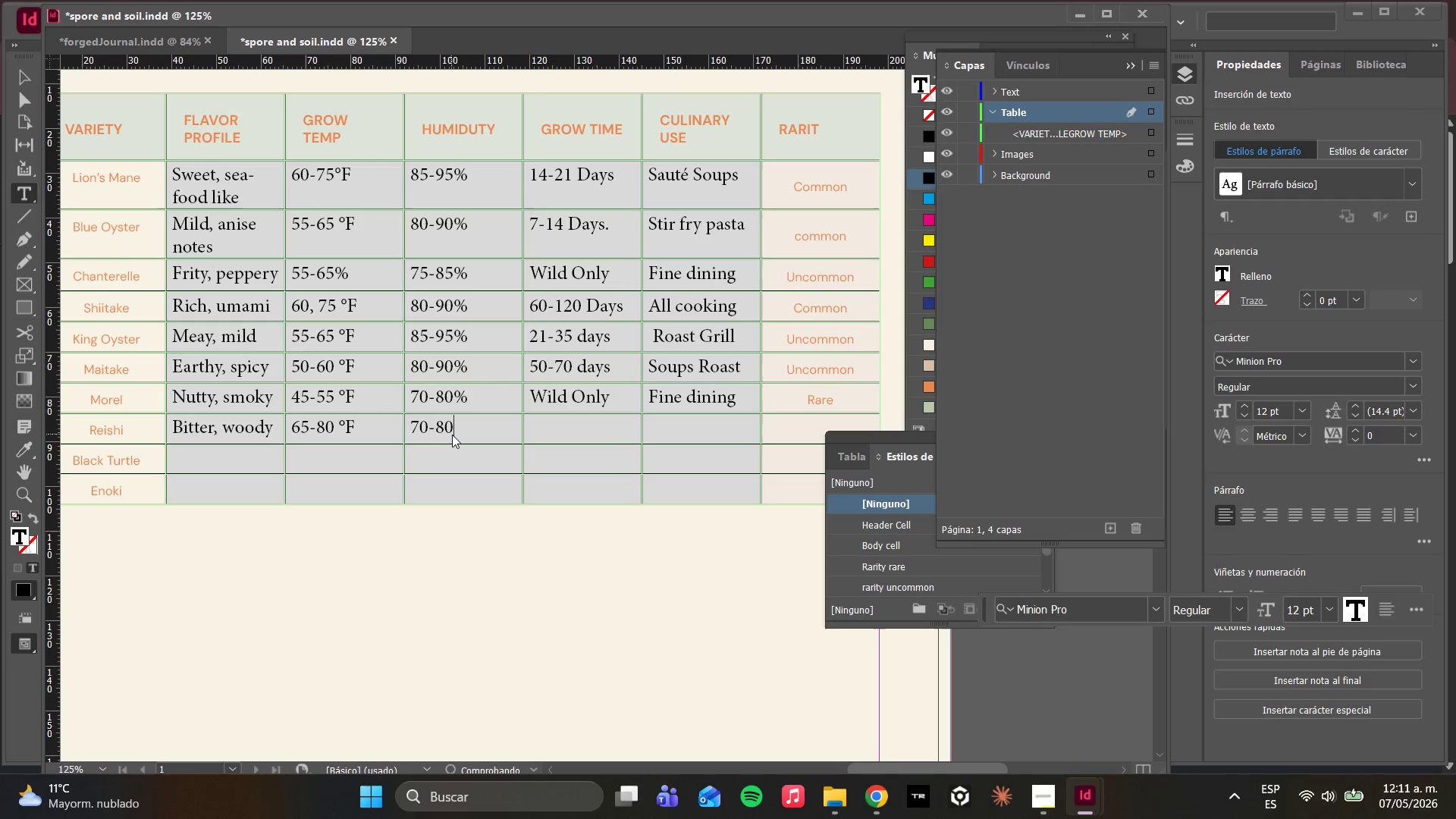 
key(Shift+5)
 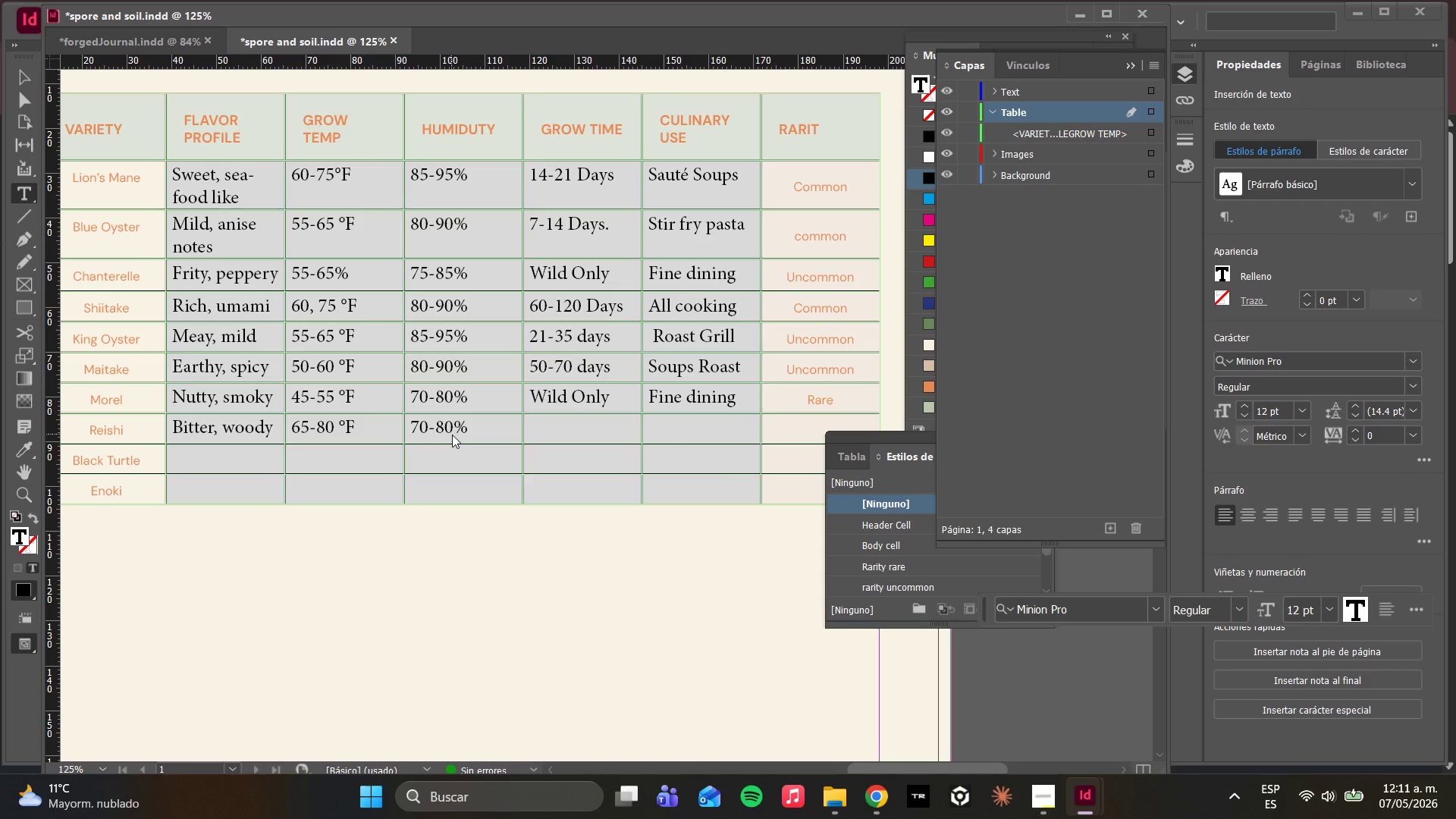 
key(ArrowRight)
 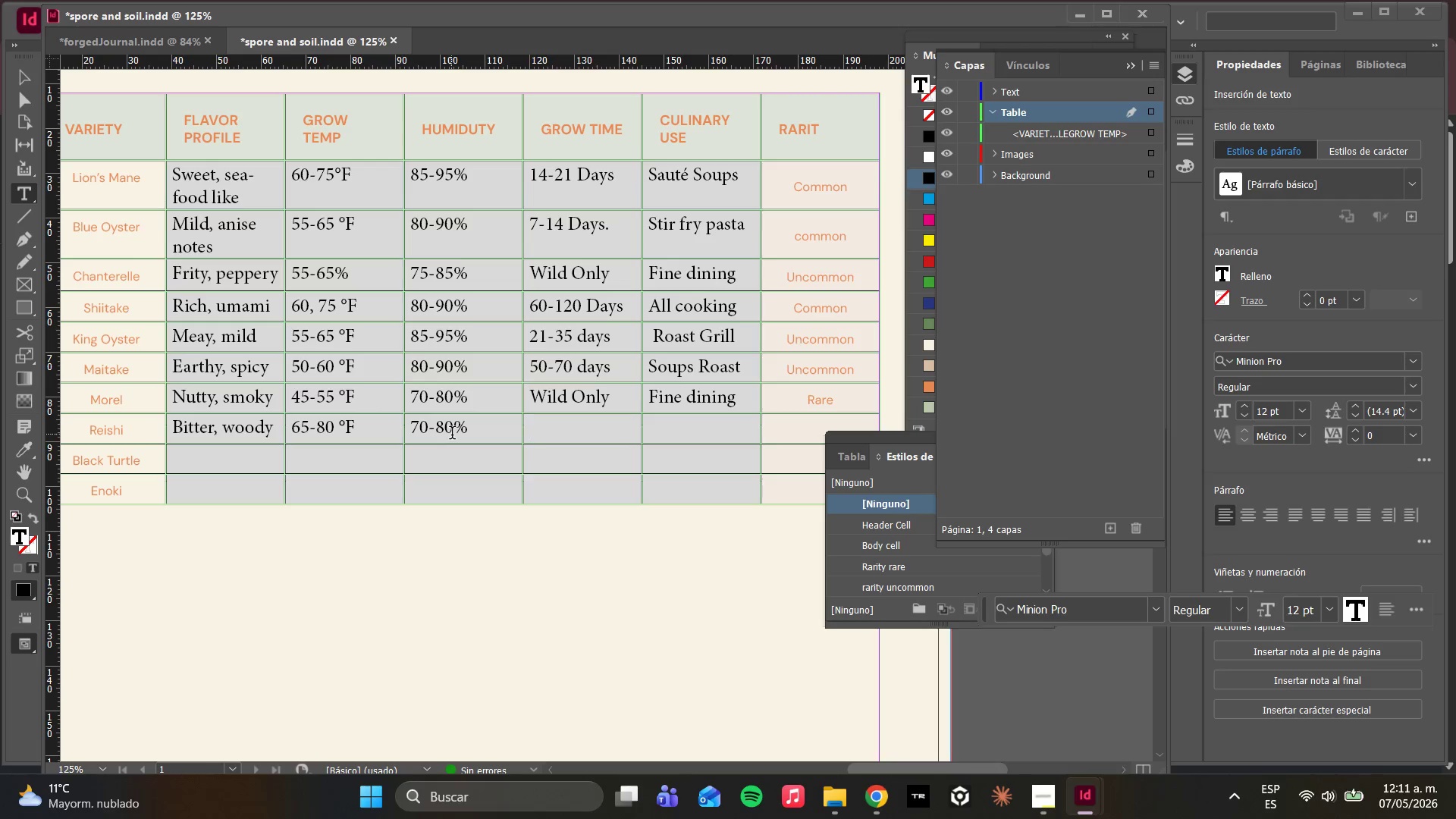 
wait(5.75)
 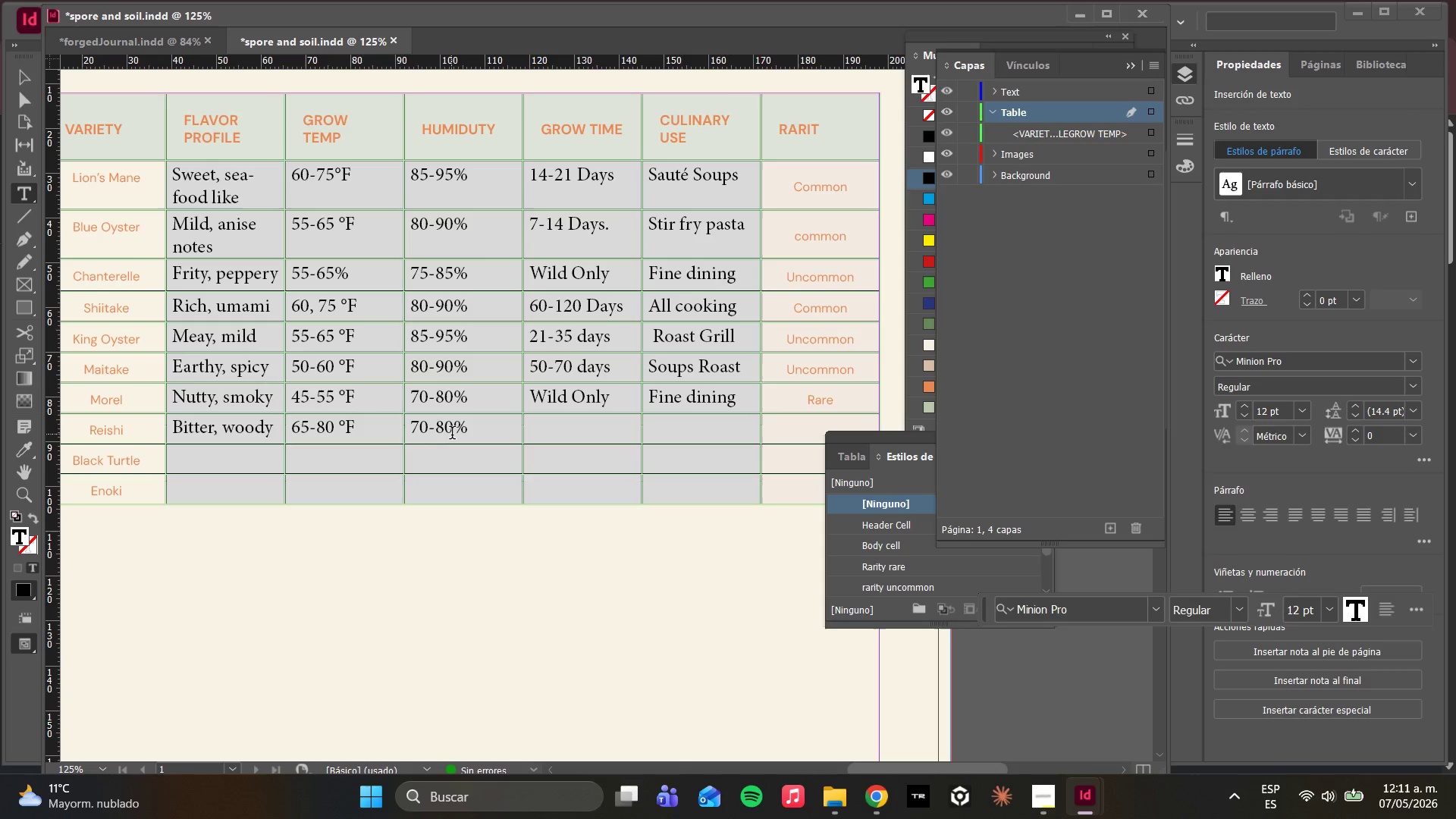 
type(50-70 Days)
 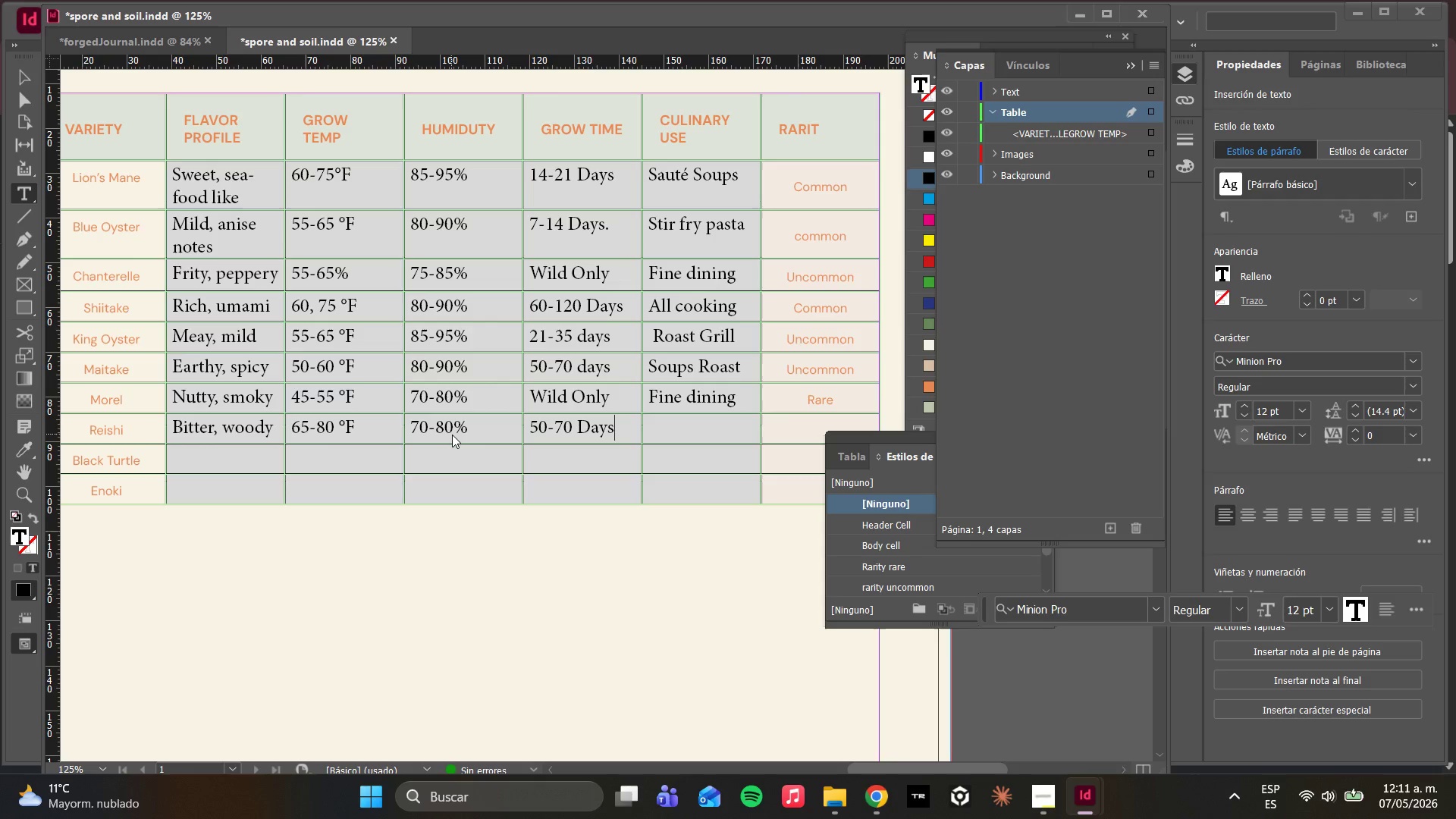 
wait(17.59)
 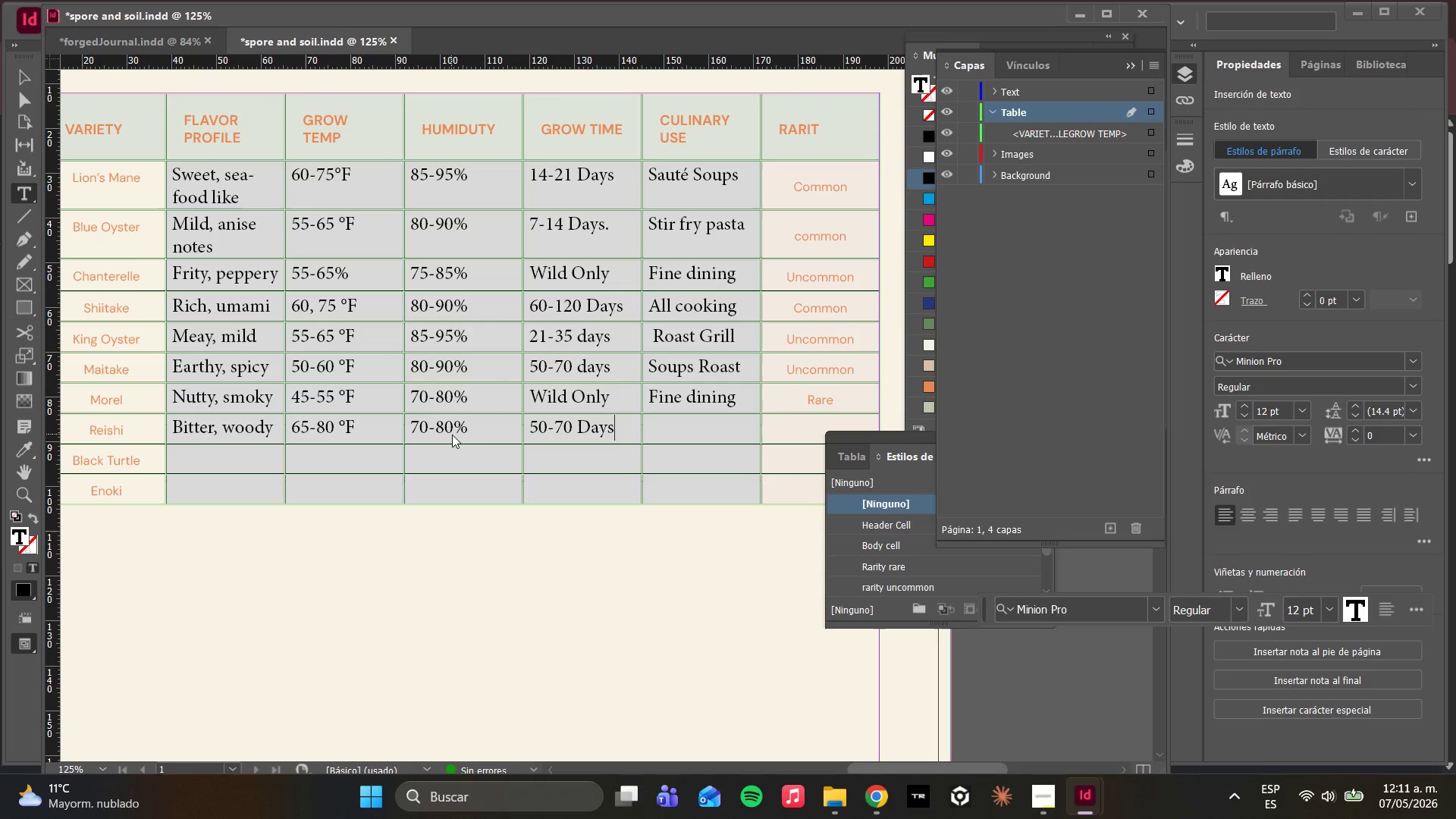 
key(ArrowRight)
 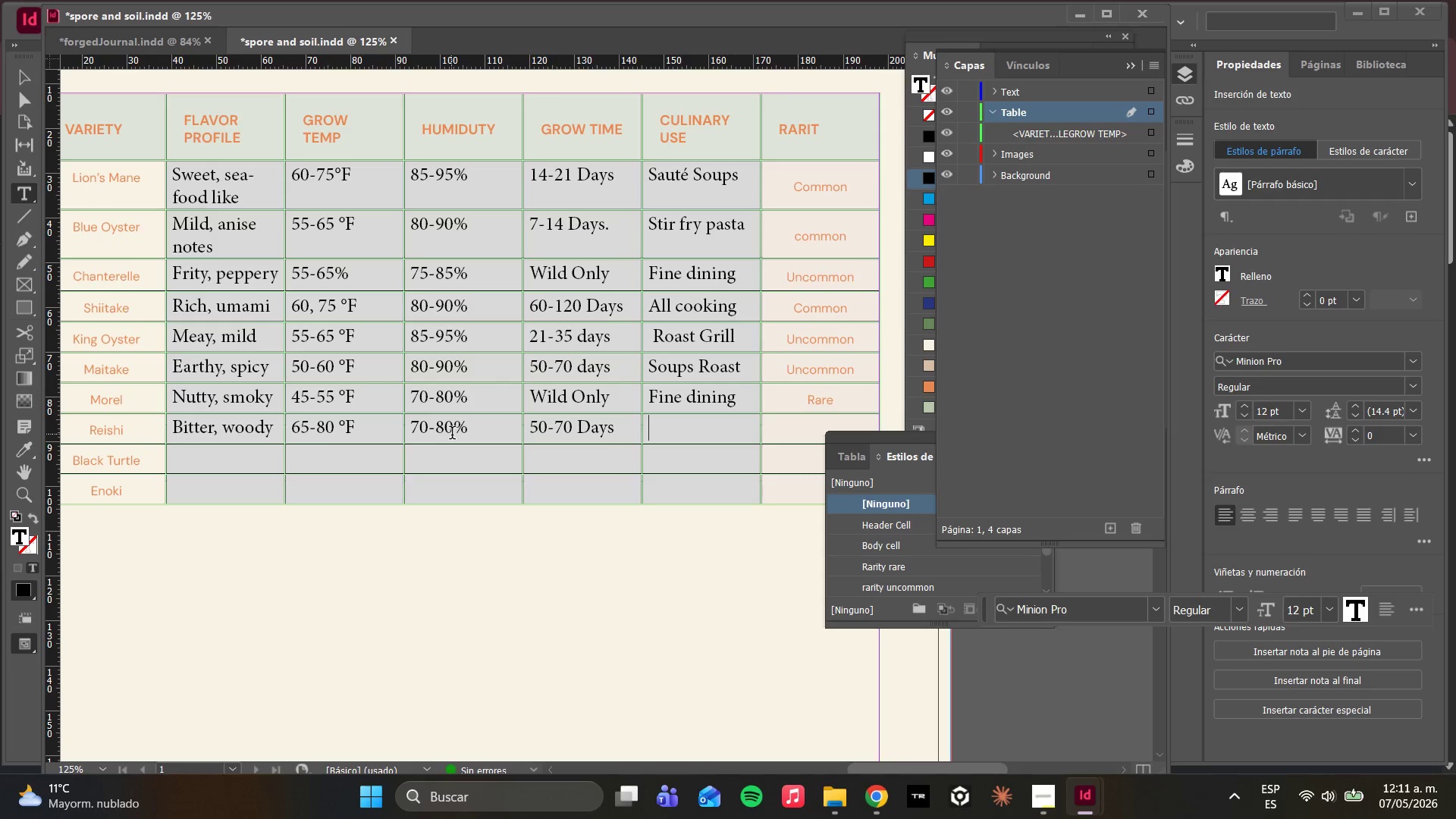 
wait(8.56)
 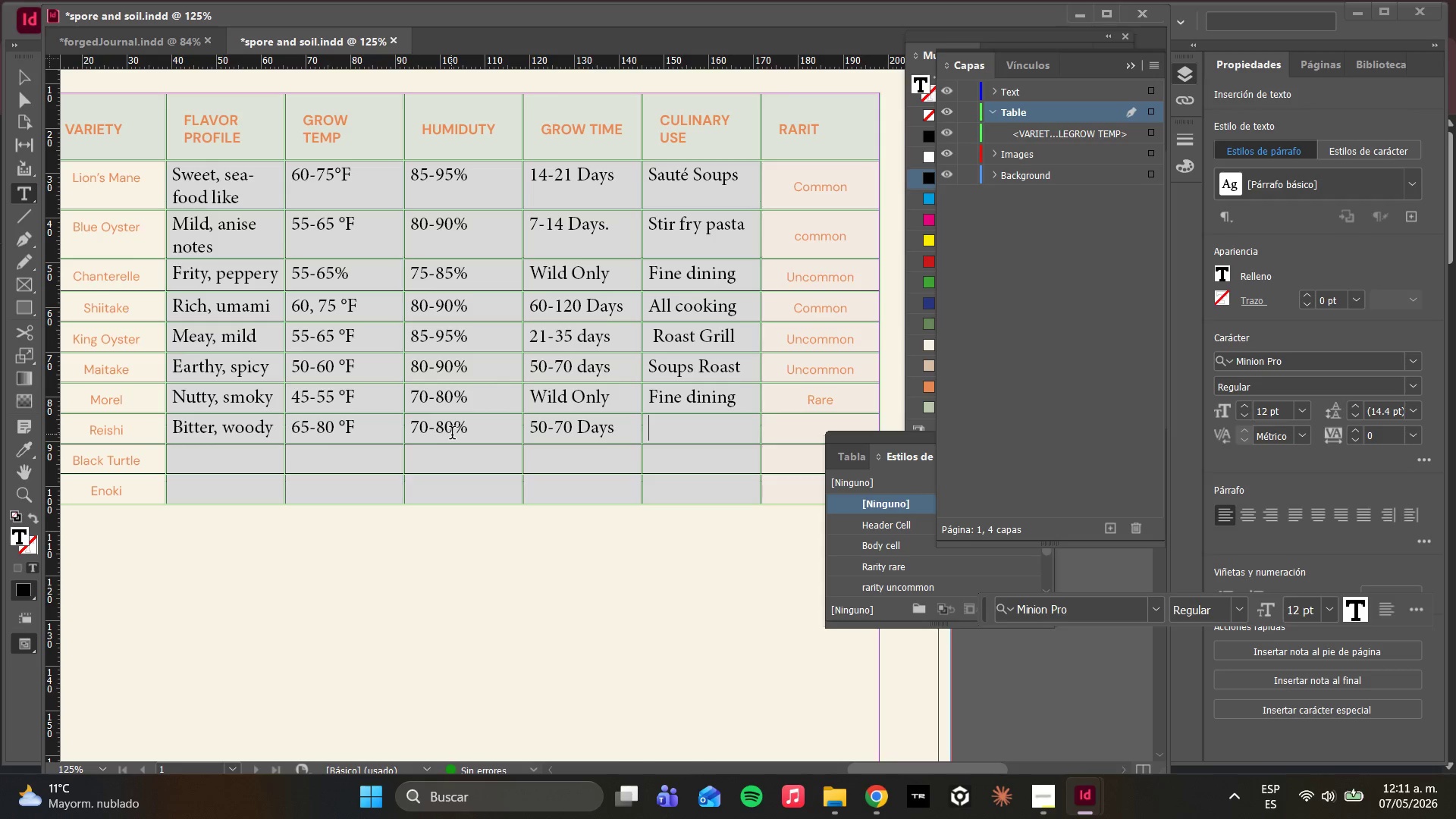 
key(CapsLock)
 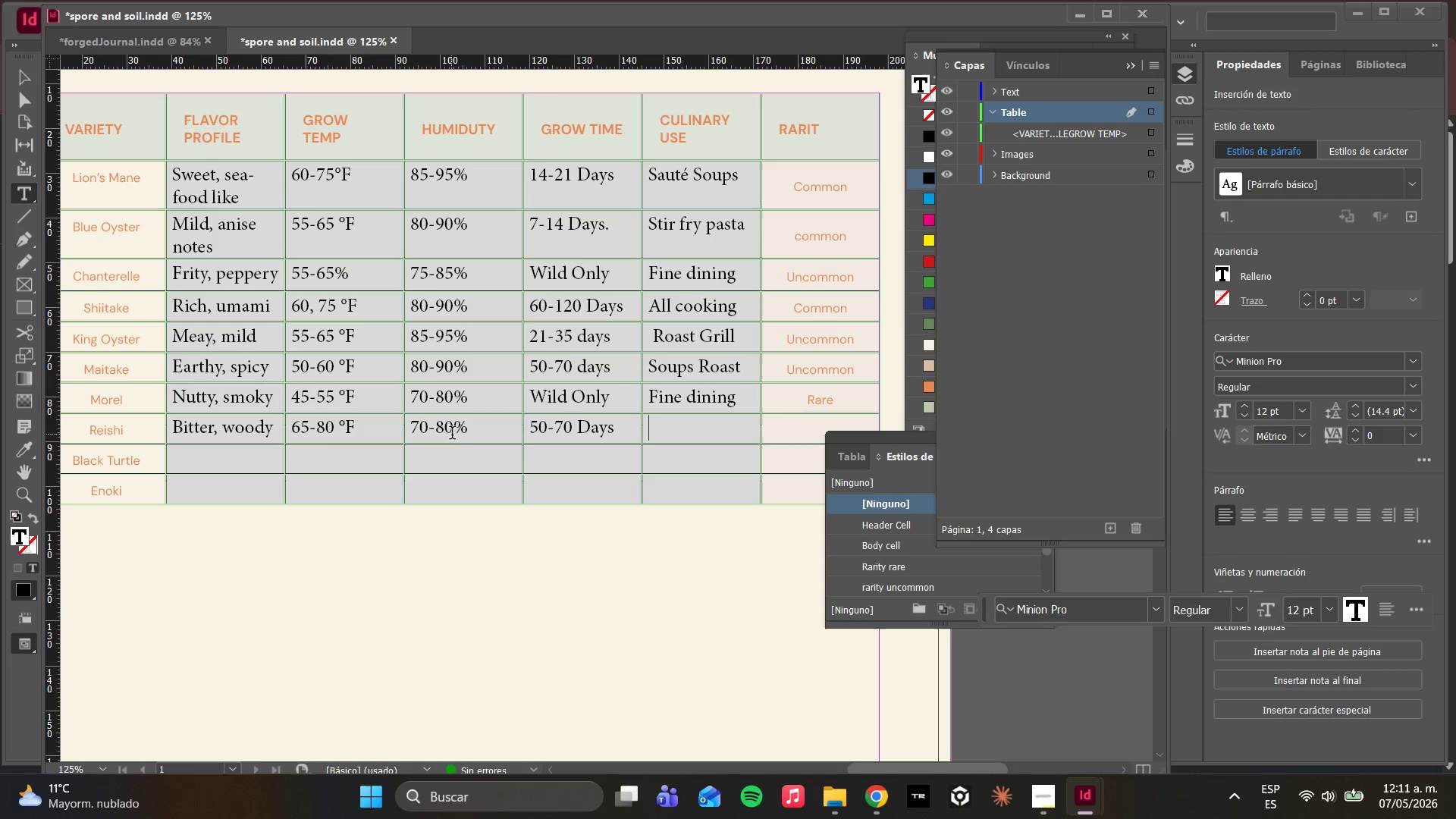 
key(T)
 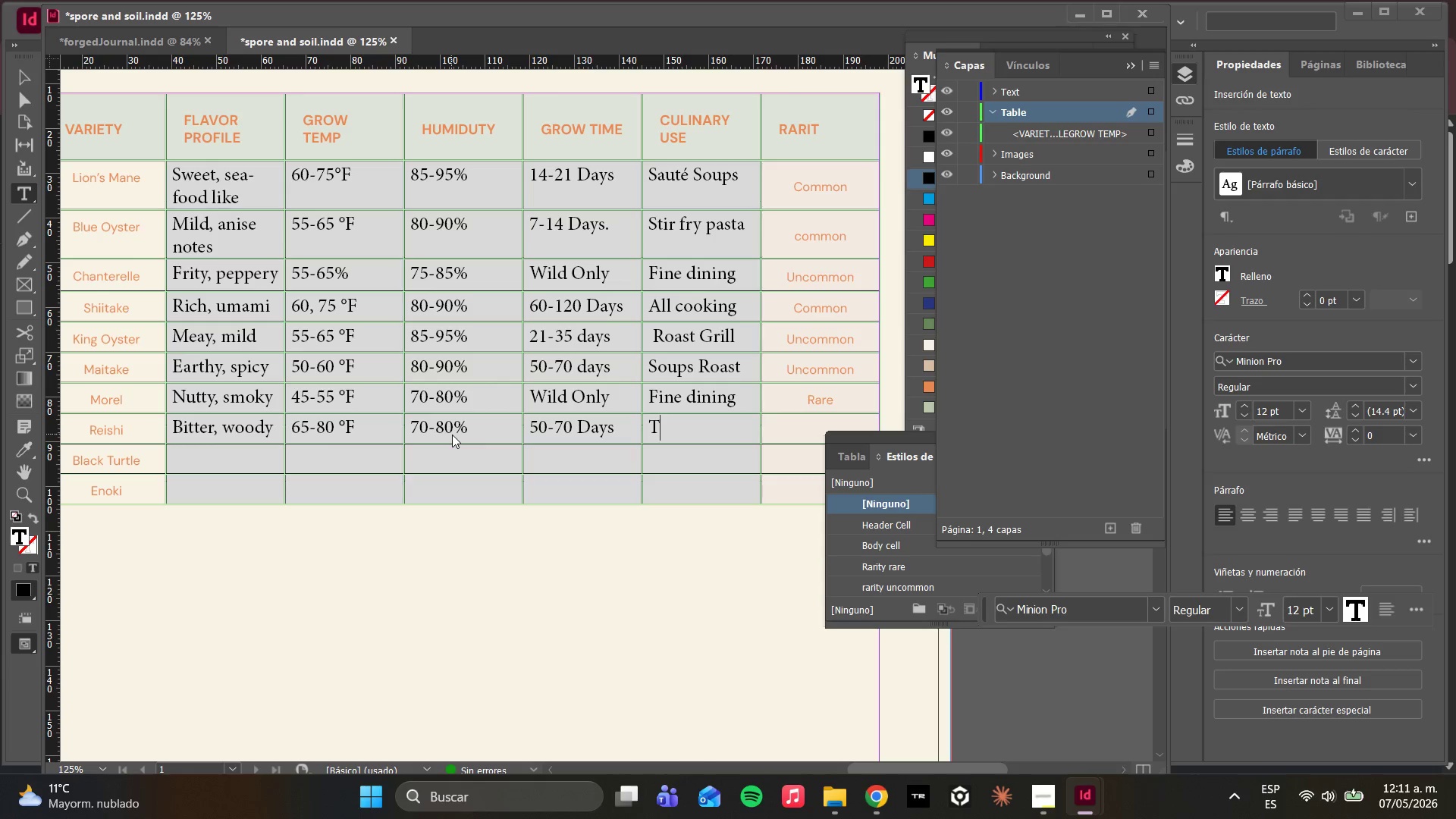 
key(CapsLock)
 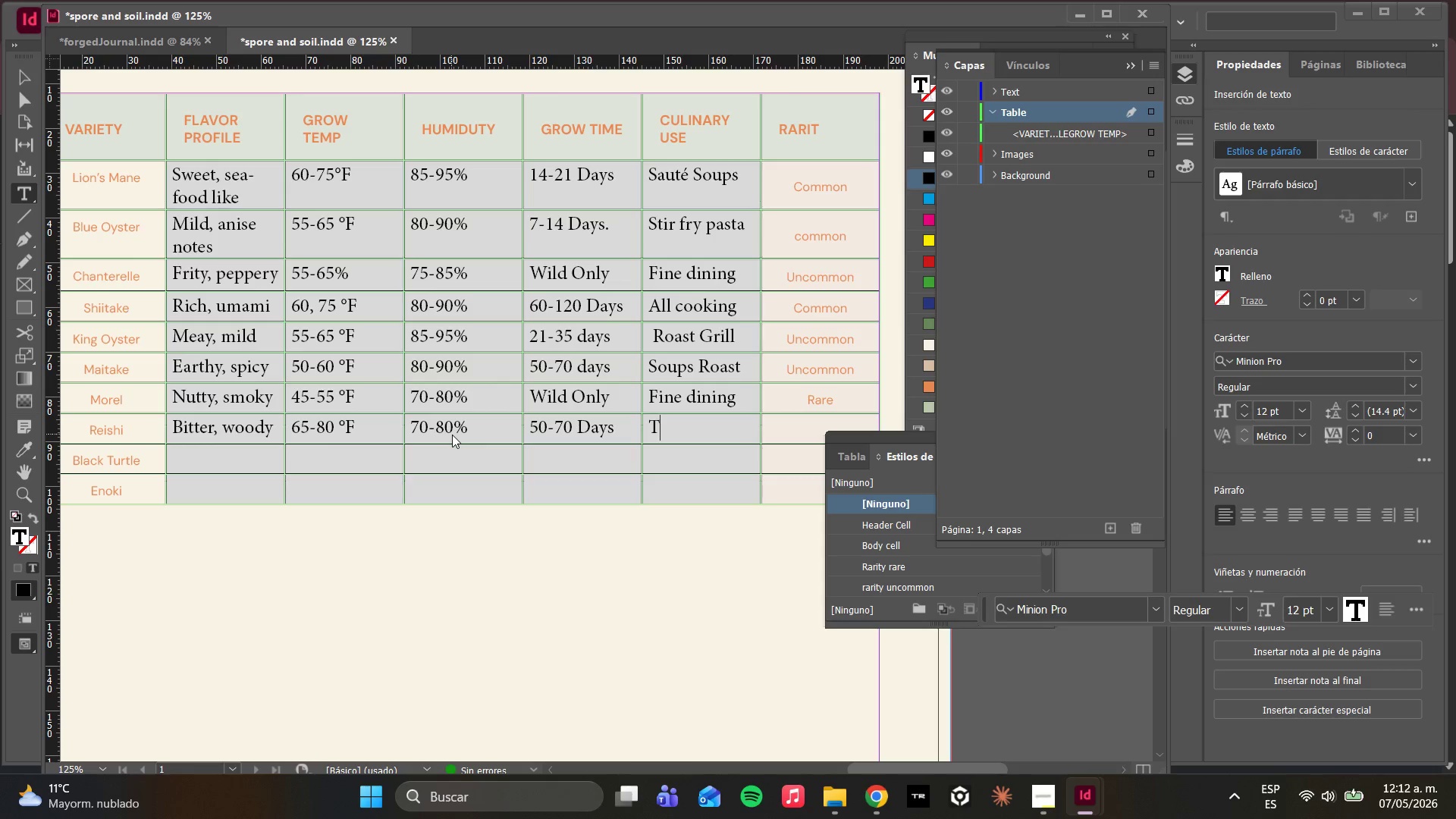 
key(ArrowLeft)
 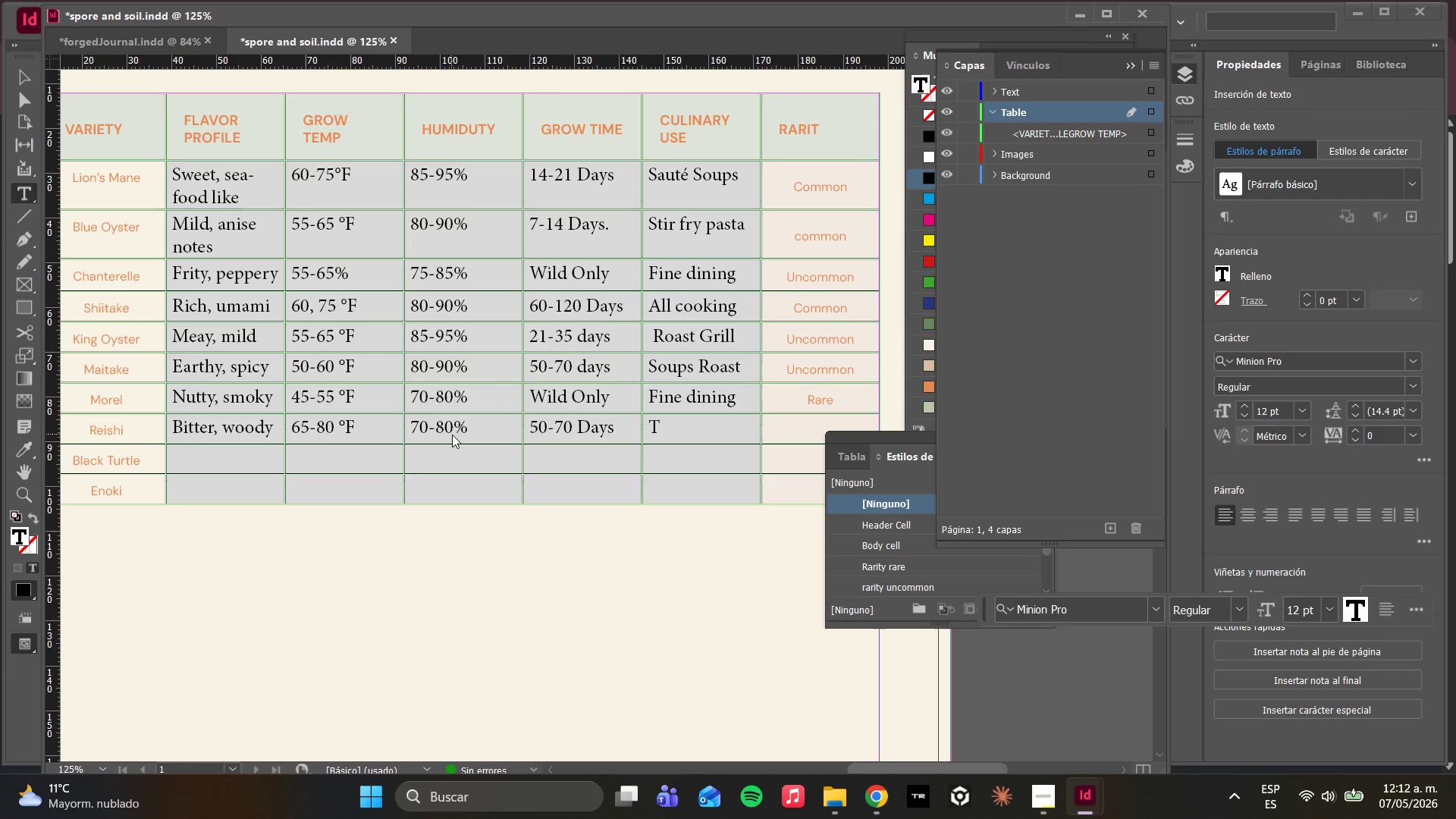 
wait(9.88)
 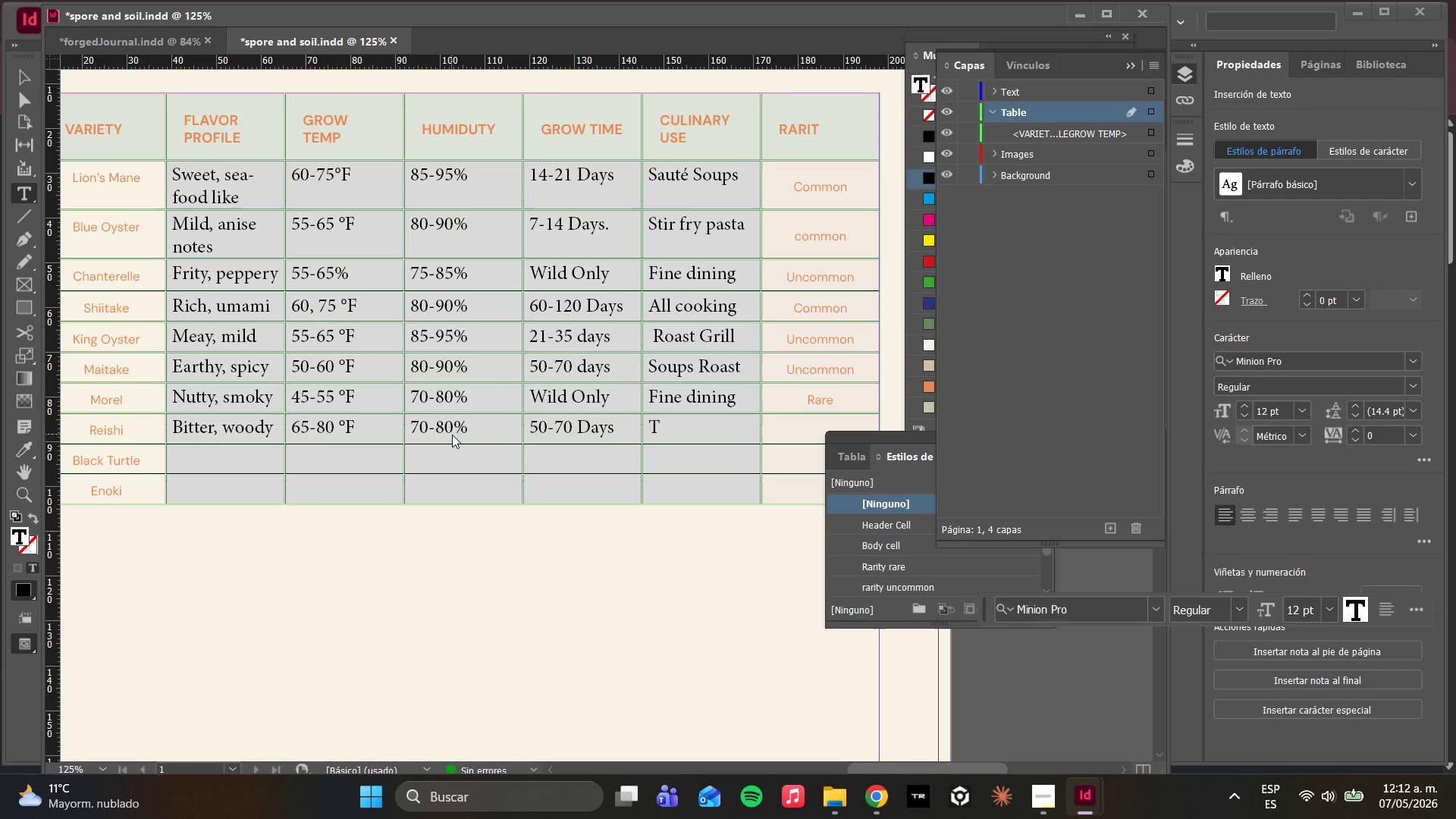 
key(ArrowLeft)
 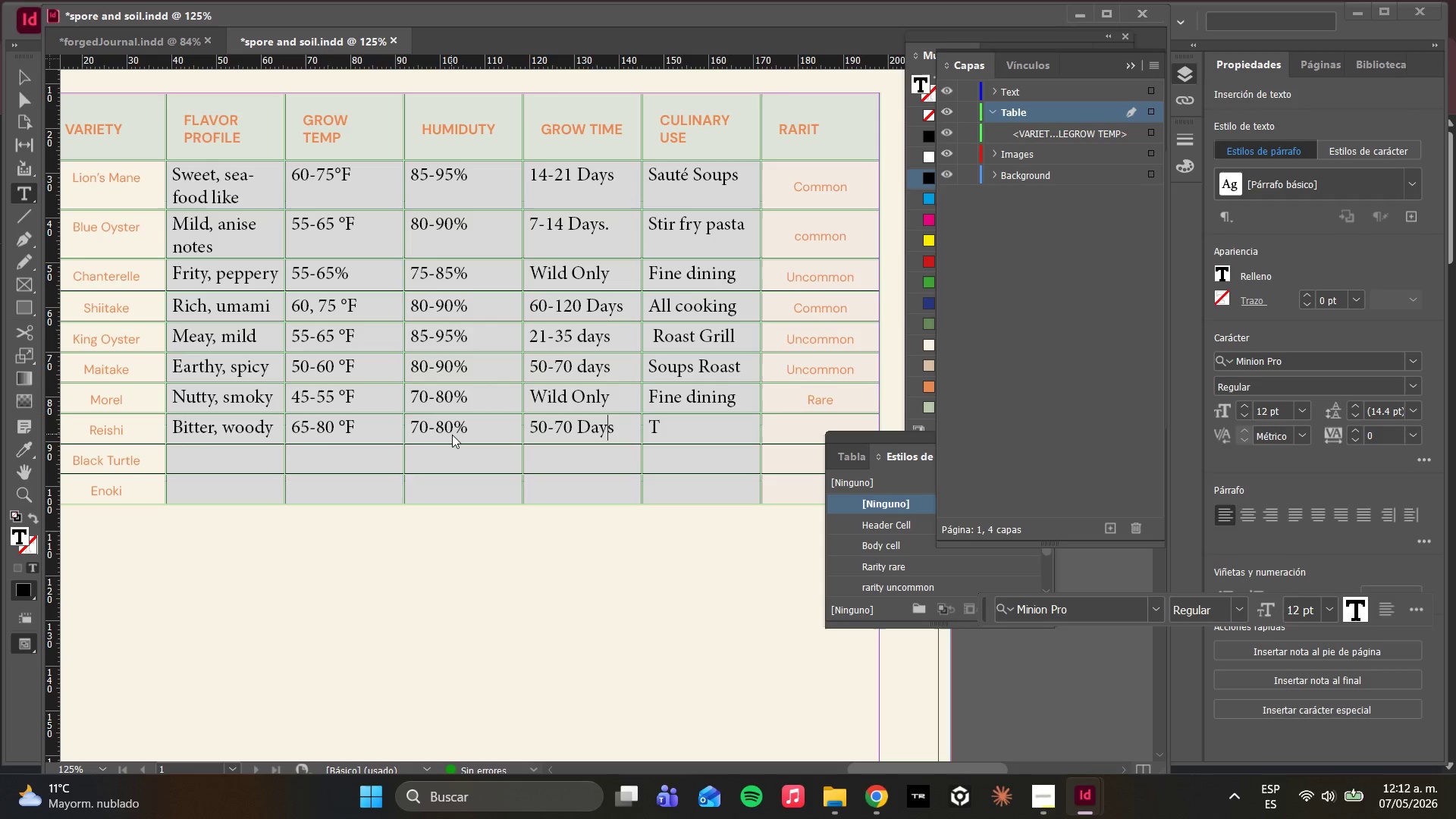 
key(ArrowLeft)
 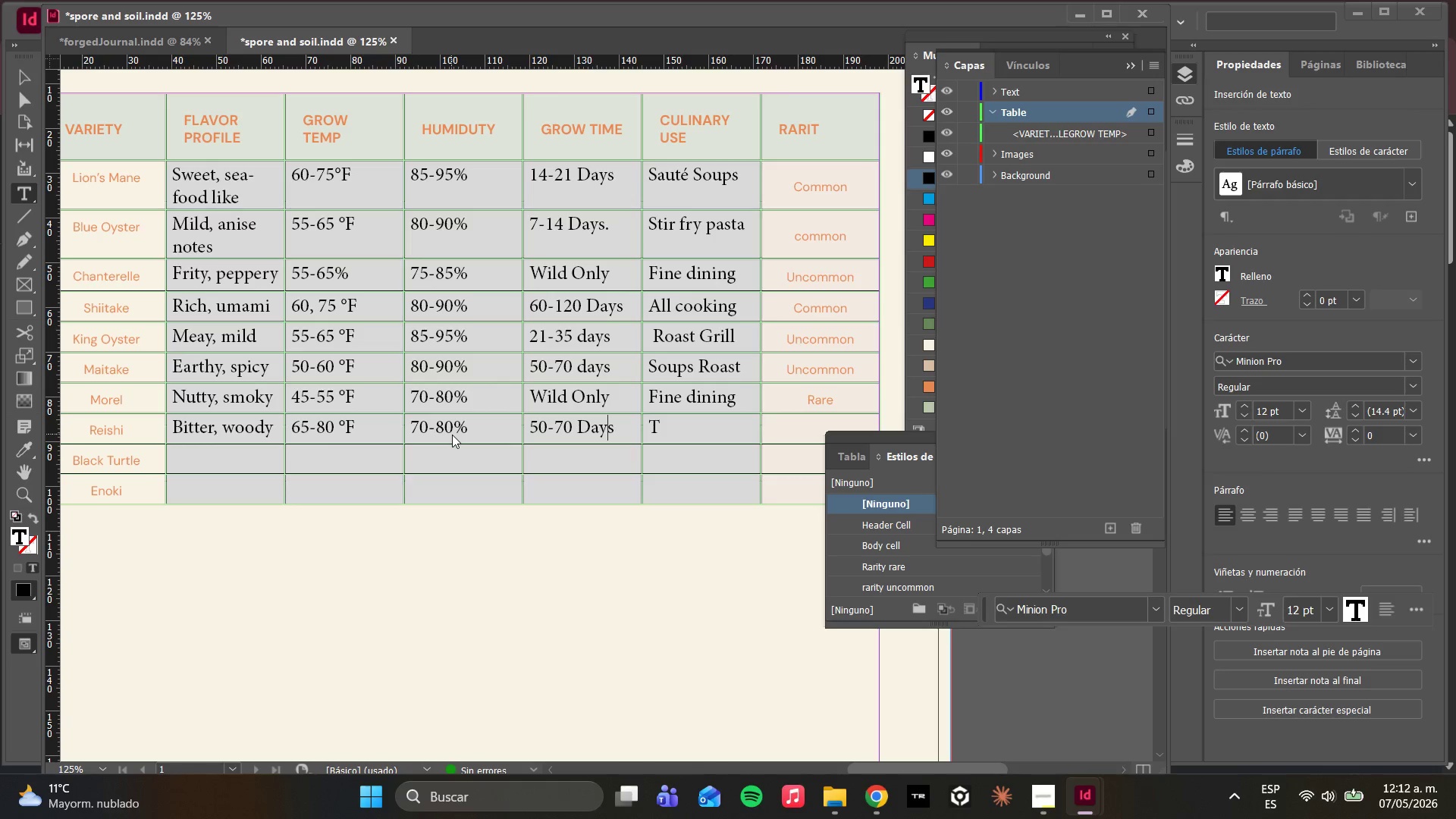 
key(ArrowLeft)
 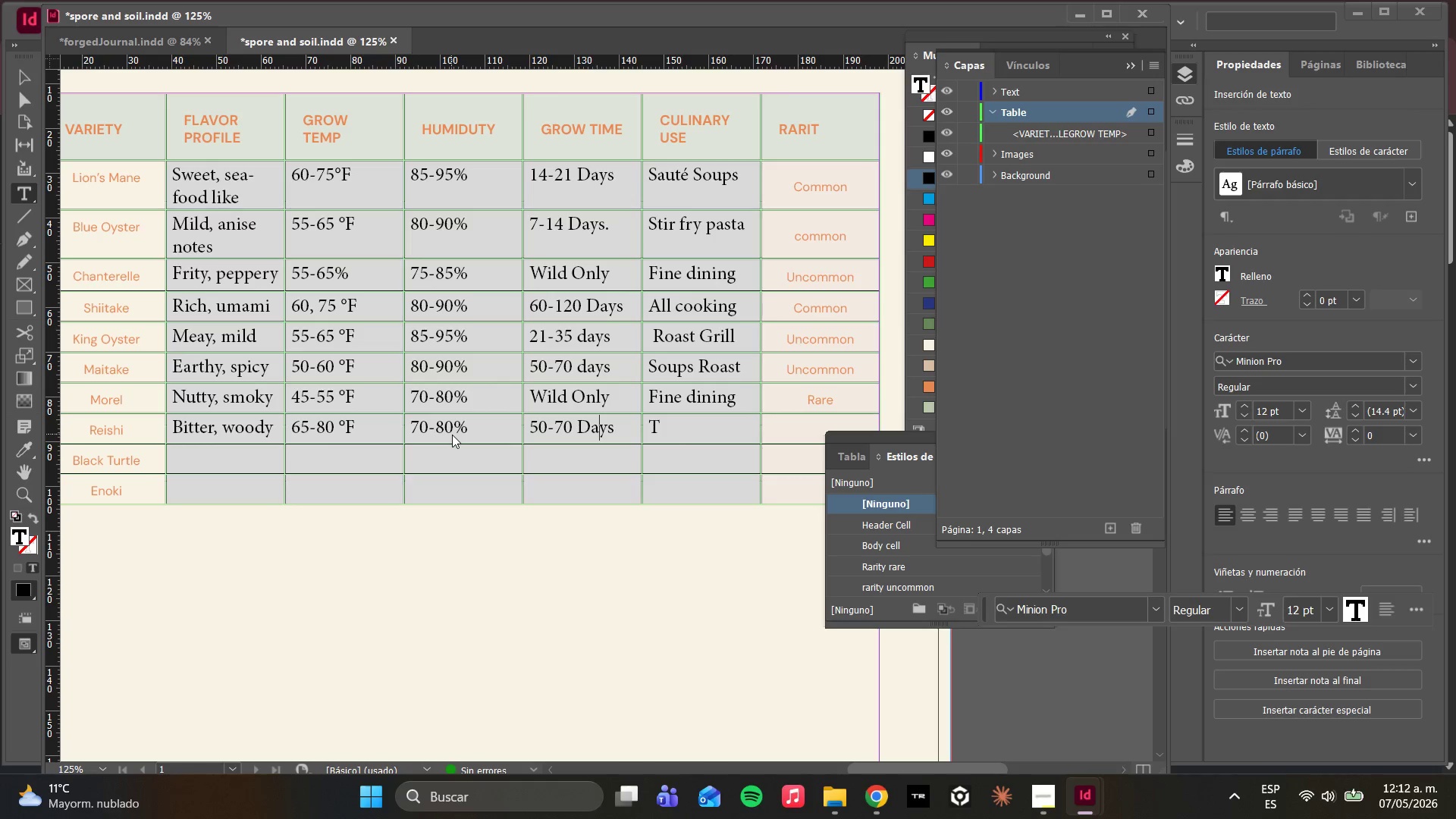 
key(ArrowLeft)
 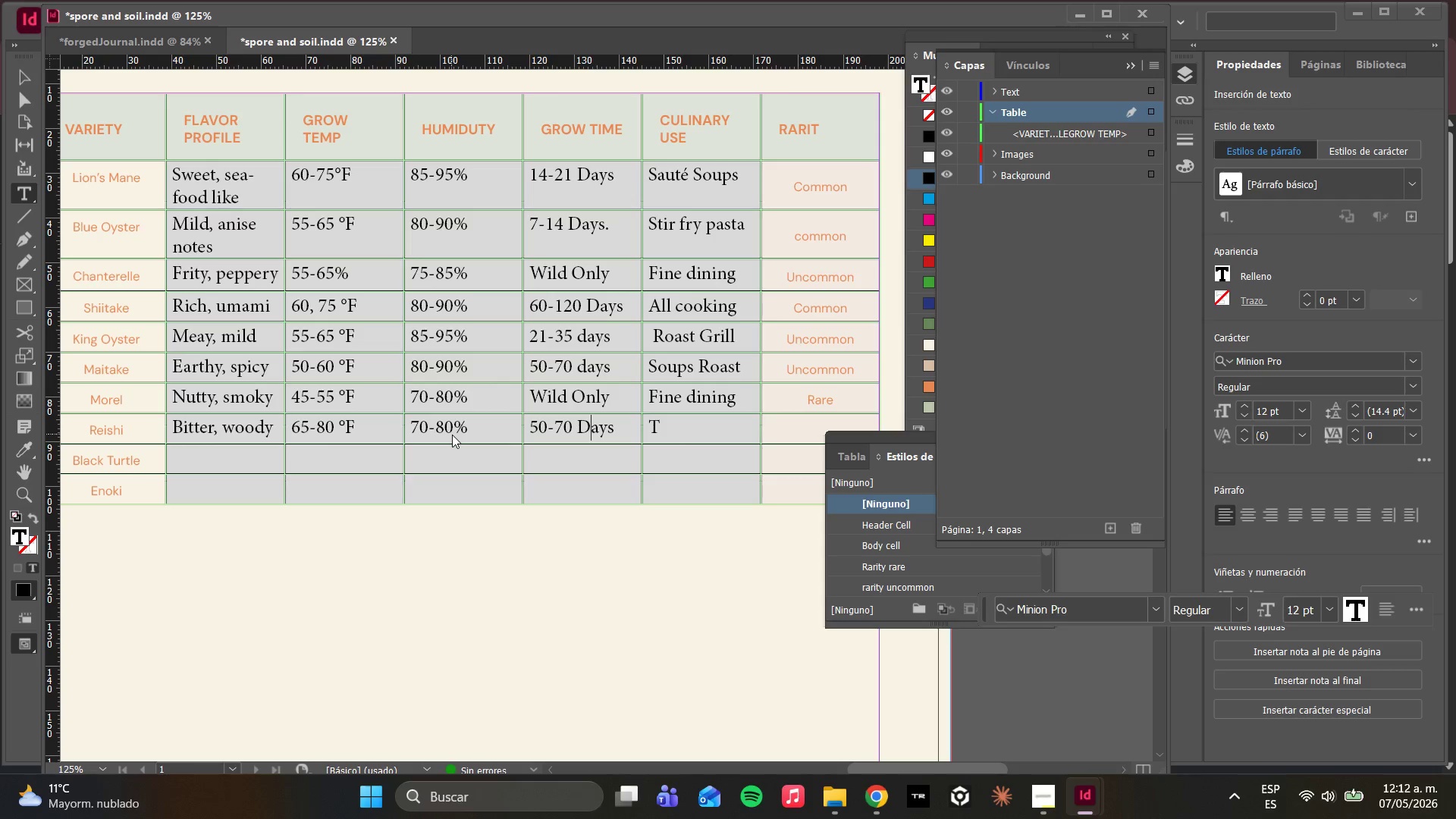 
key(ArrowLeft)
 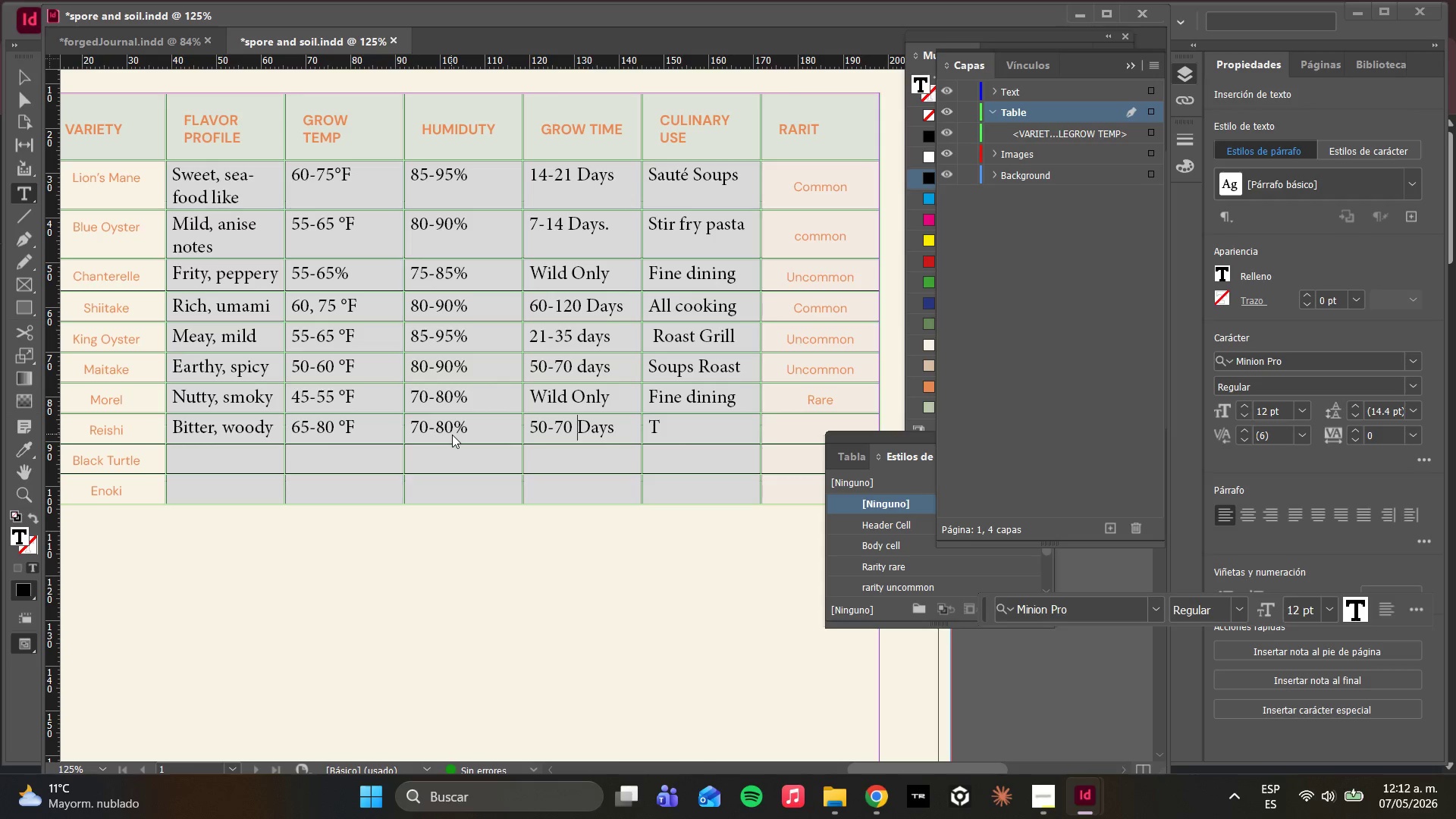 
key(ArrowLeft)
 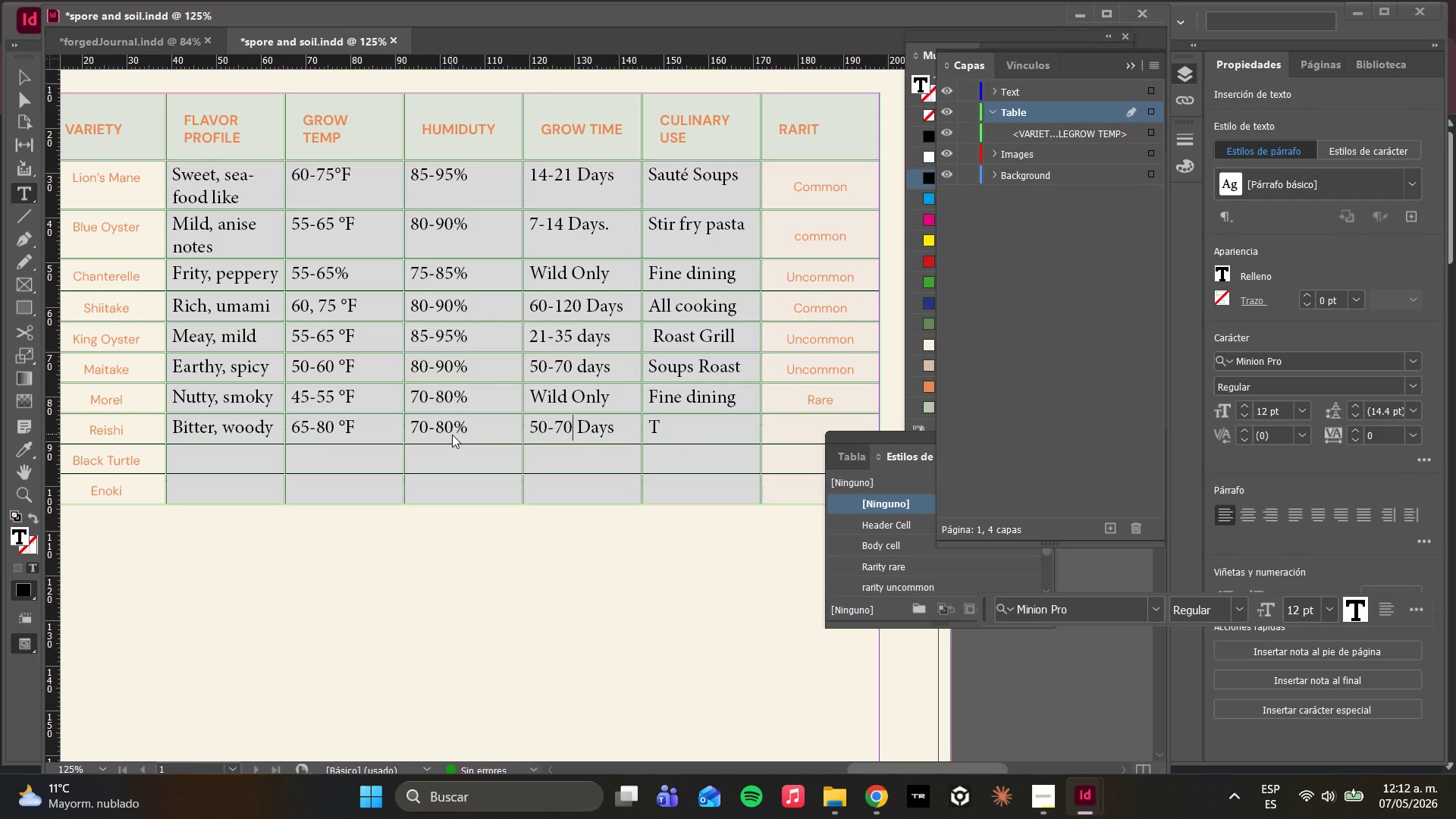 
key(ArrowLeft)
 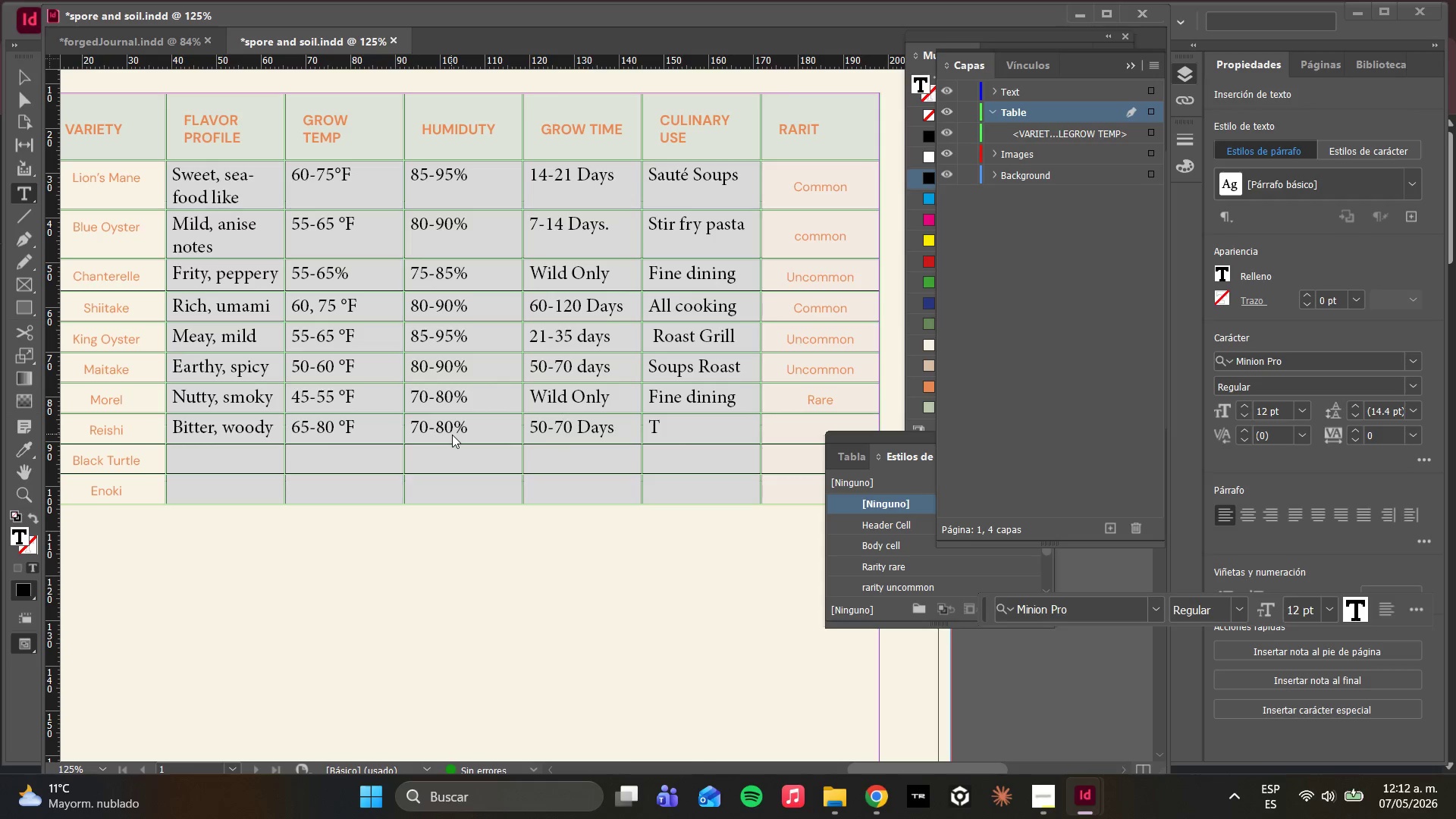 
key(ArrowLeft)
 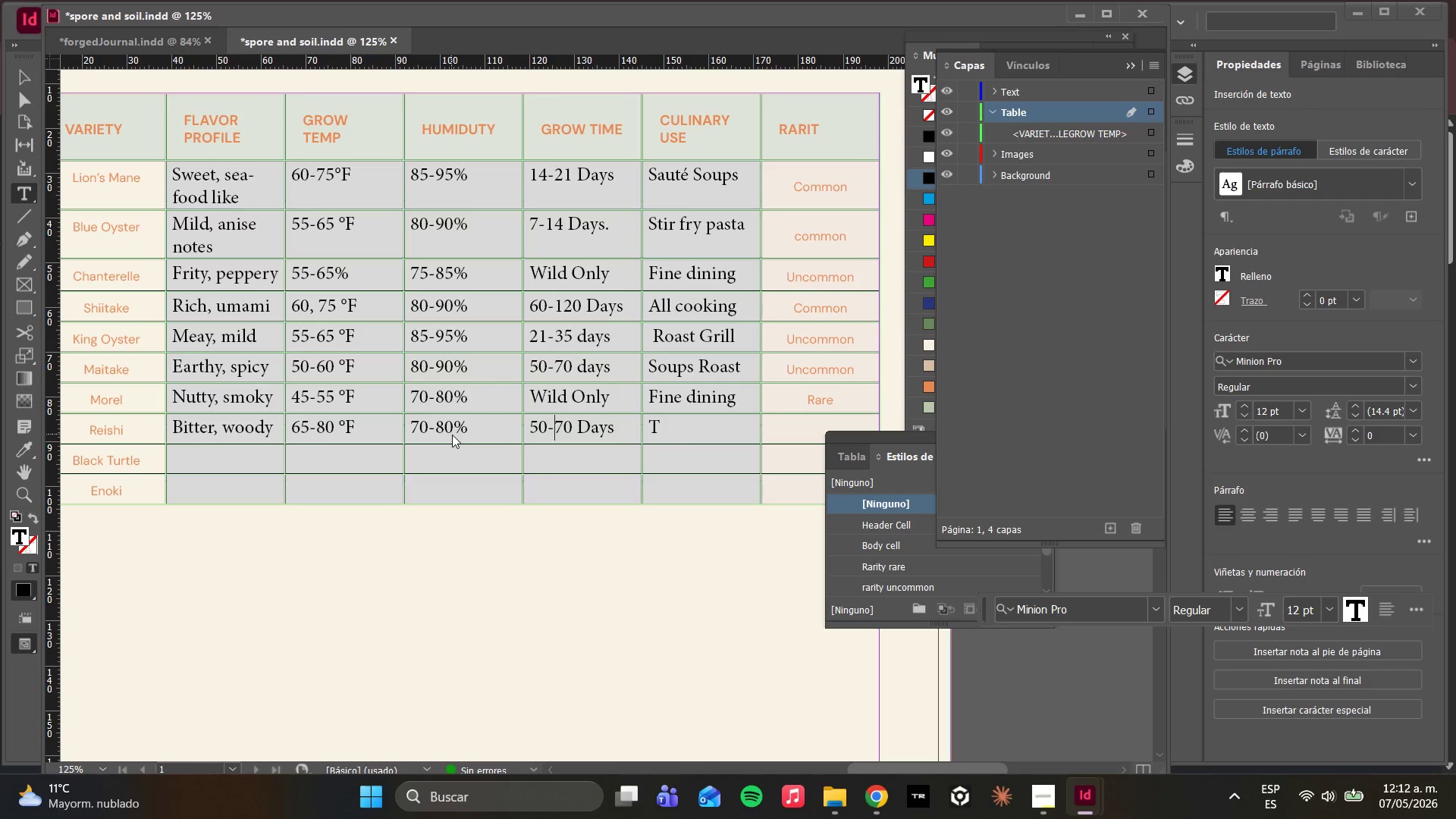 
key(ArrowLeft)
 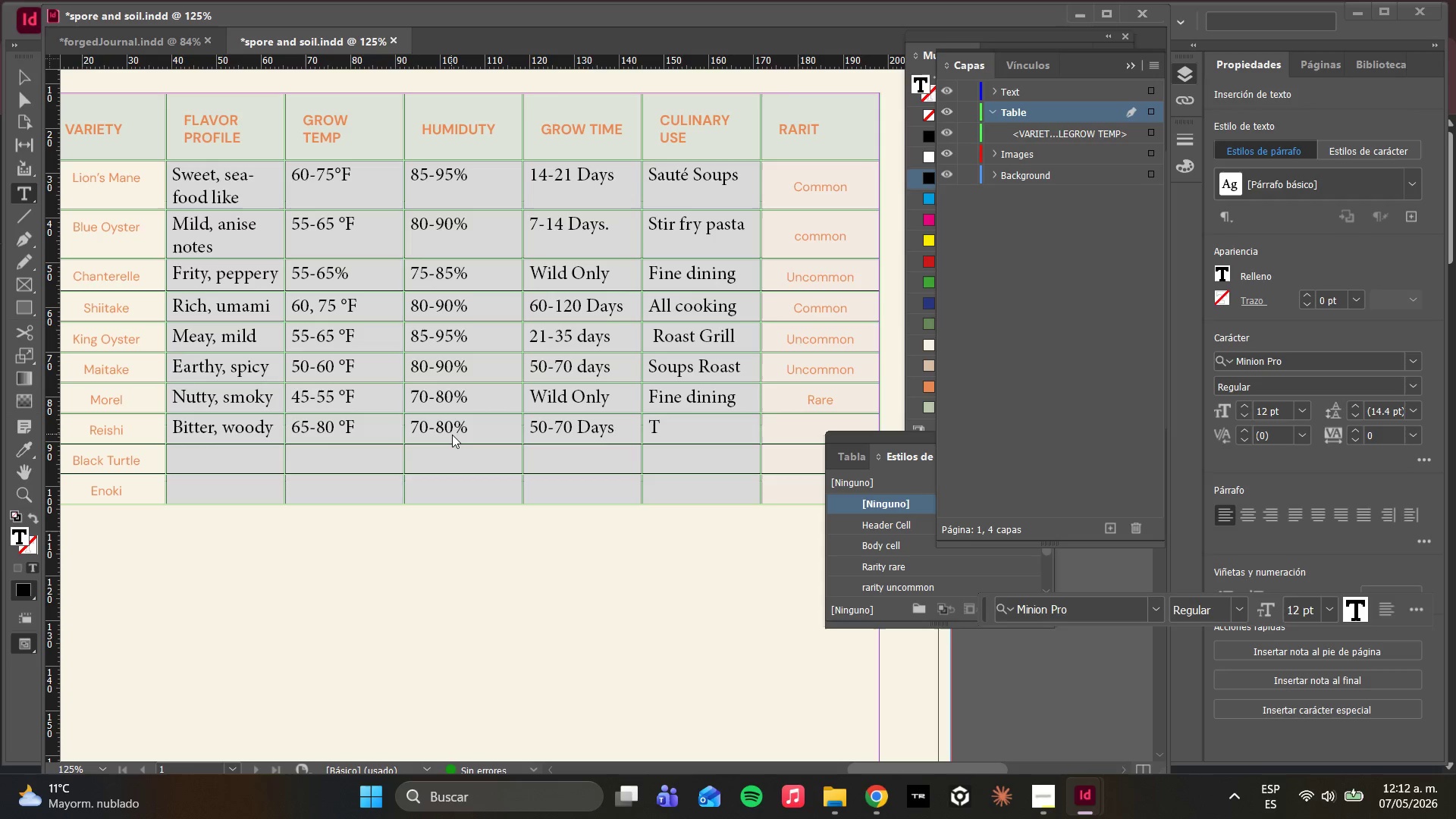 
key(ArrowLeft)
 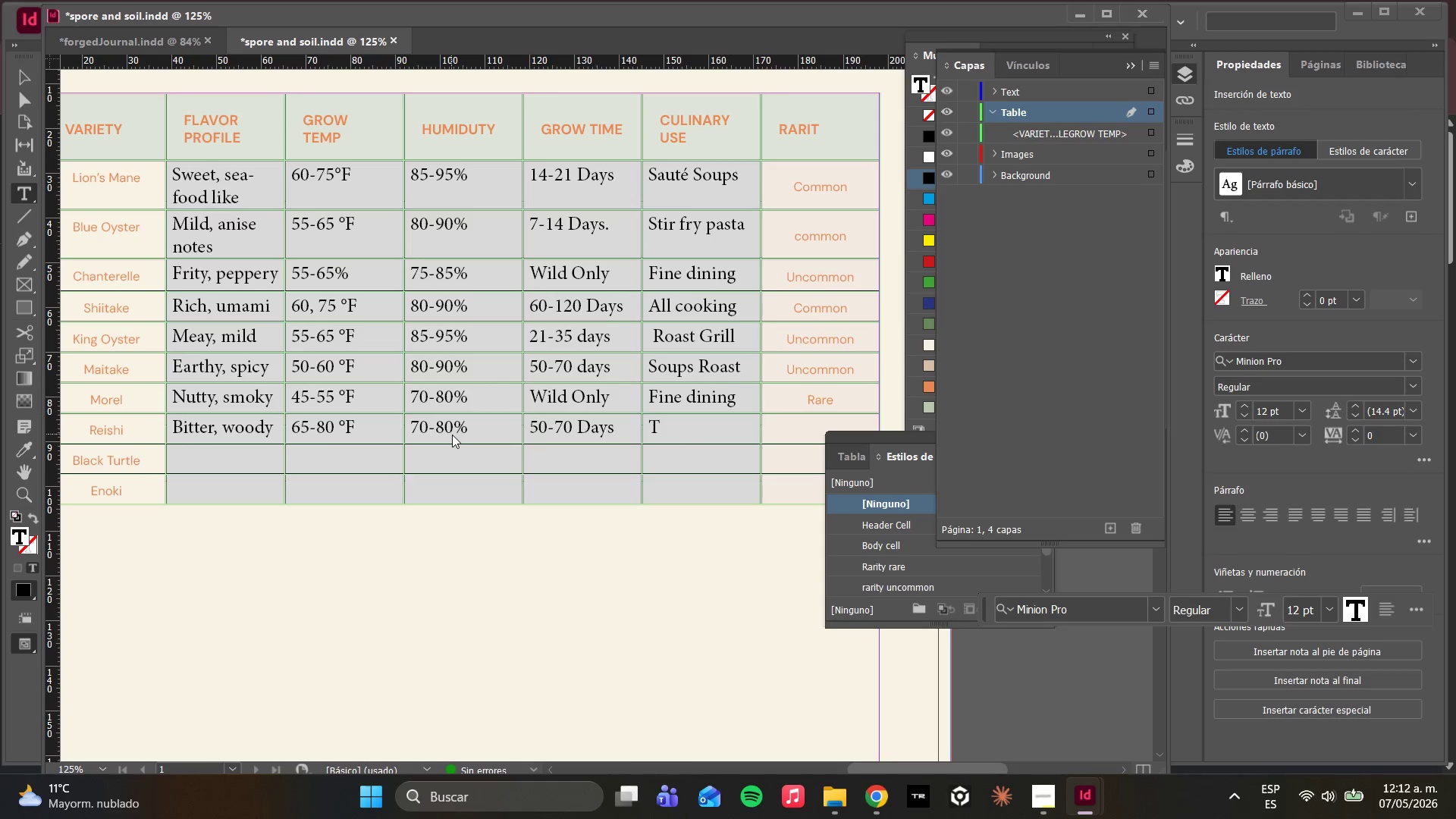 
key(Backspace)
 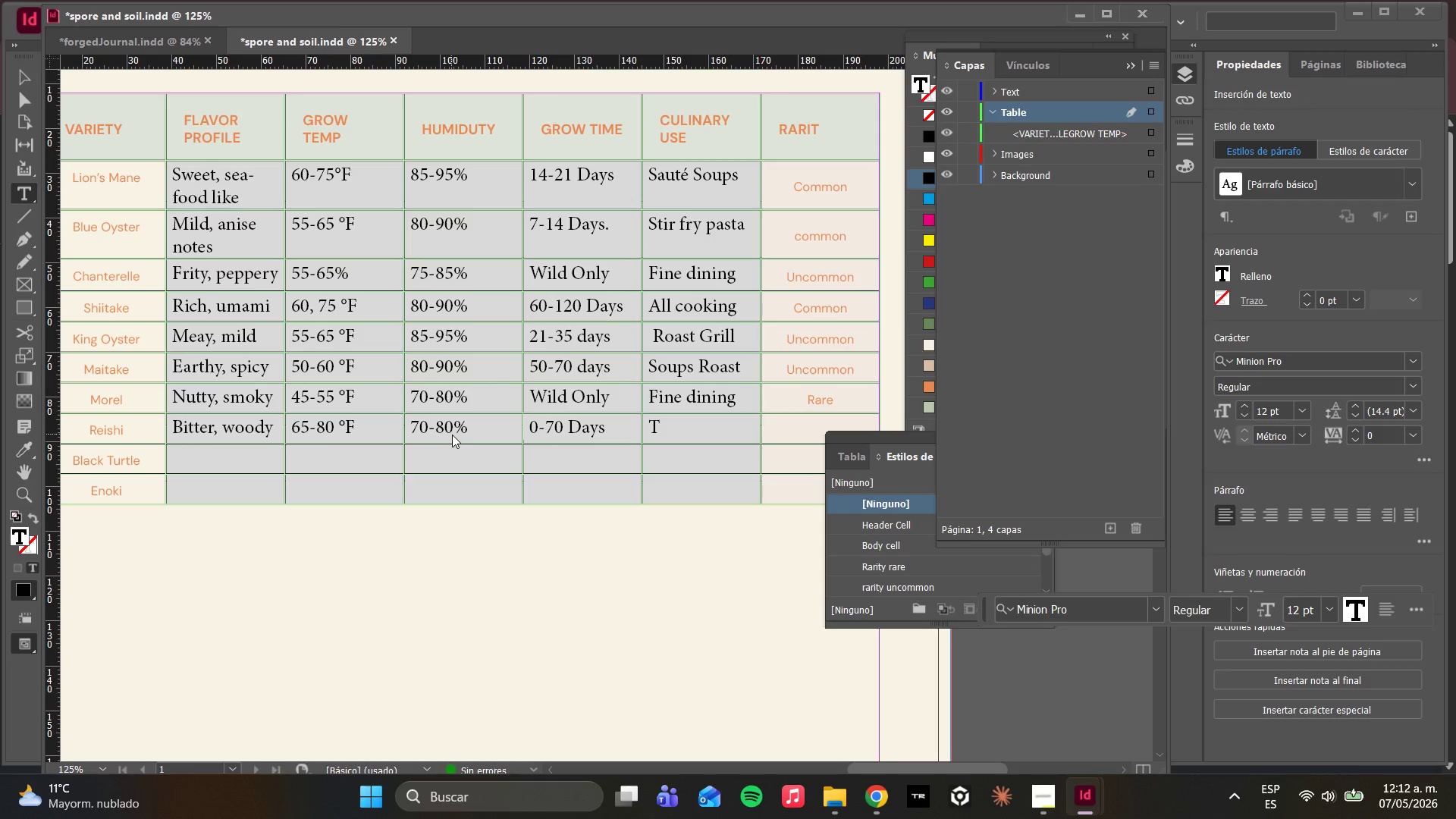 
key(6)
 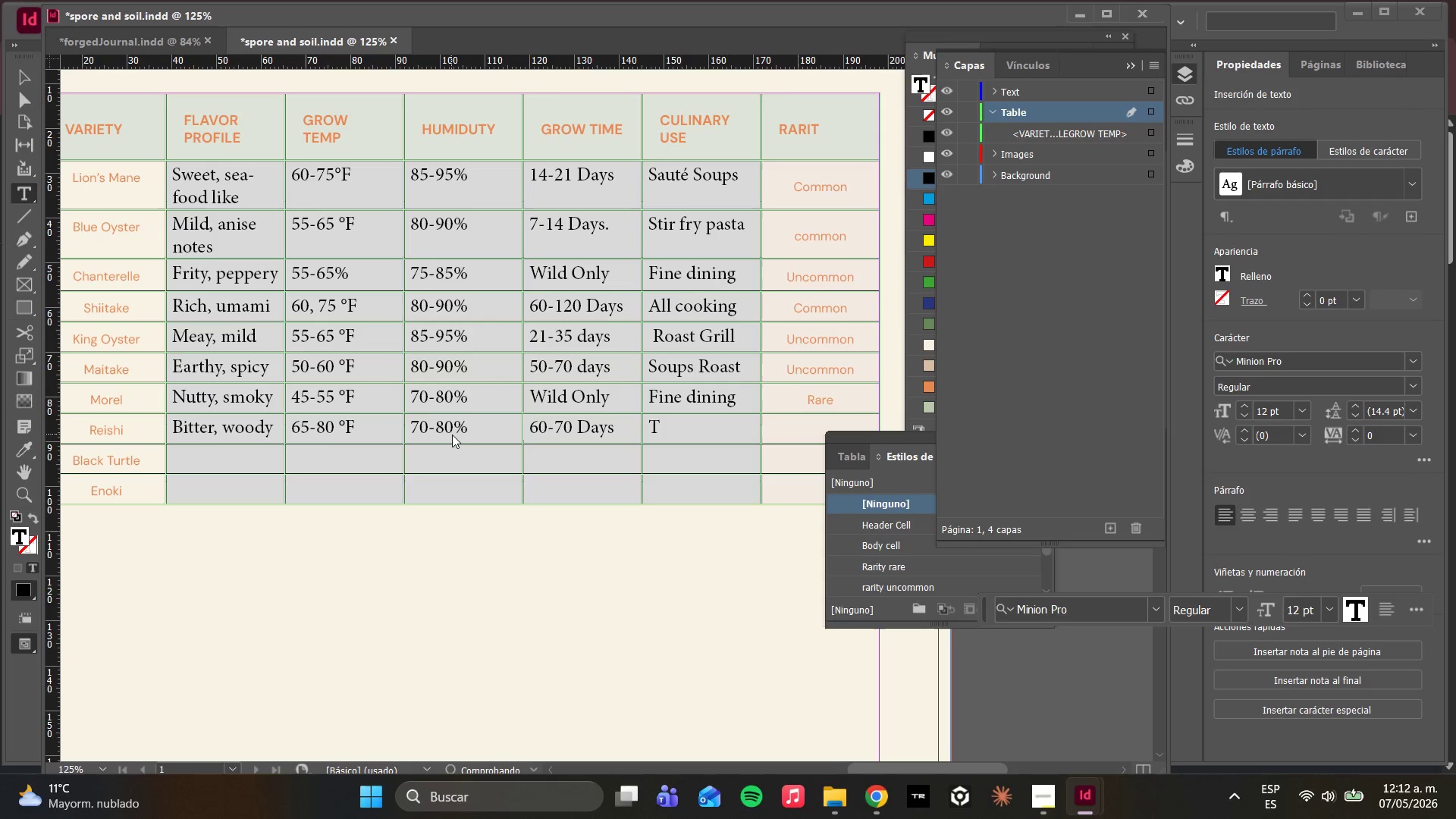 
key(End)
 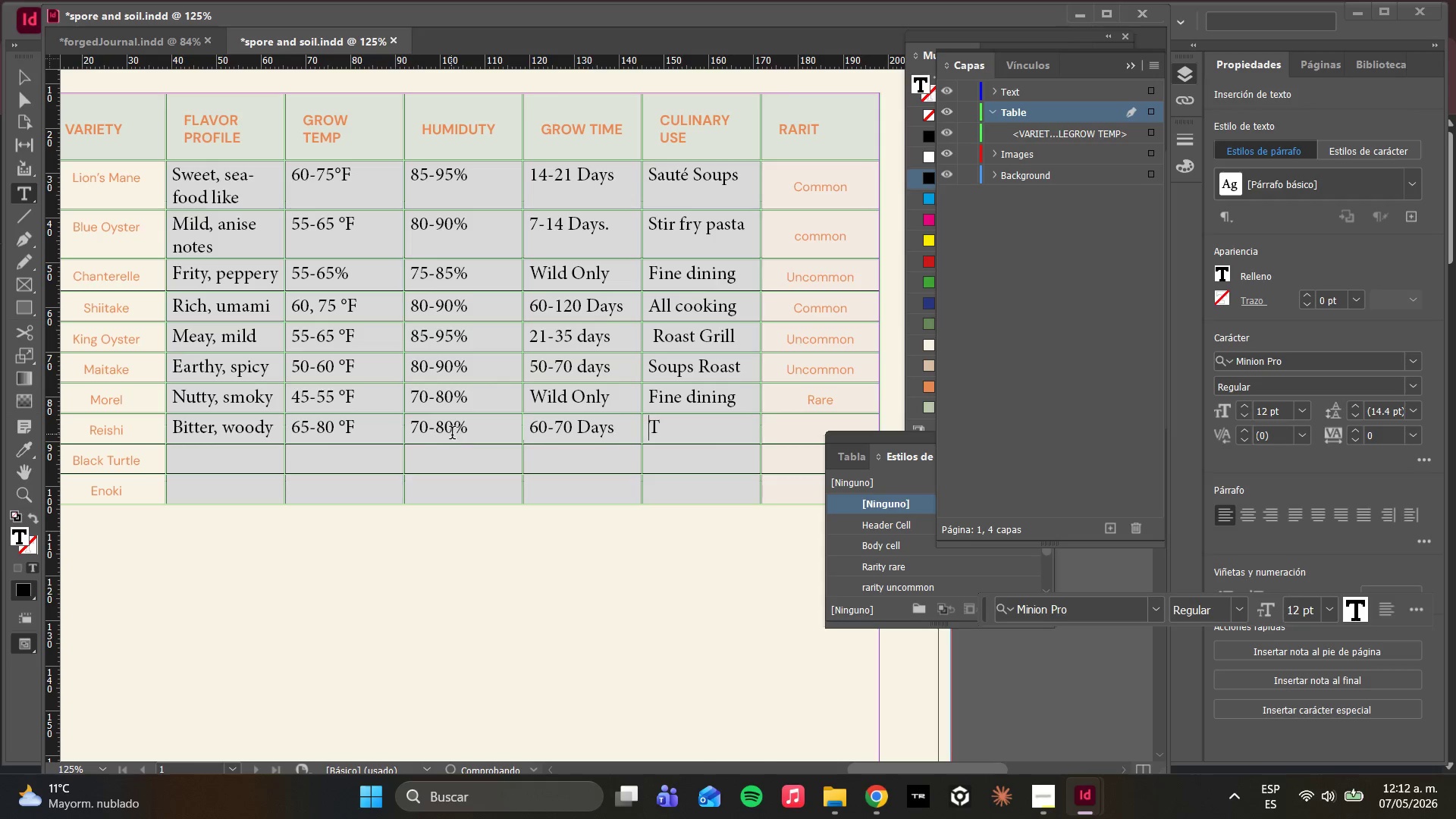 
key(ArrowRight)
 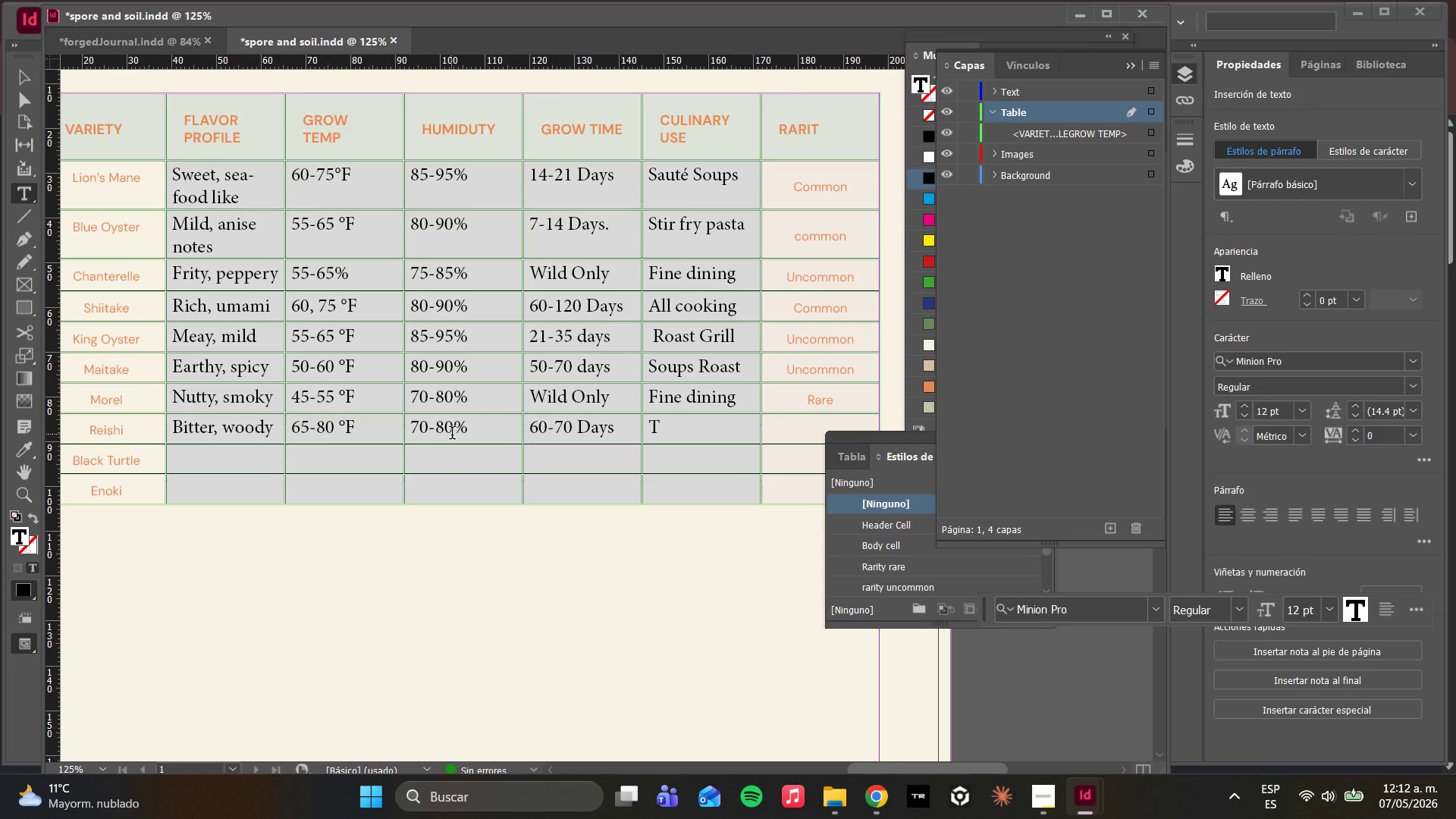 
key(ArrowLeft)
 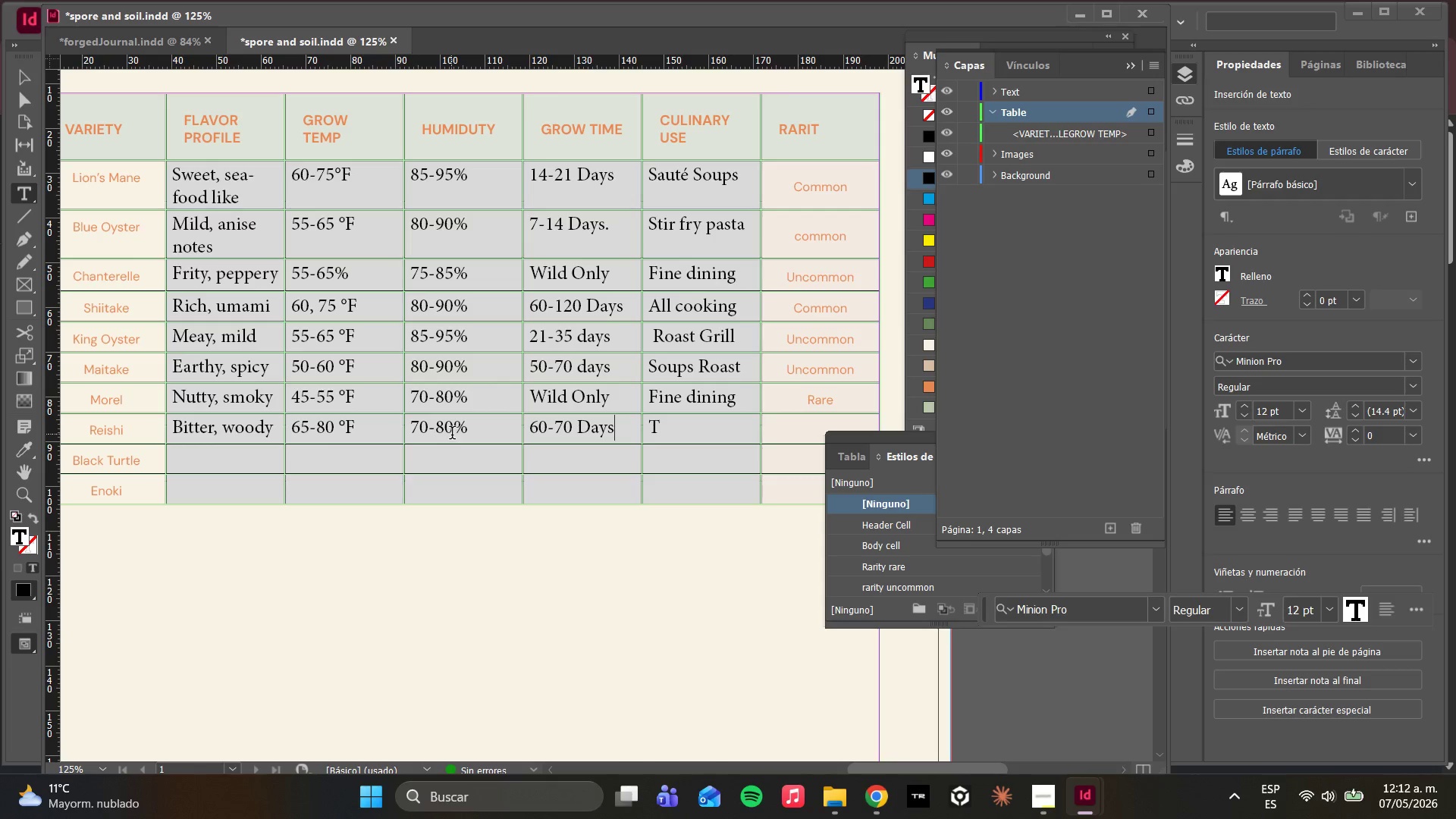 
key(ArrowLeft)
 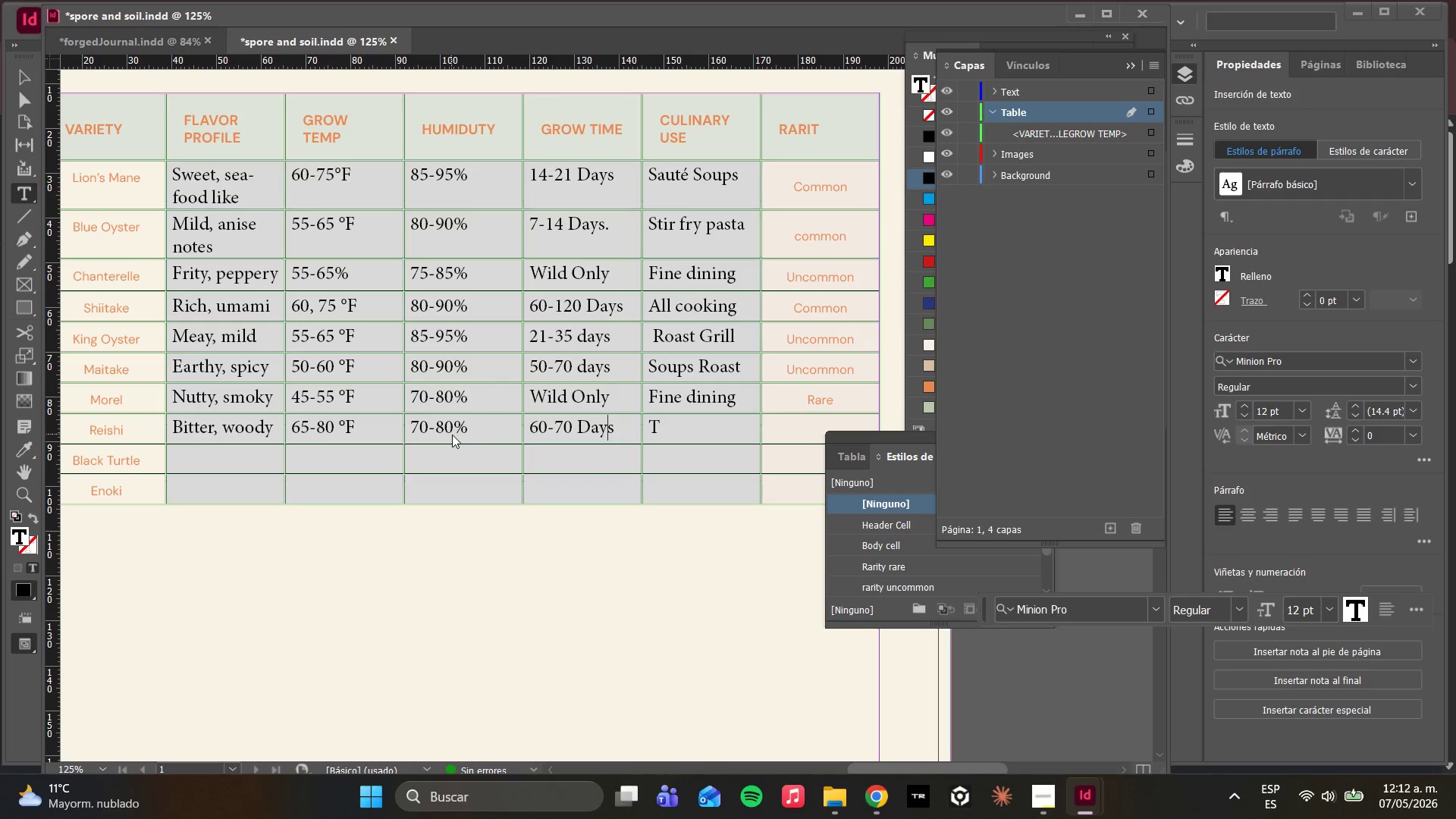 
key(ArrowLeft)
 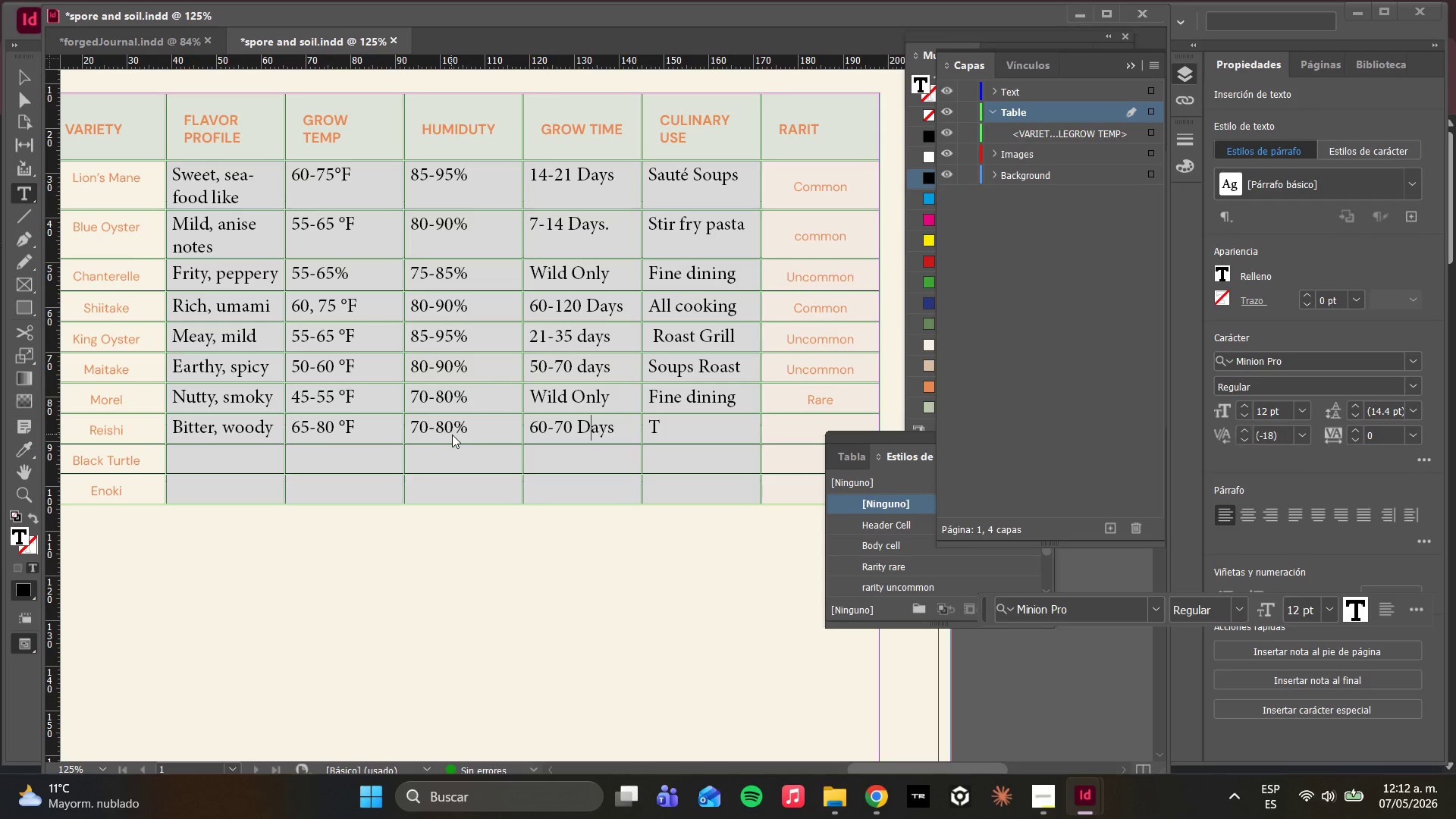 
key(ArrowLeft)
 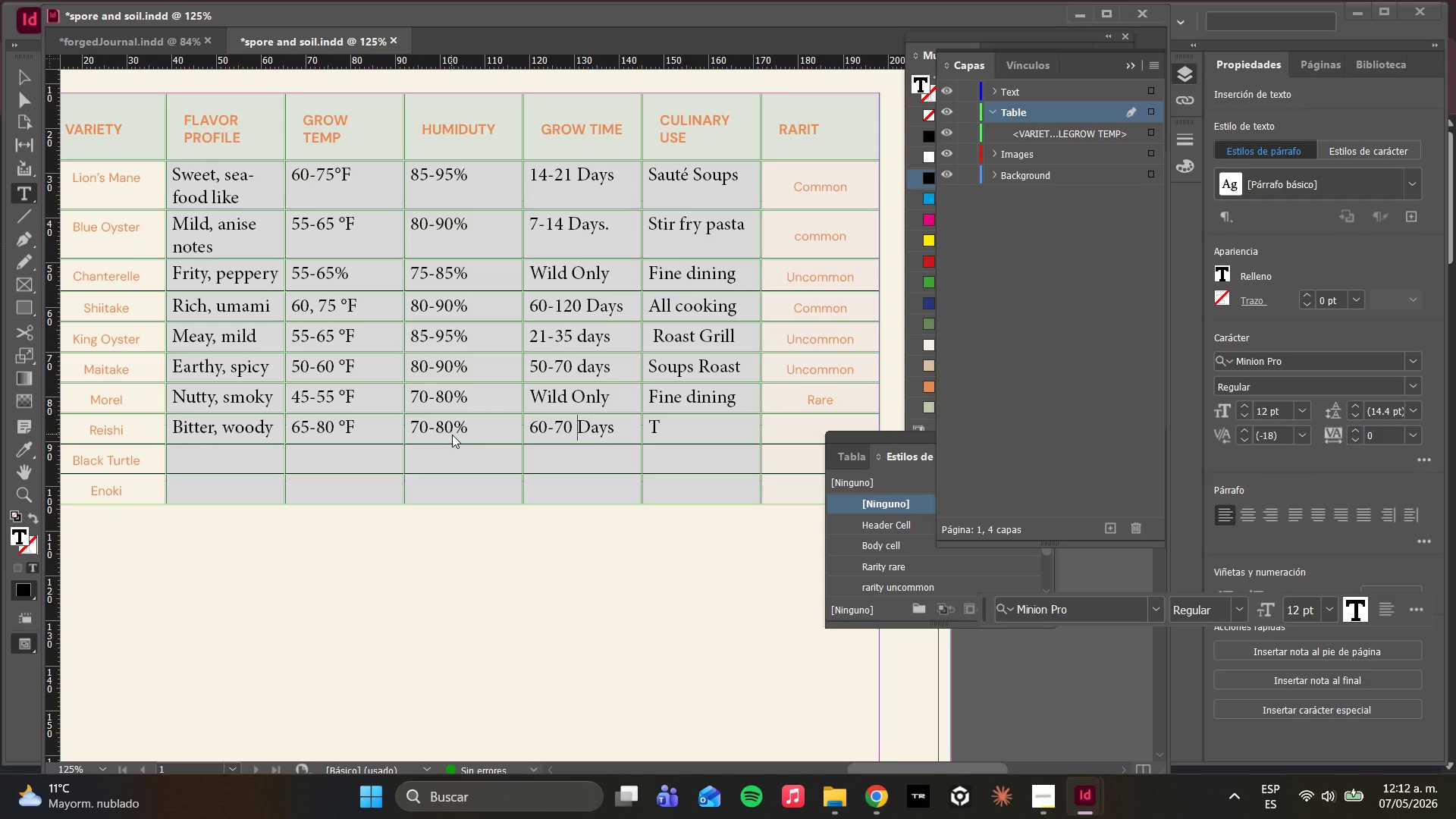 
key(ArrowLeft)
 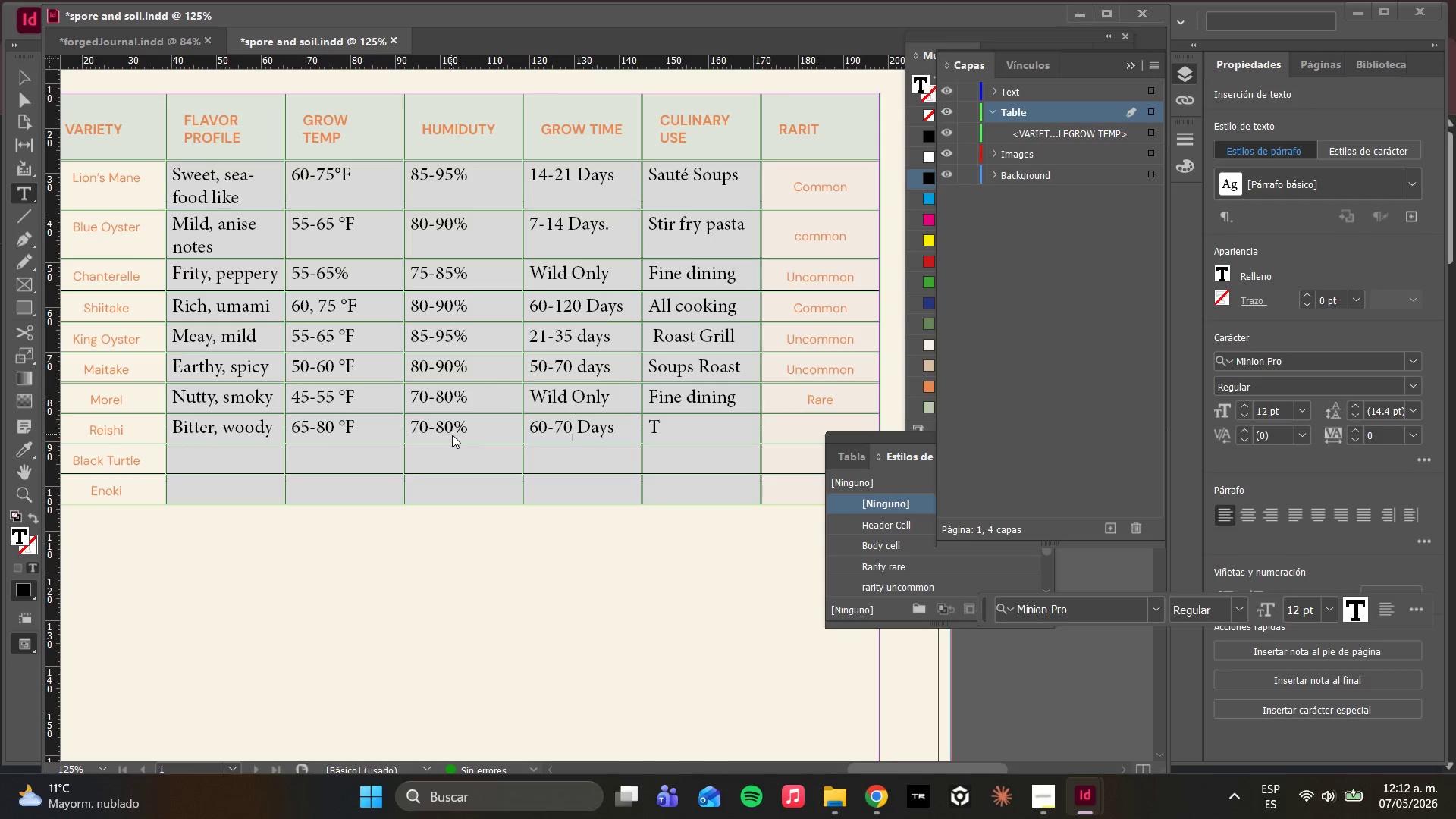 
key(ArrowLeft)
 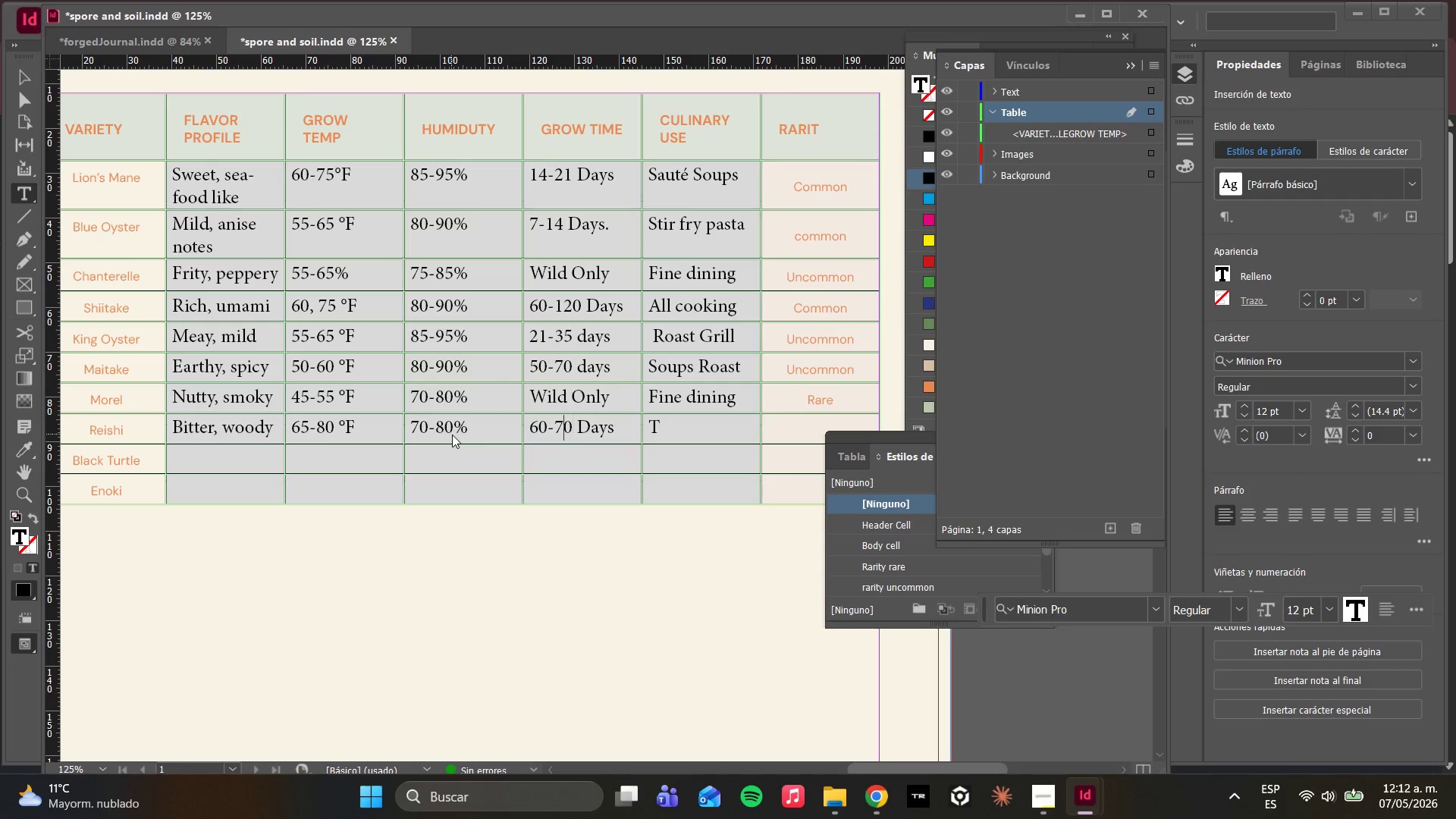 
key(ArrowLeft)
 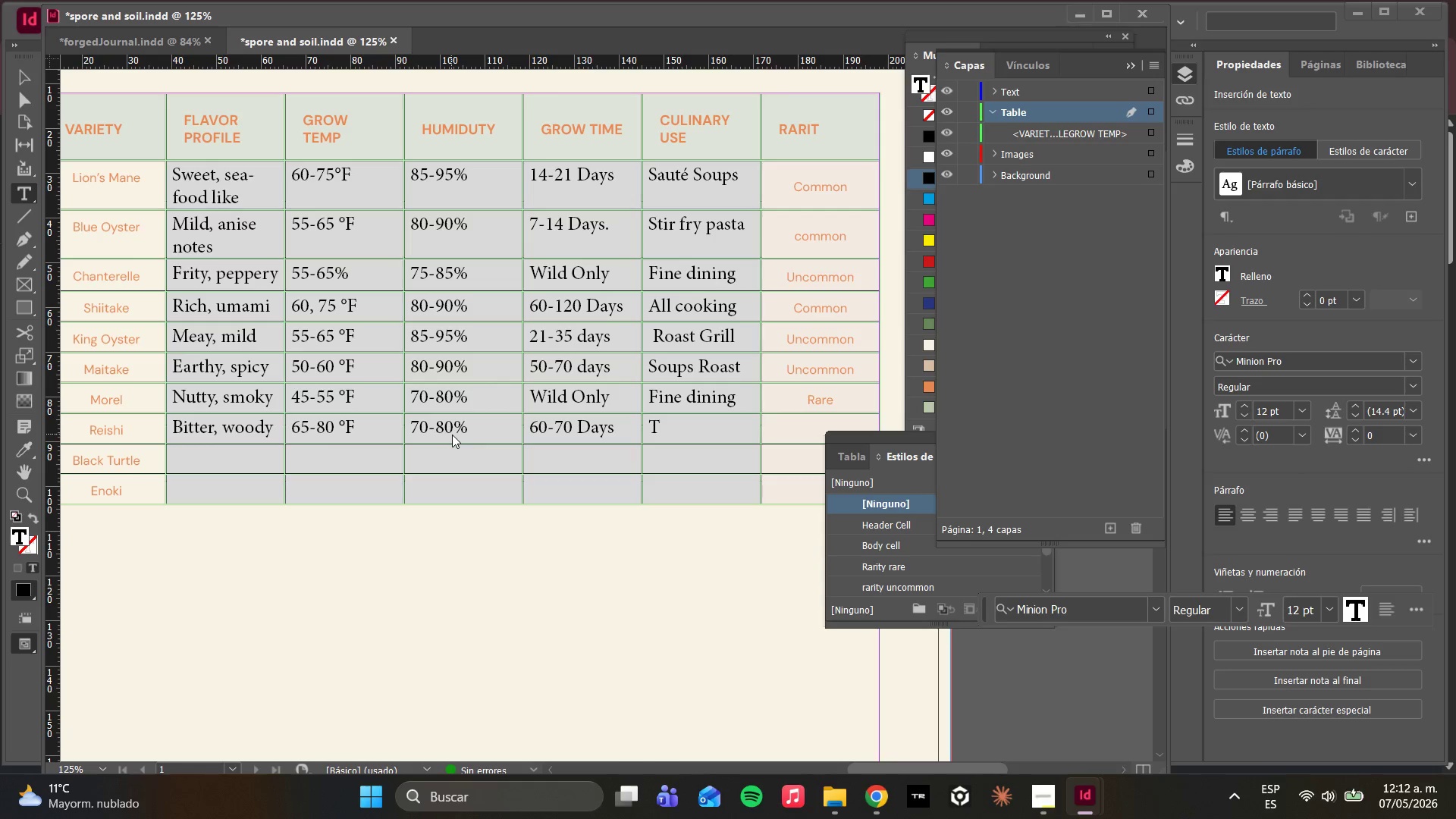 
key(Backspace)
 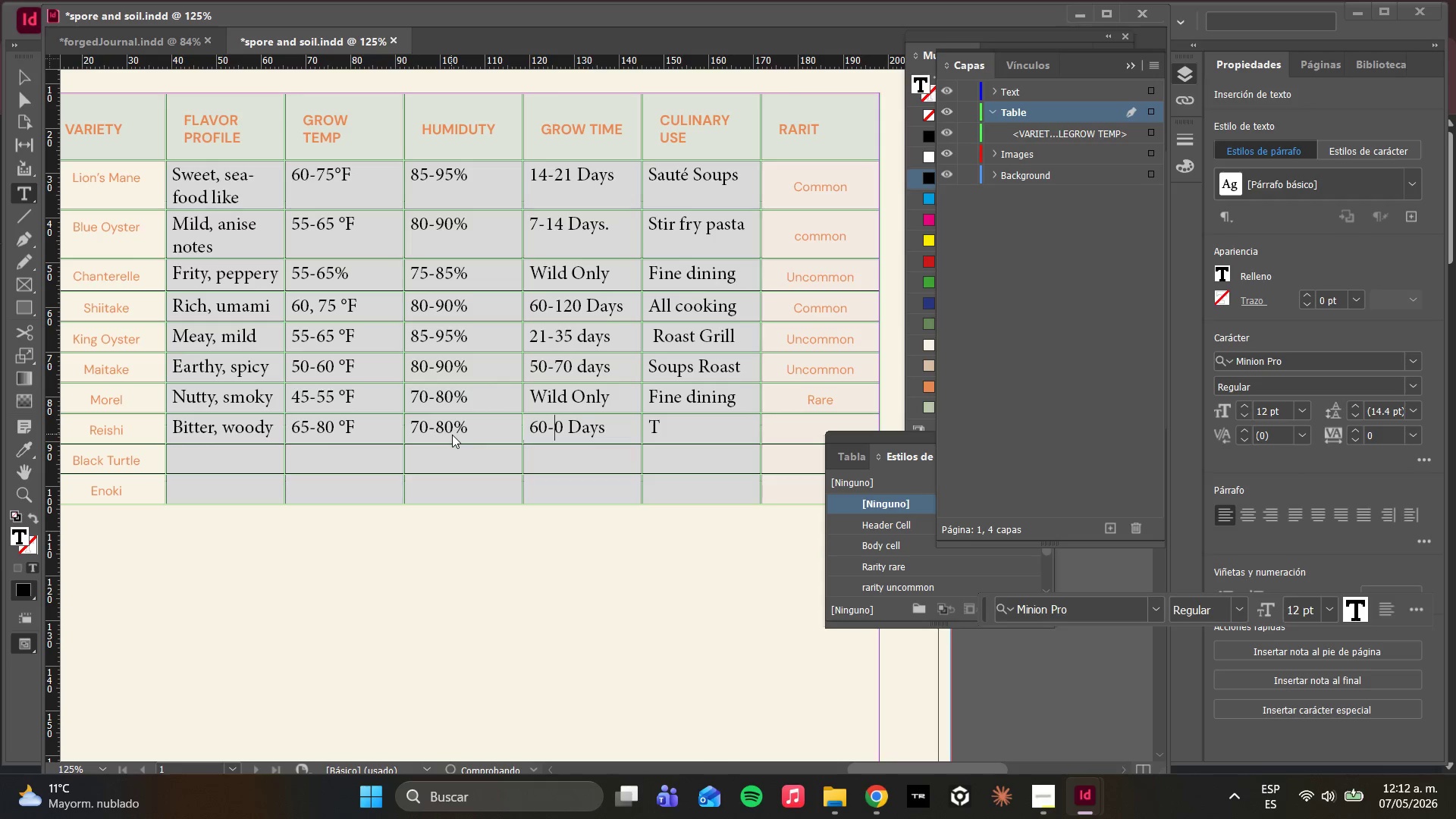 
key(9)
 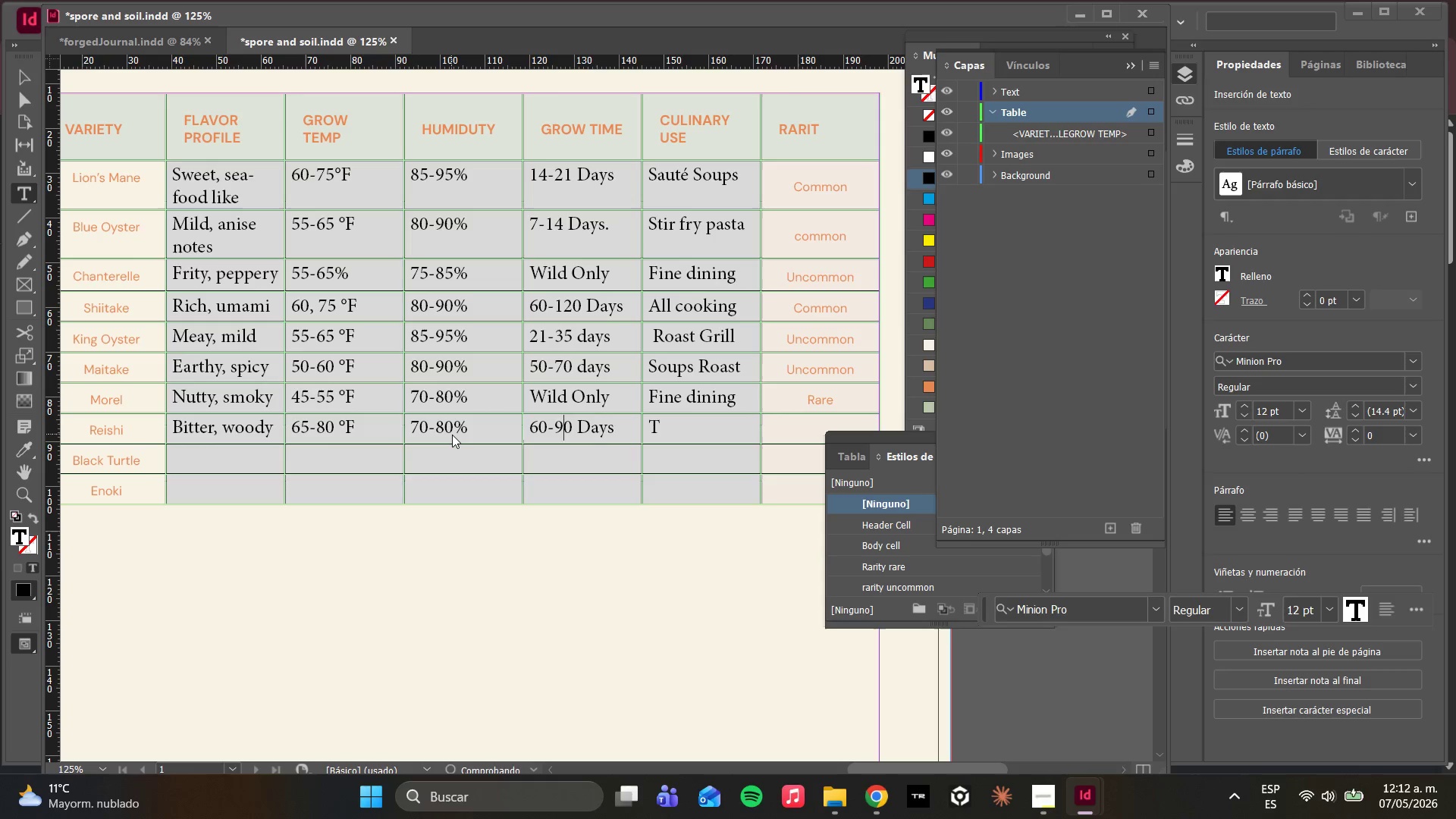 
key(ArrowRight)
 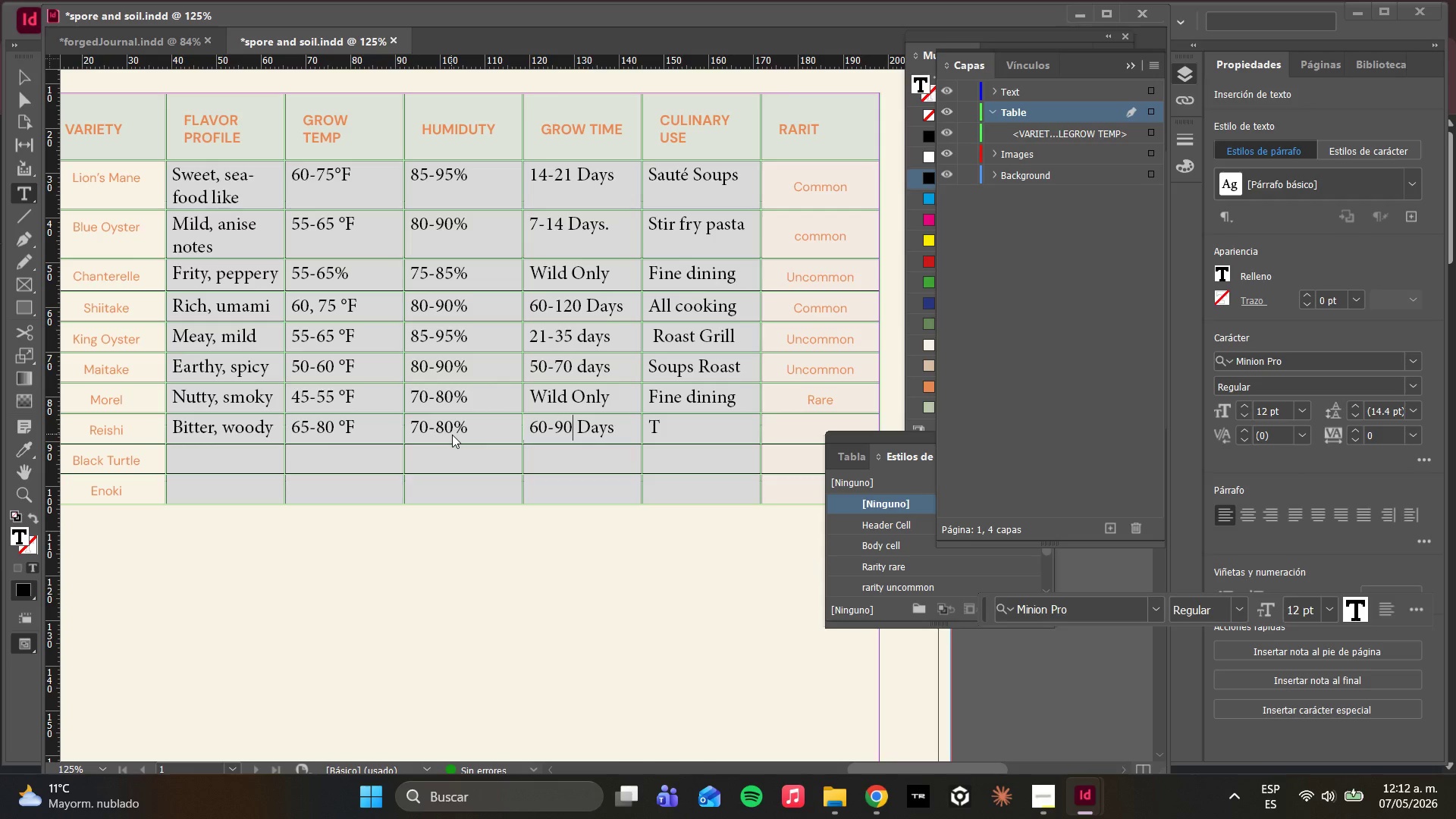 
key(ArrowRight)
 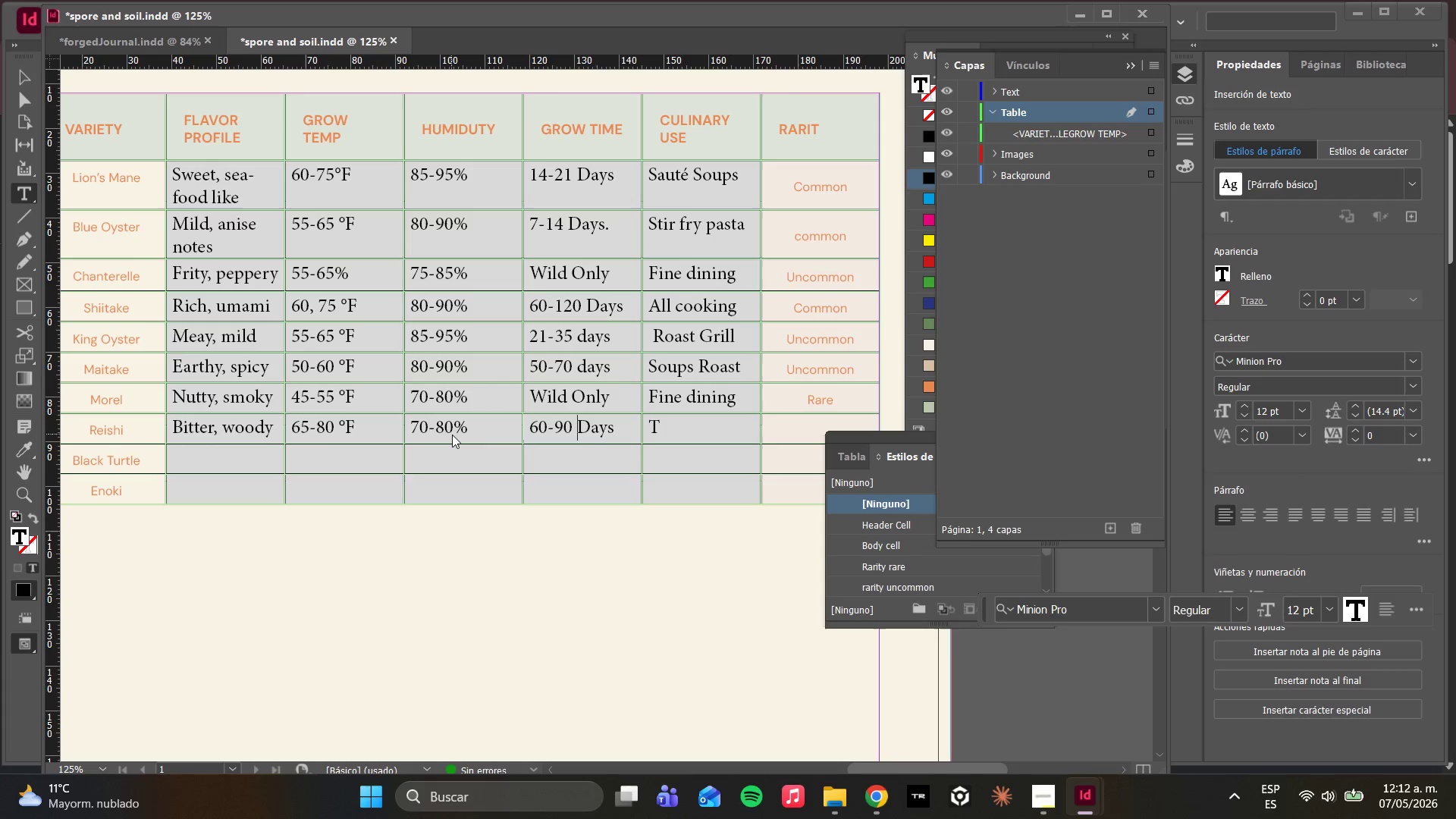 
key(ArrowRight)
 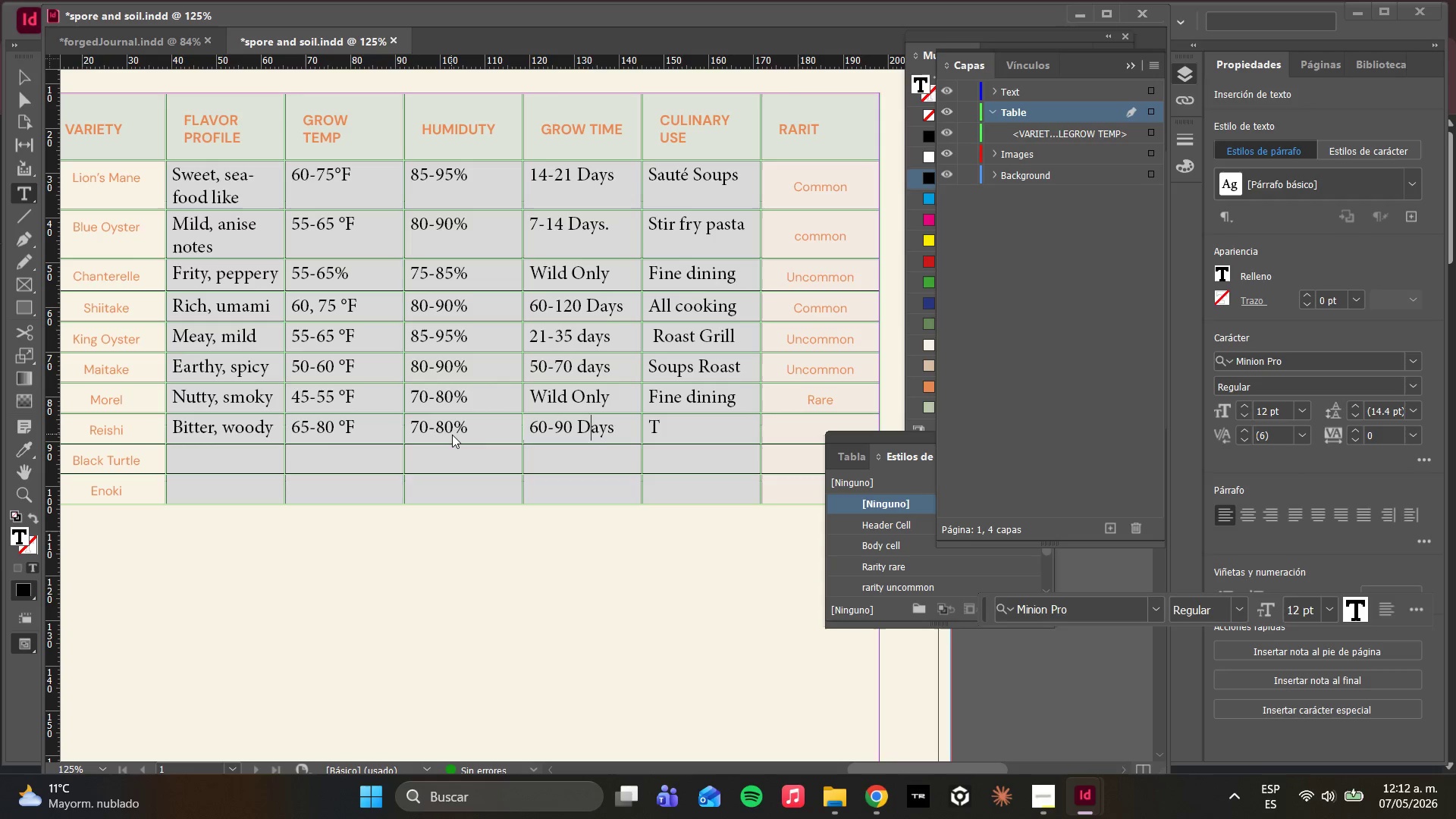 
key(ArrowRight)
 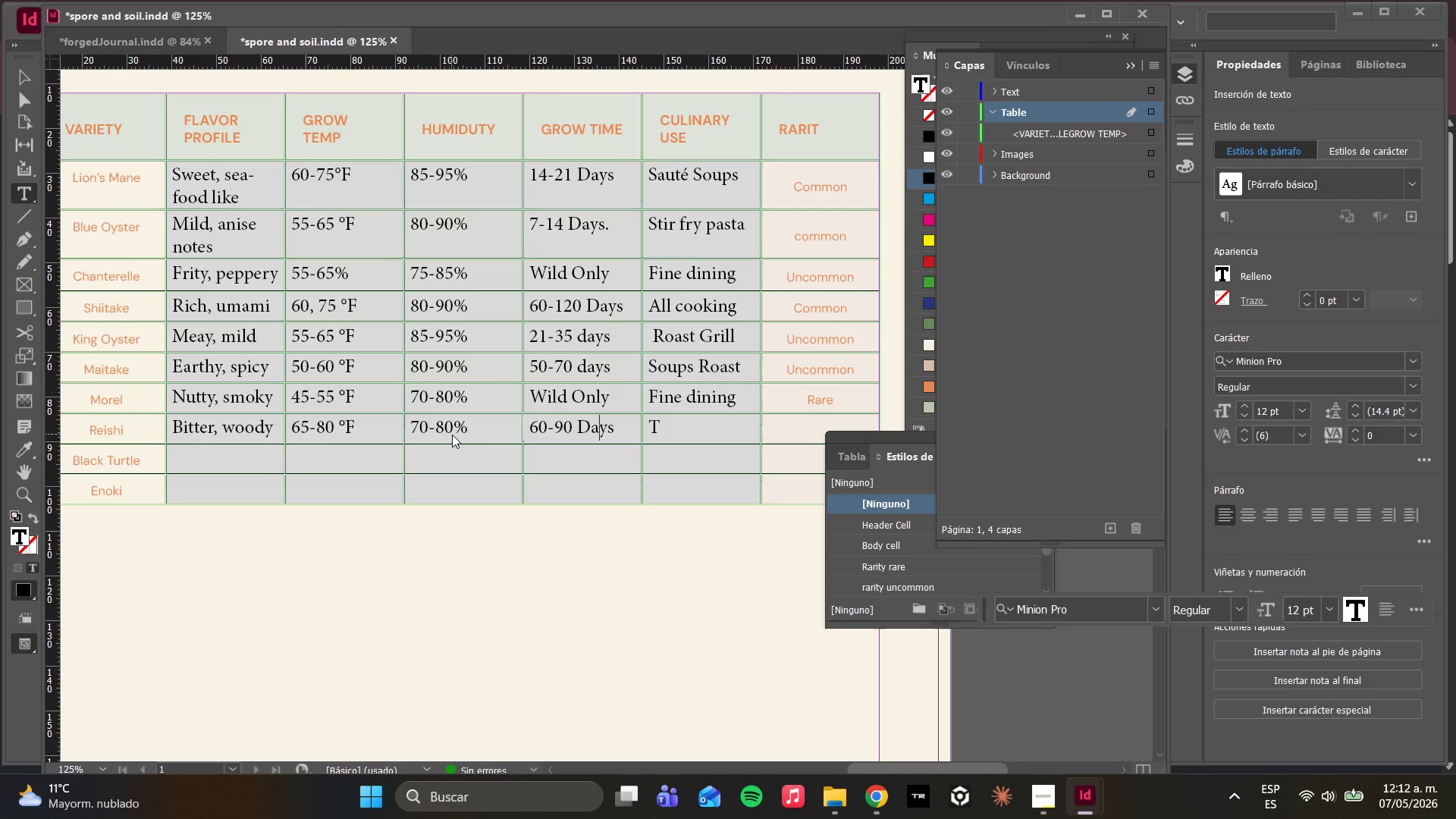 
key(ArrowRight)
 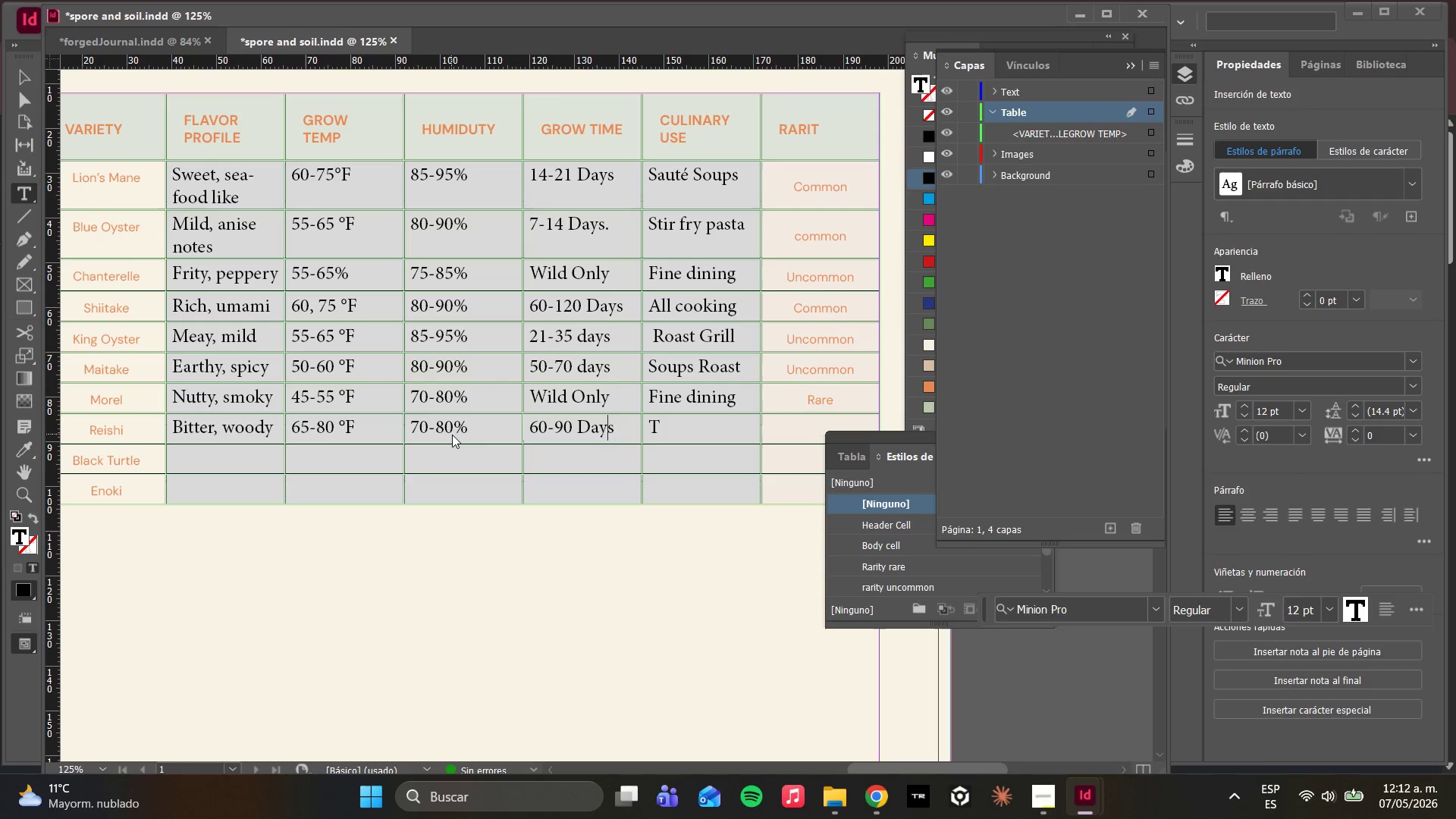 
key(ArrowRight)
 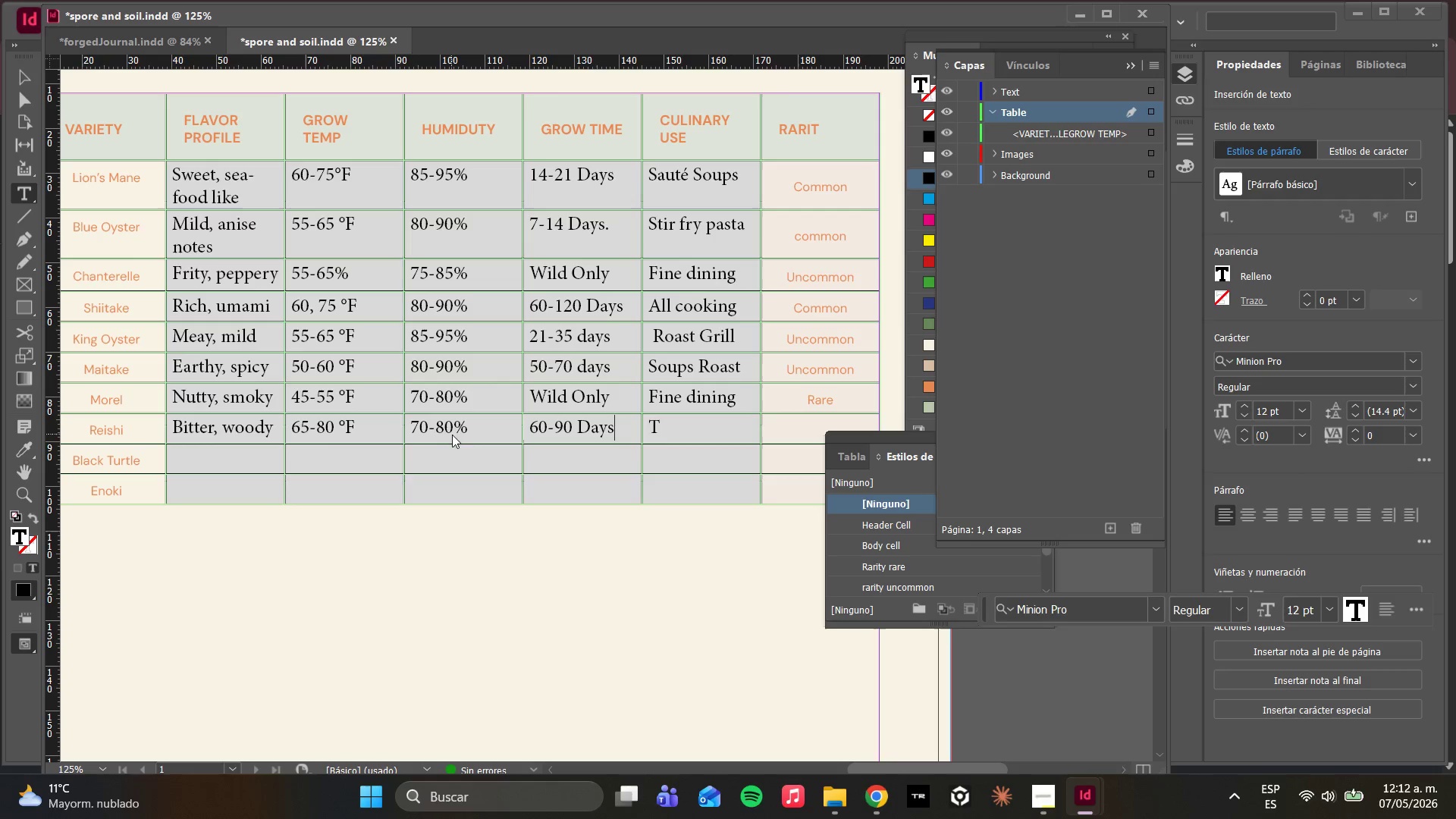 
key(ArrowRight)
 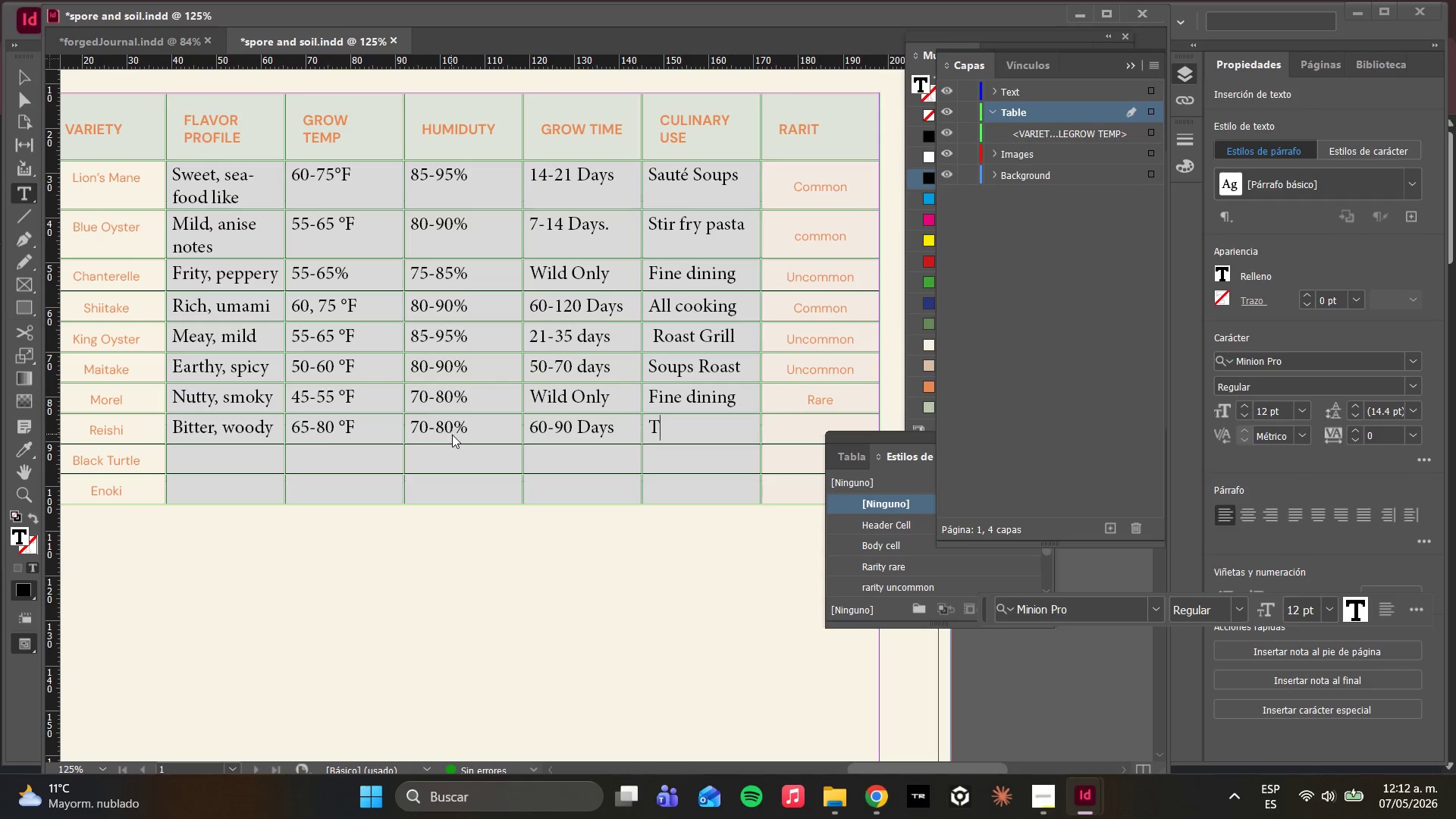 
key(ArrowRight)
 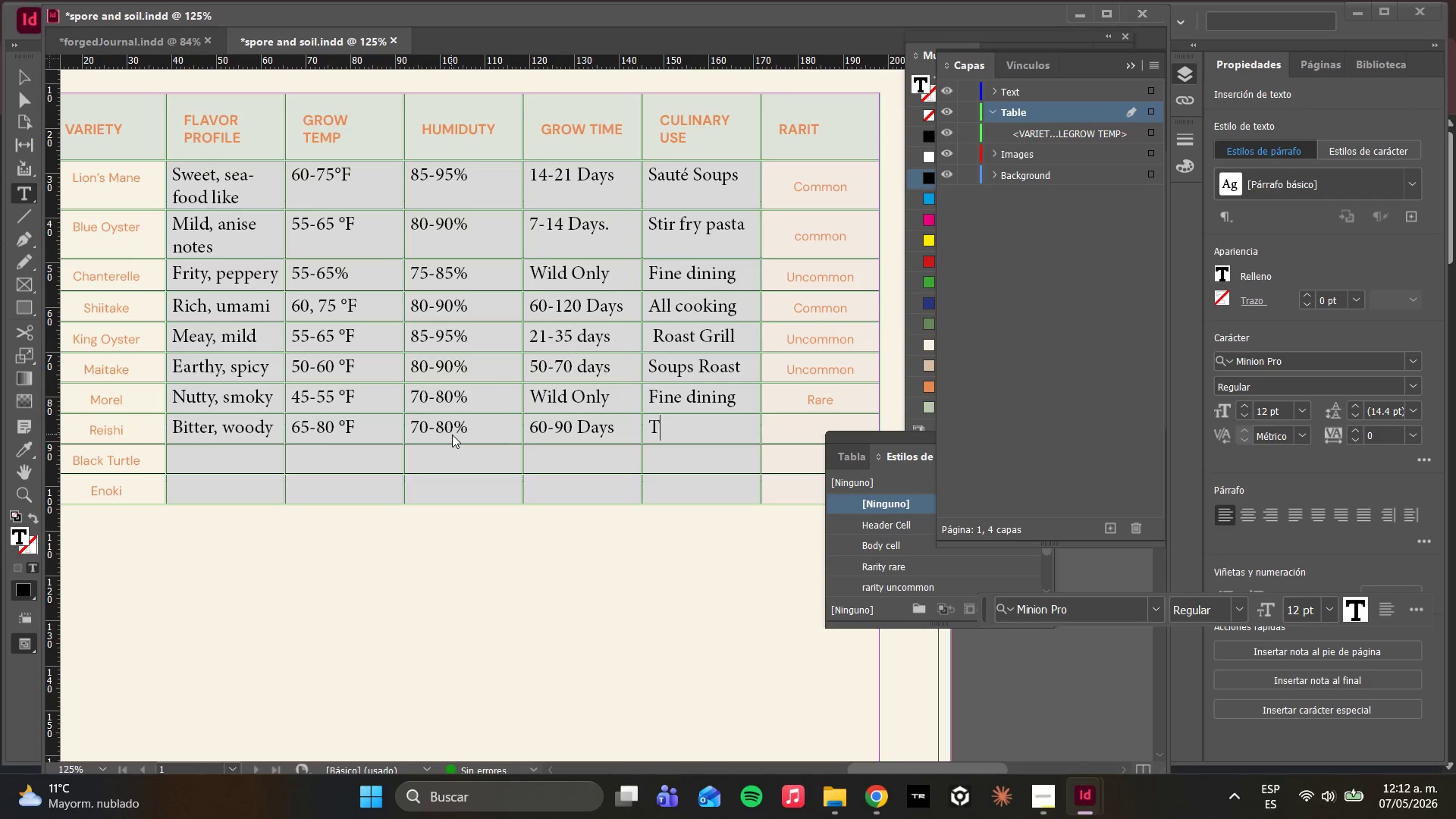 
wait(21.42)
 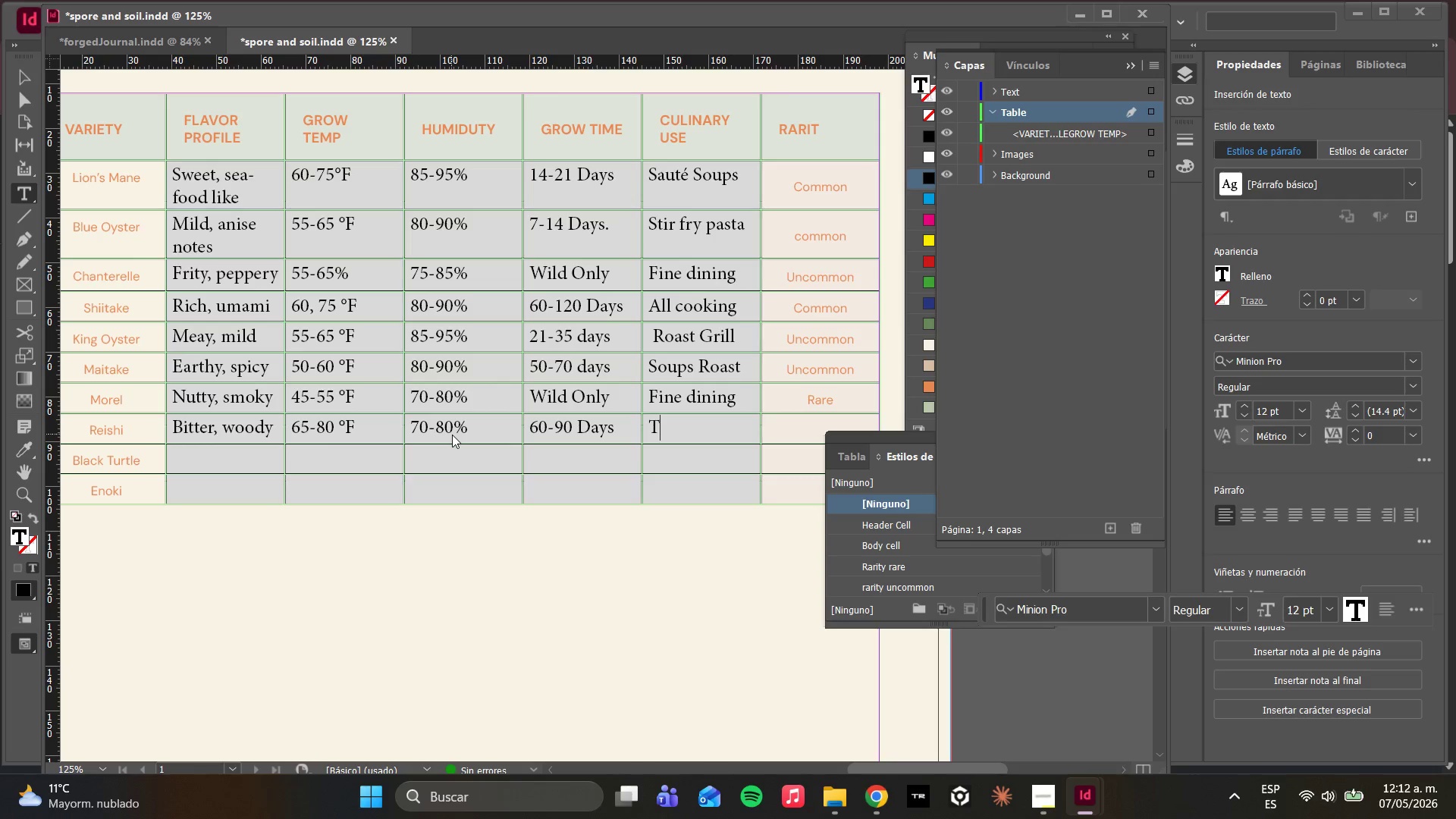 
type(ea Tincture)
 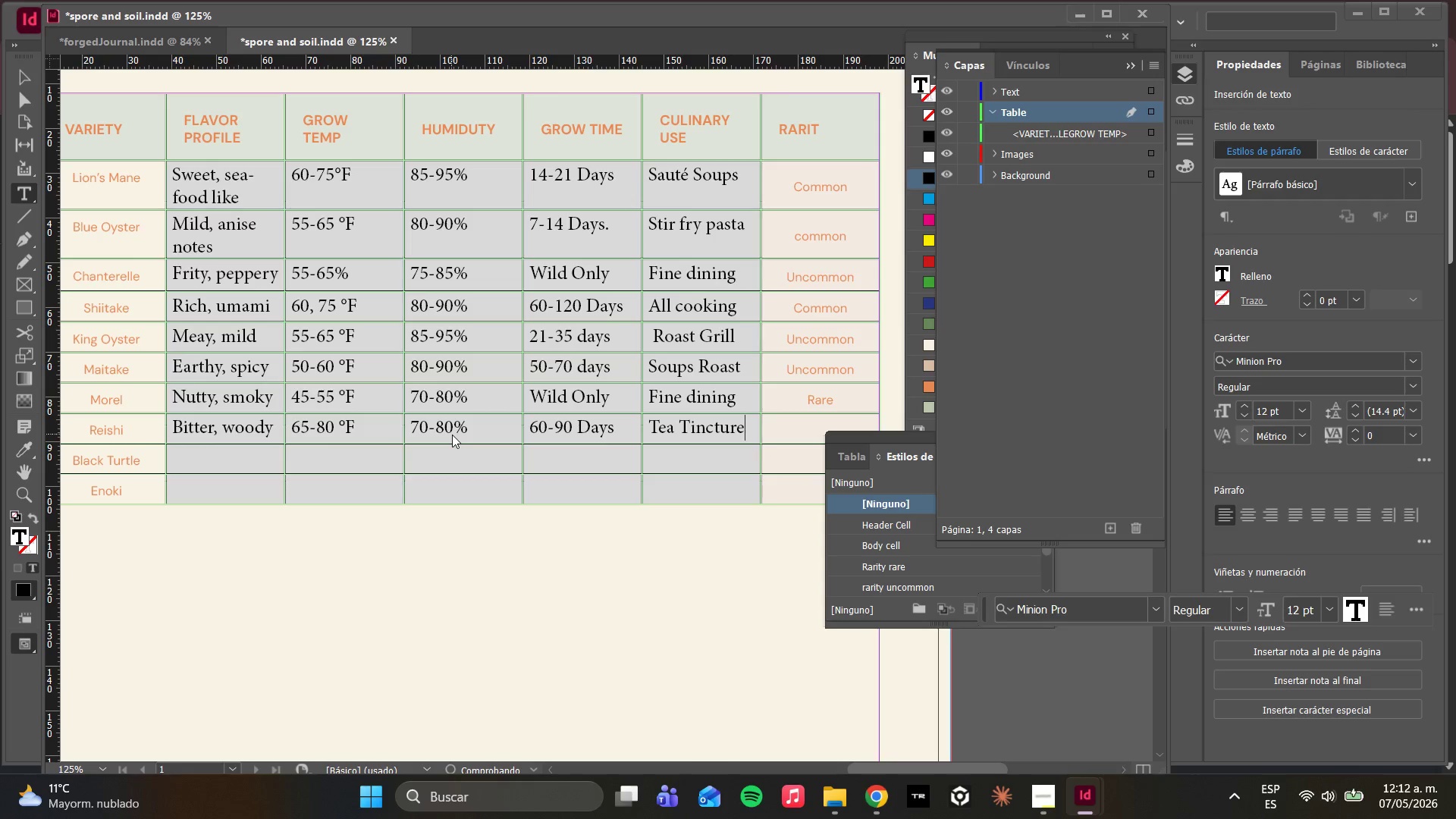 
key(ArrowLeft)
 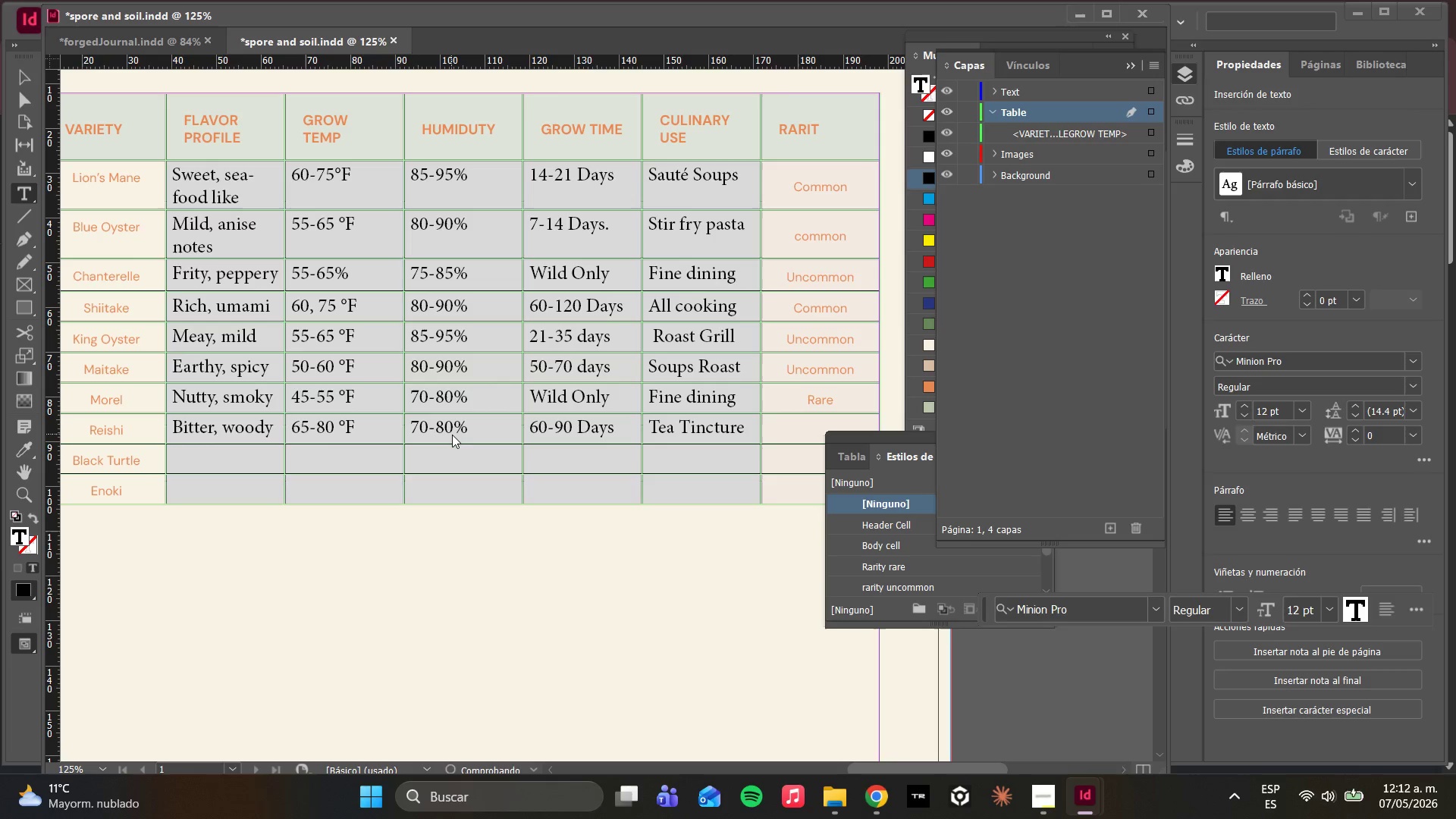 
key(ArrowLeft)
 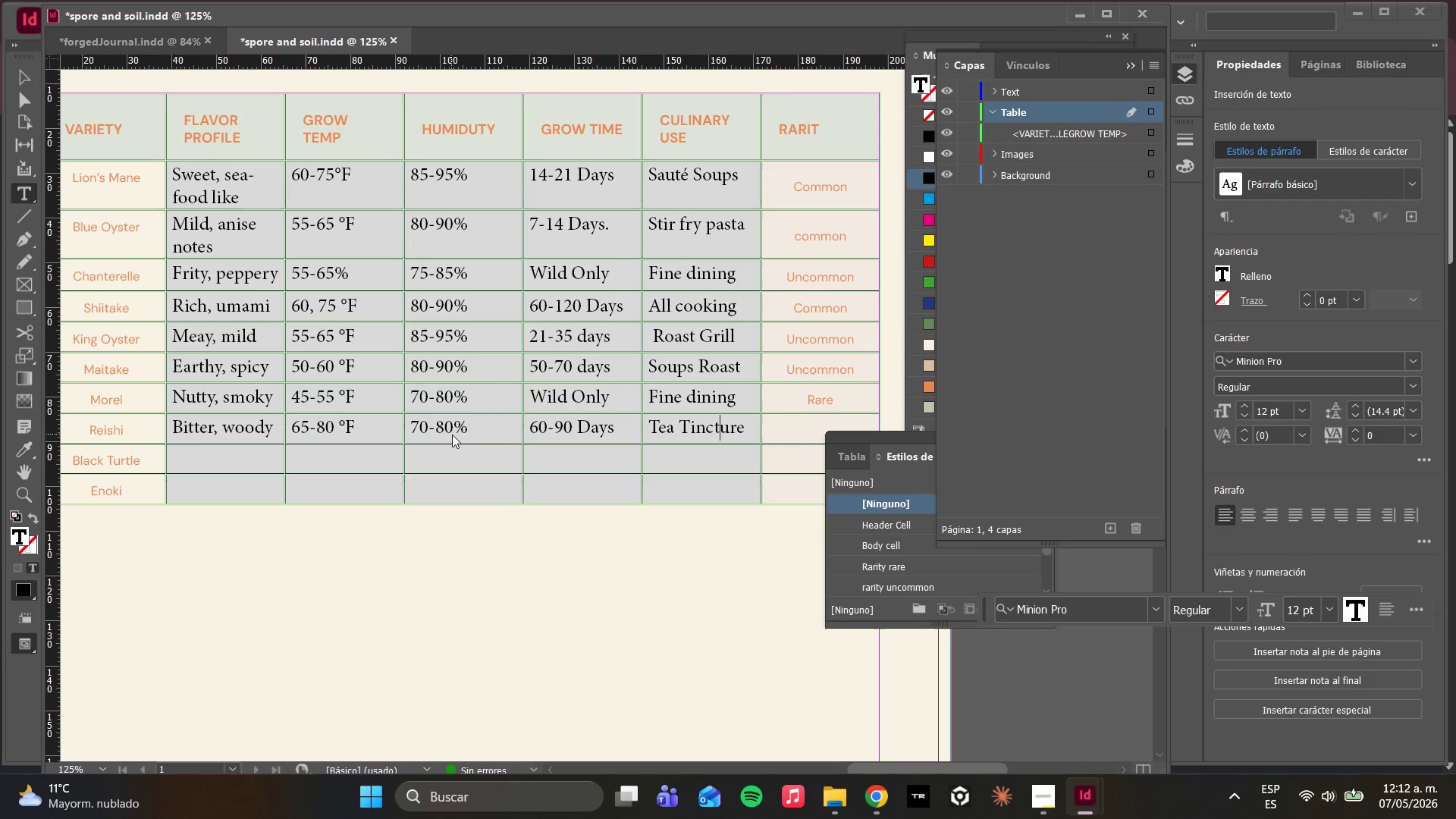 
key(ArrowLeft)
 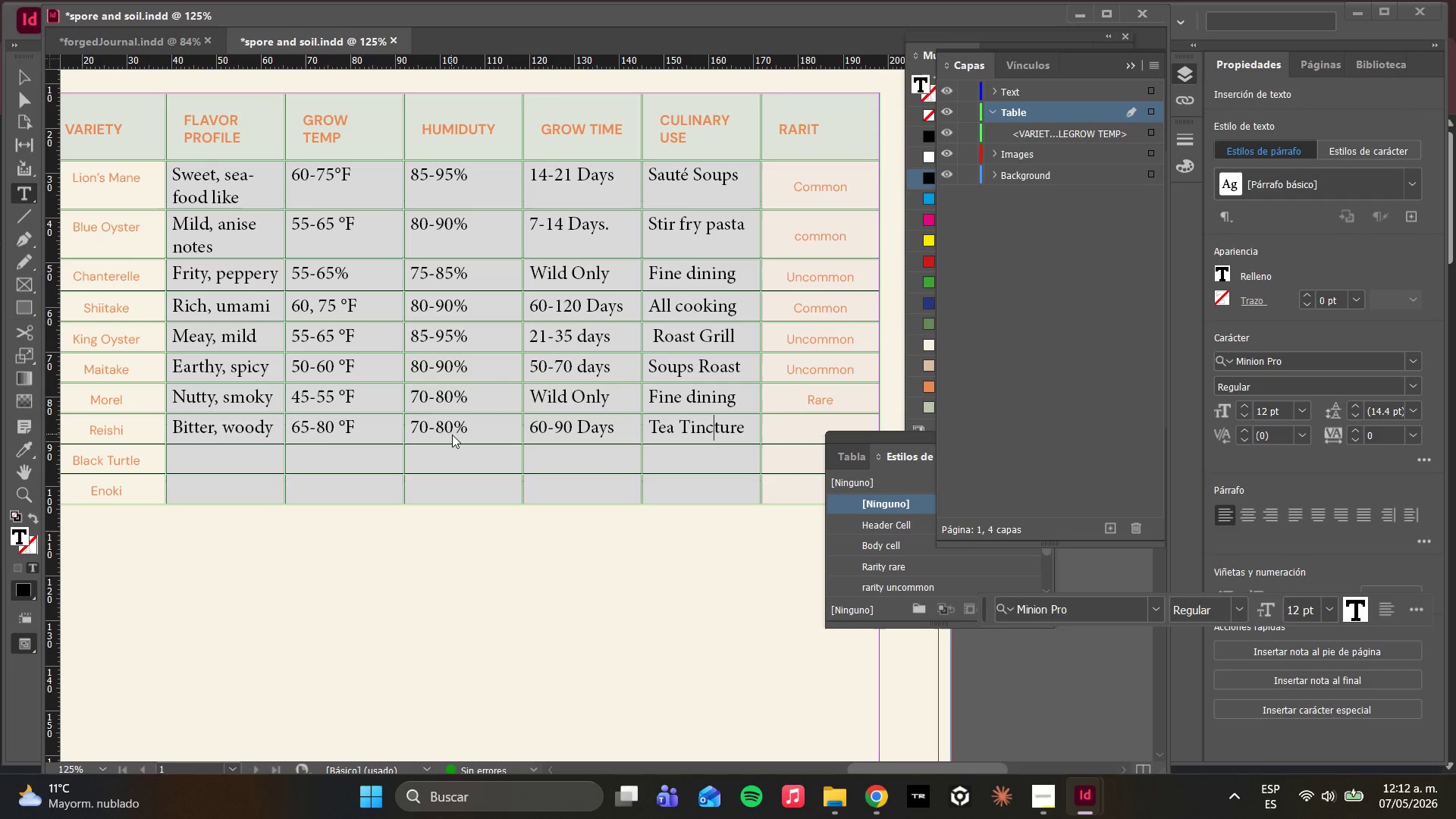 
key(ArrowLeft)
 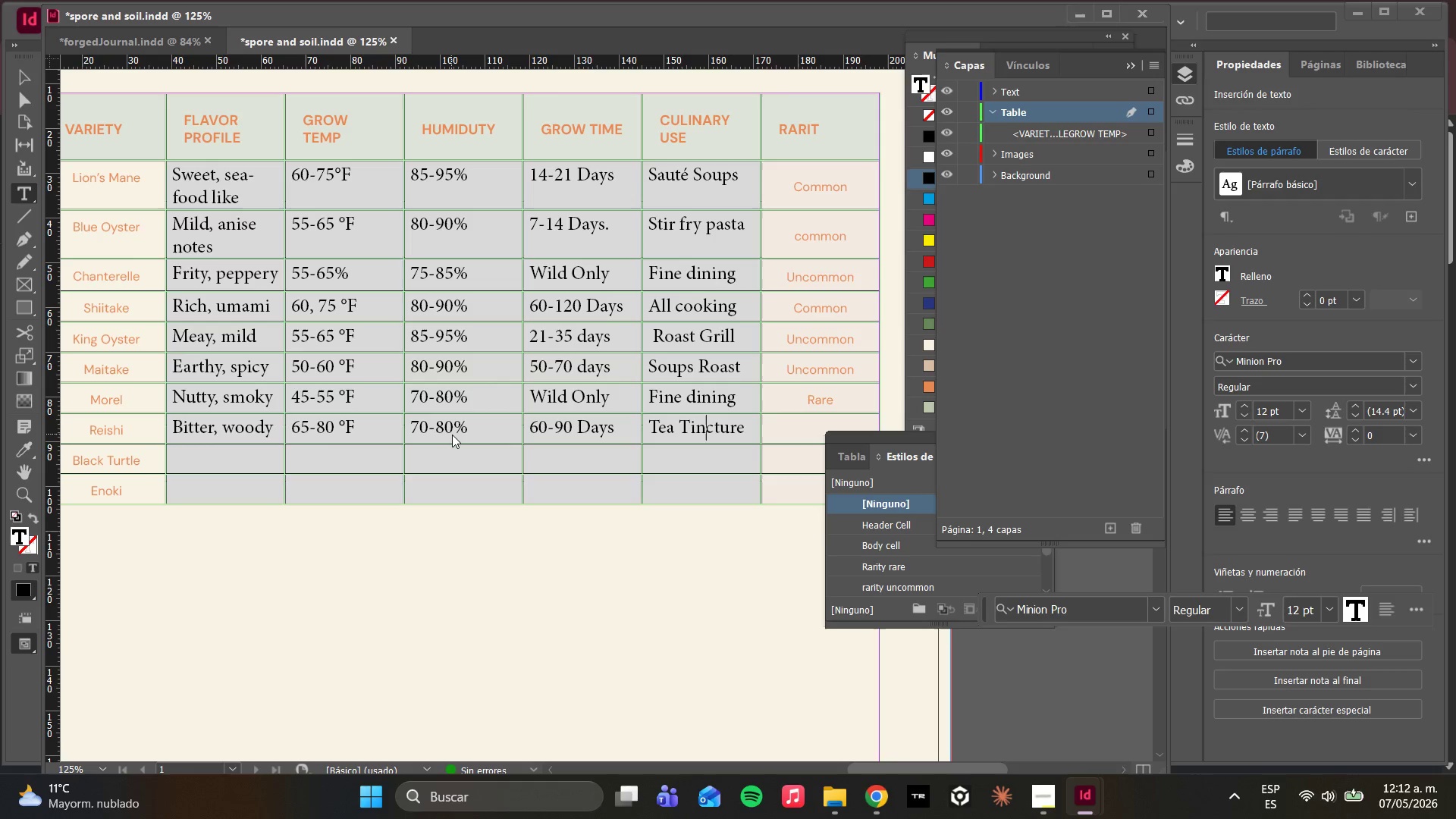 
key(ArrowLeft)
 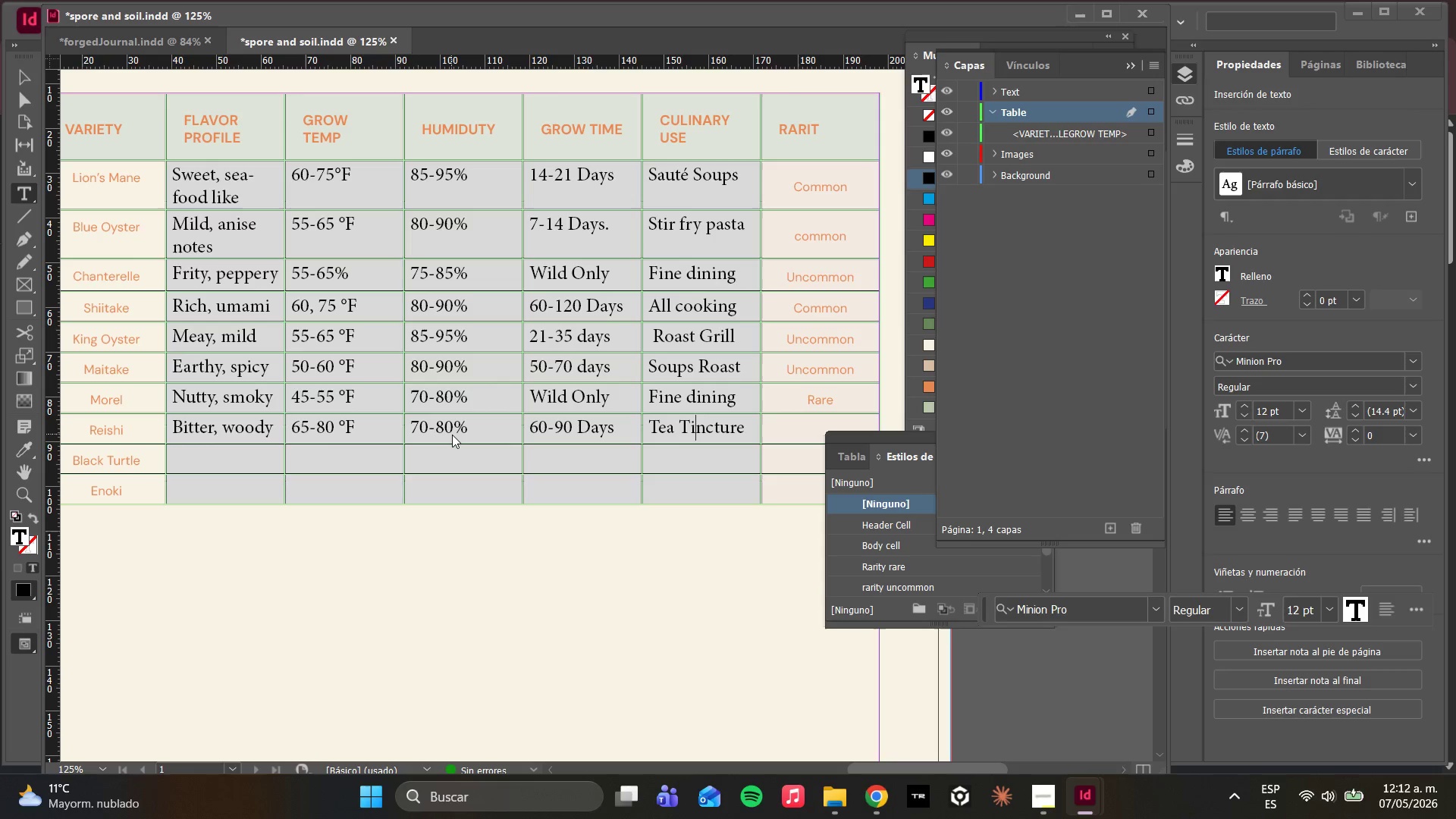 
key(ArrowLeft)
 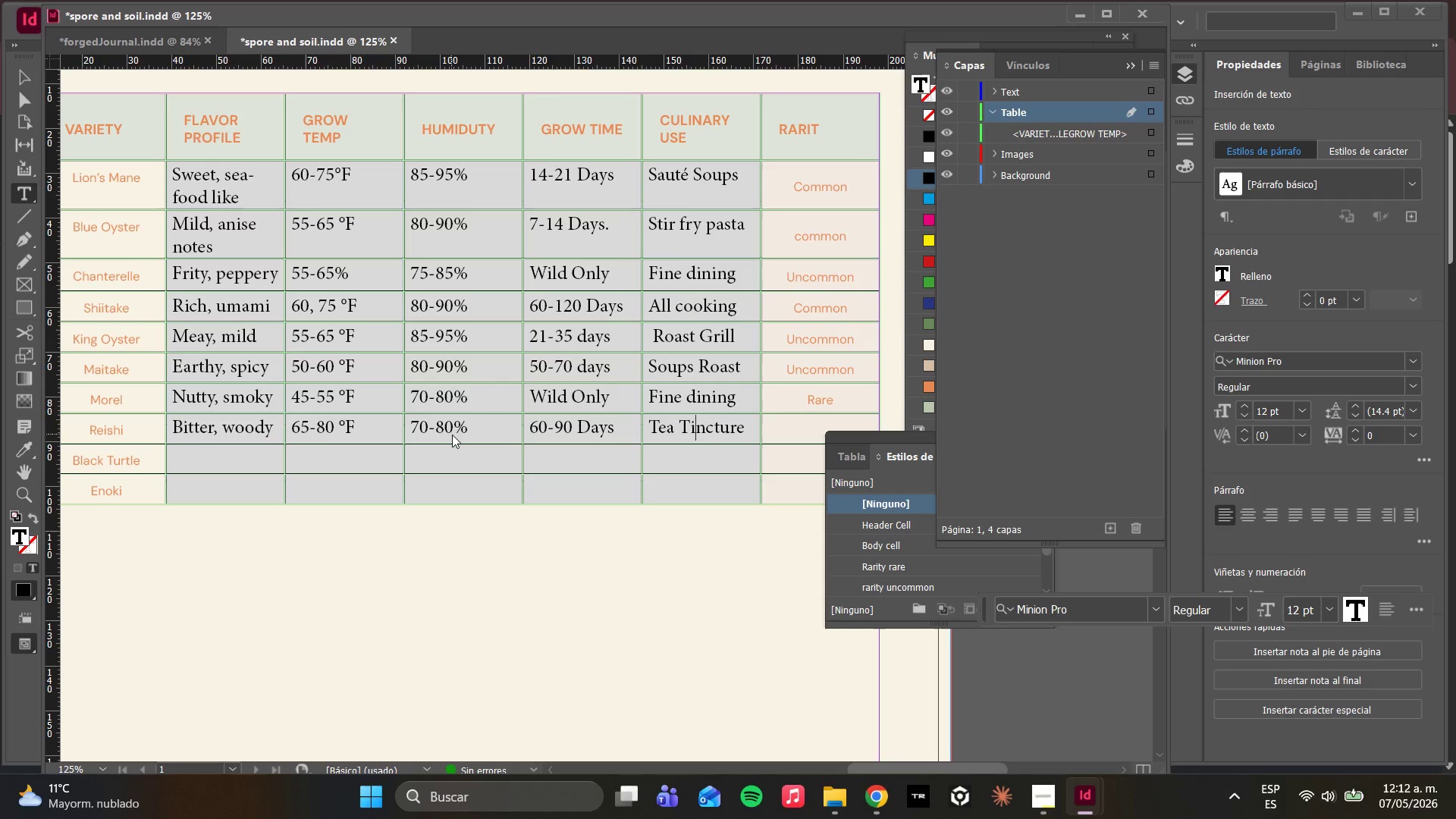 
key(ArrowLeft)
 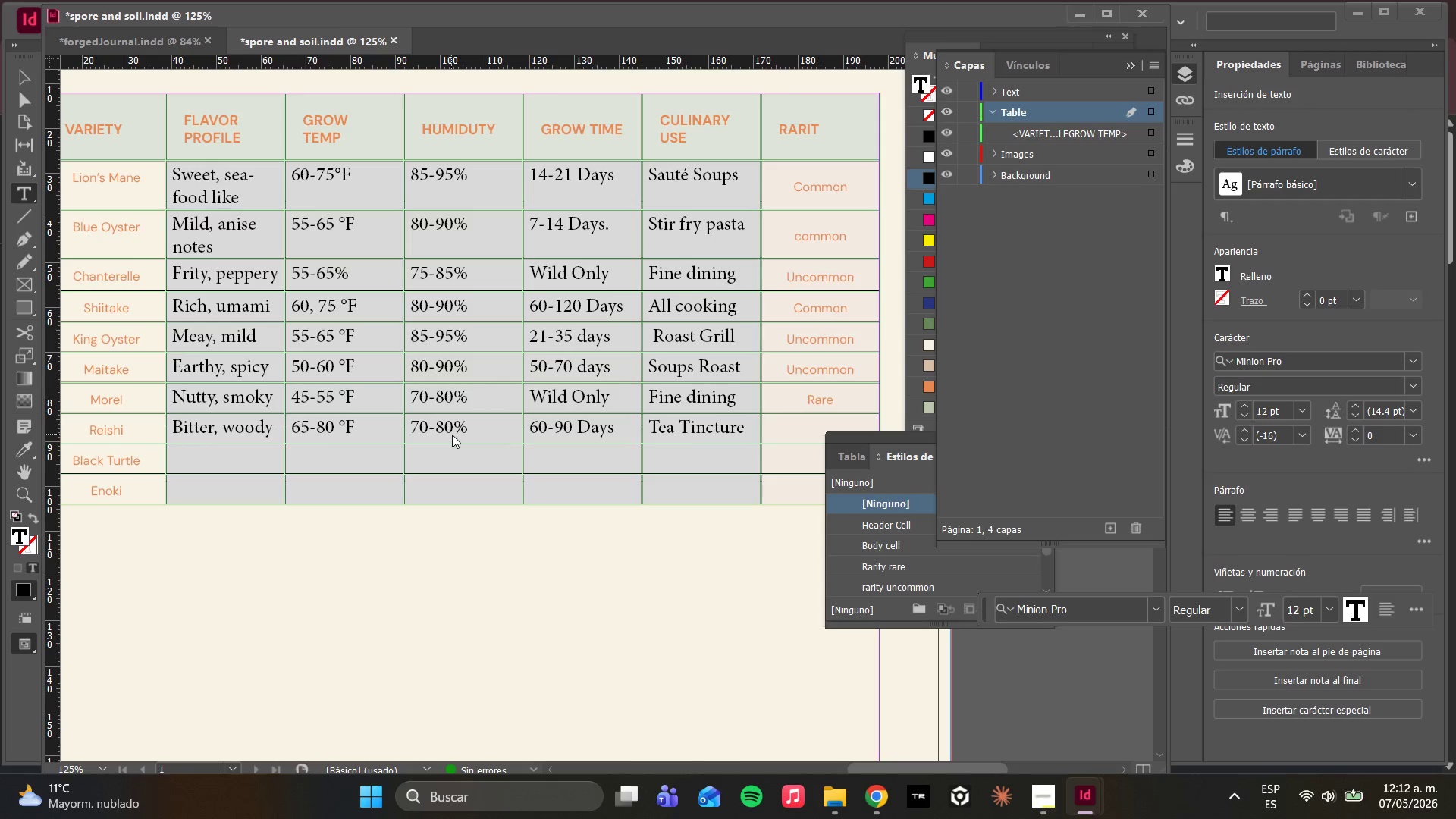 
key(Backspace)
 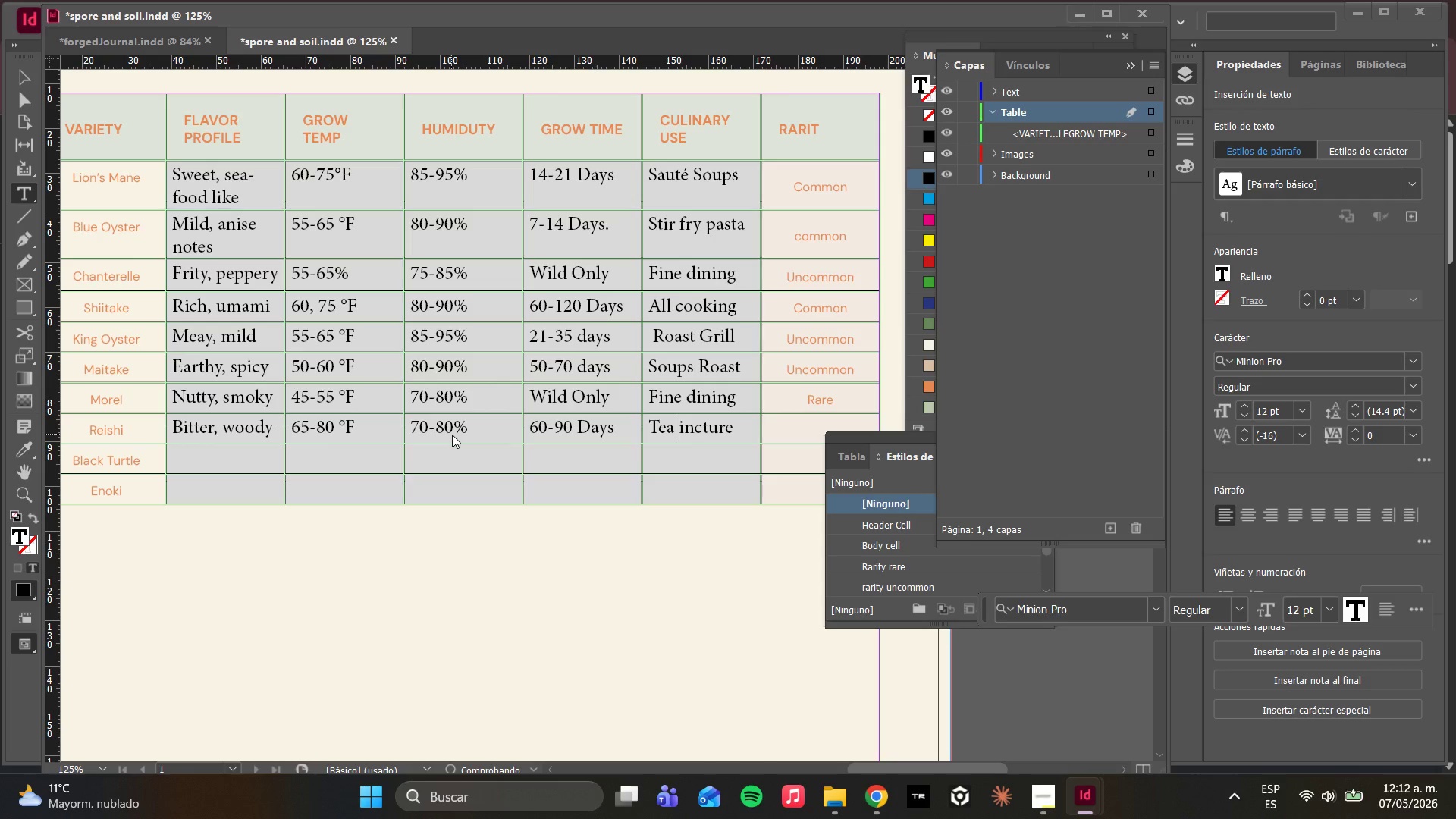 
key(CapsLock)
 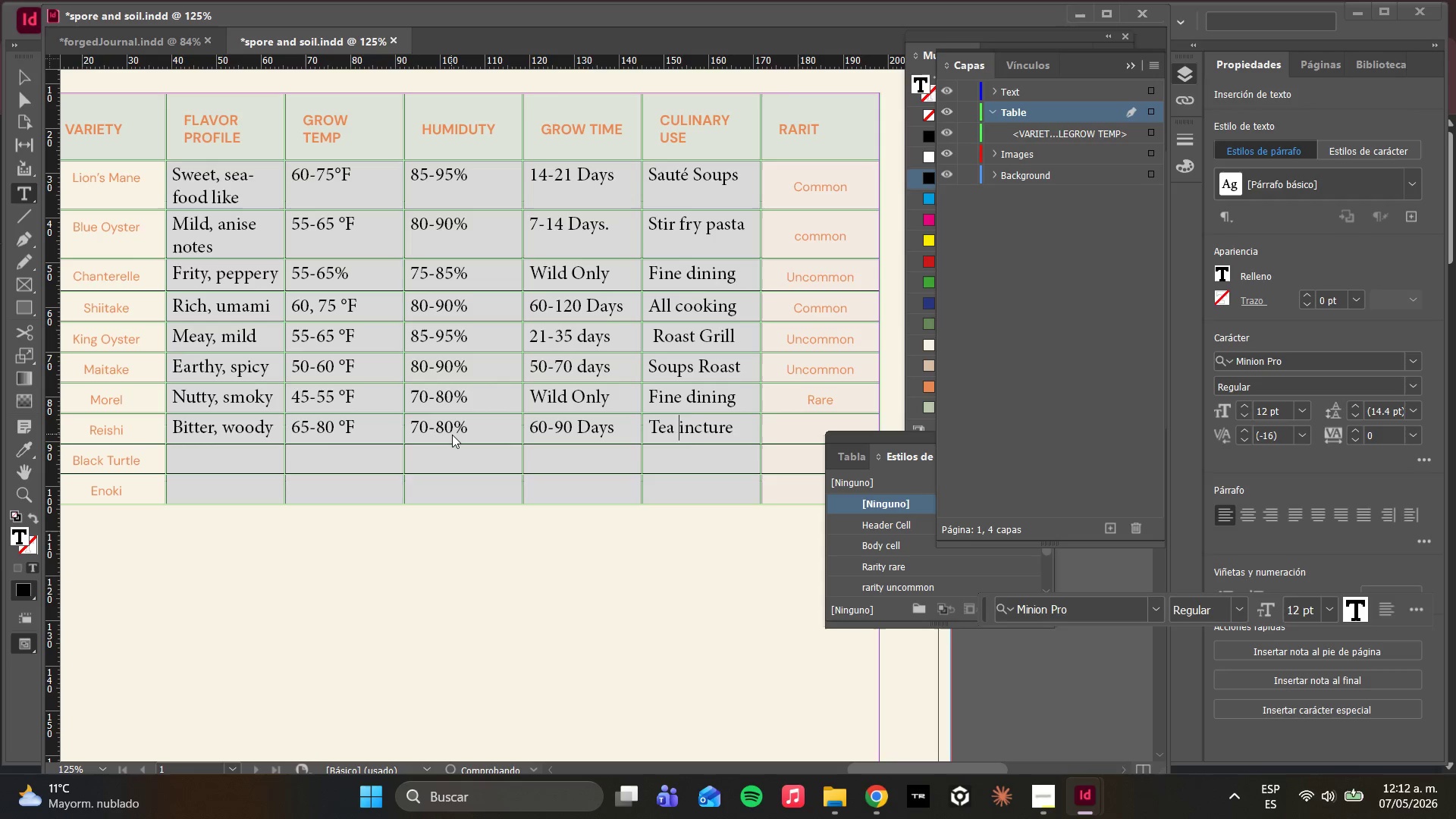 
key(T)
 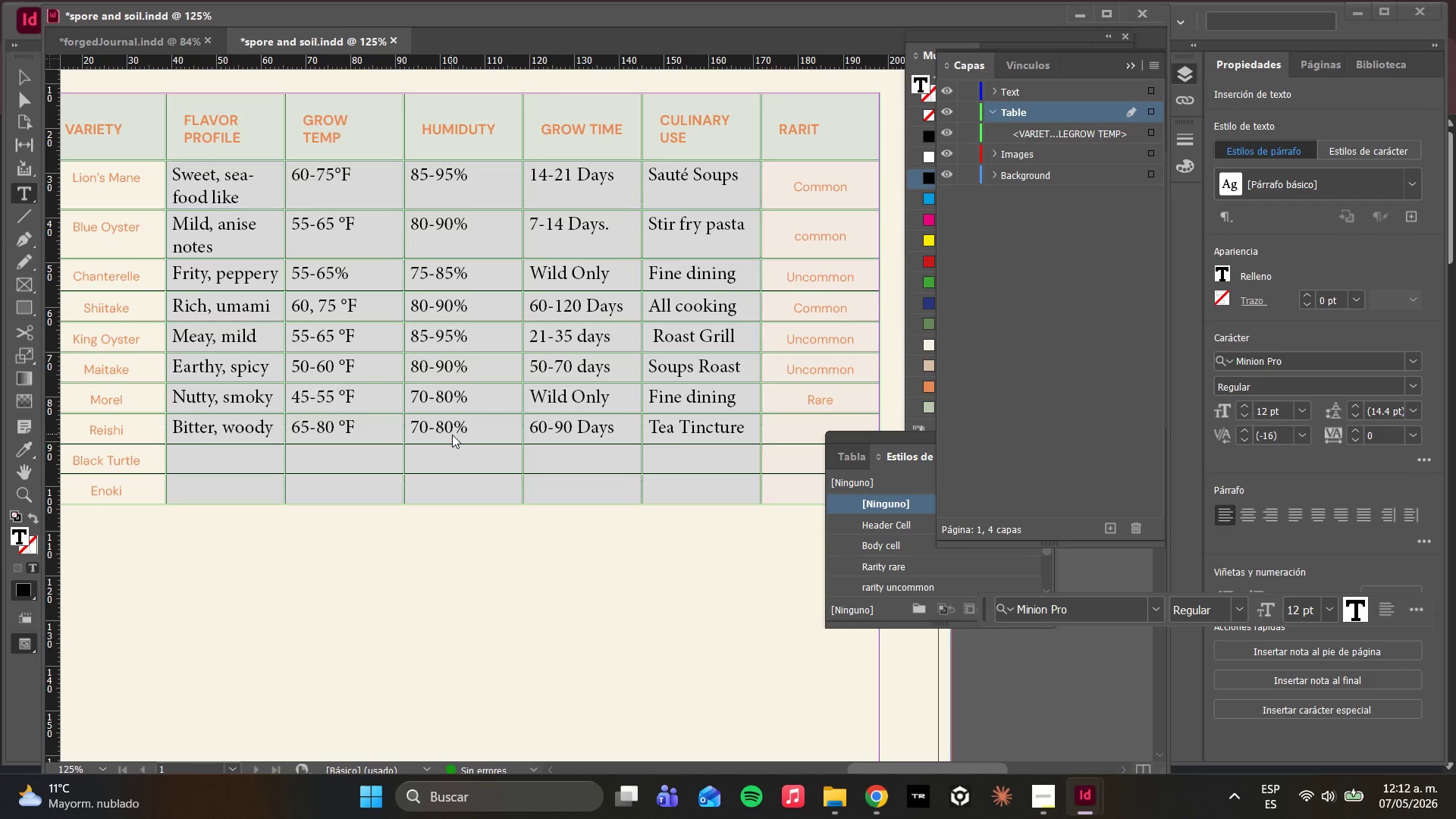 
key(Backspace)
 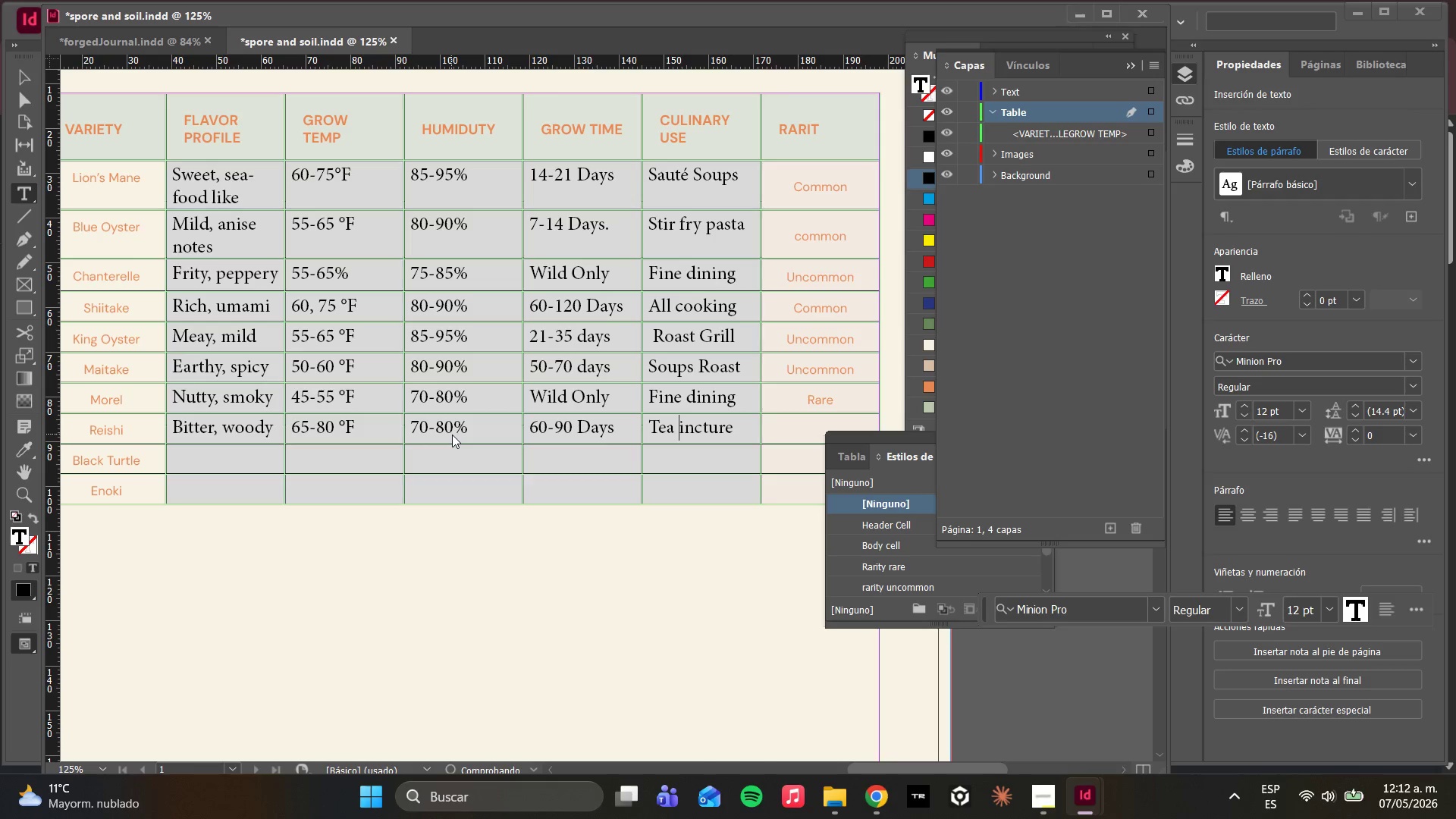 
key(CapsLock)
 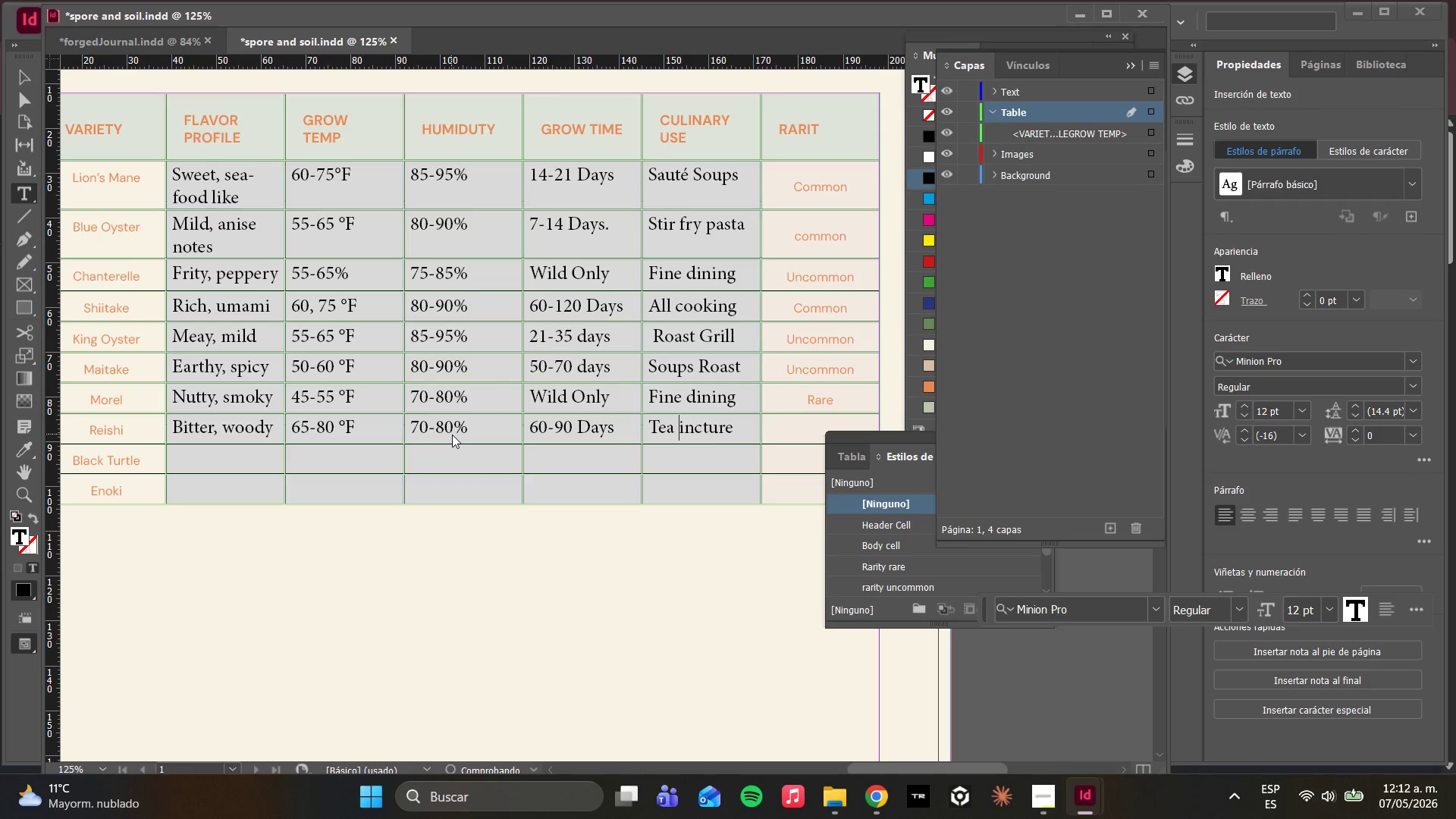 
key(T)
 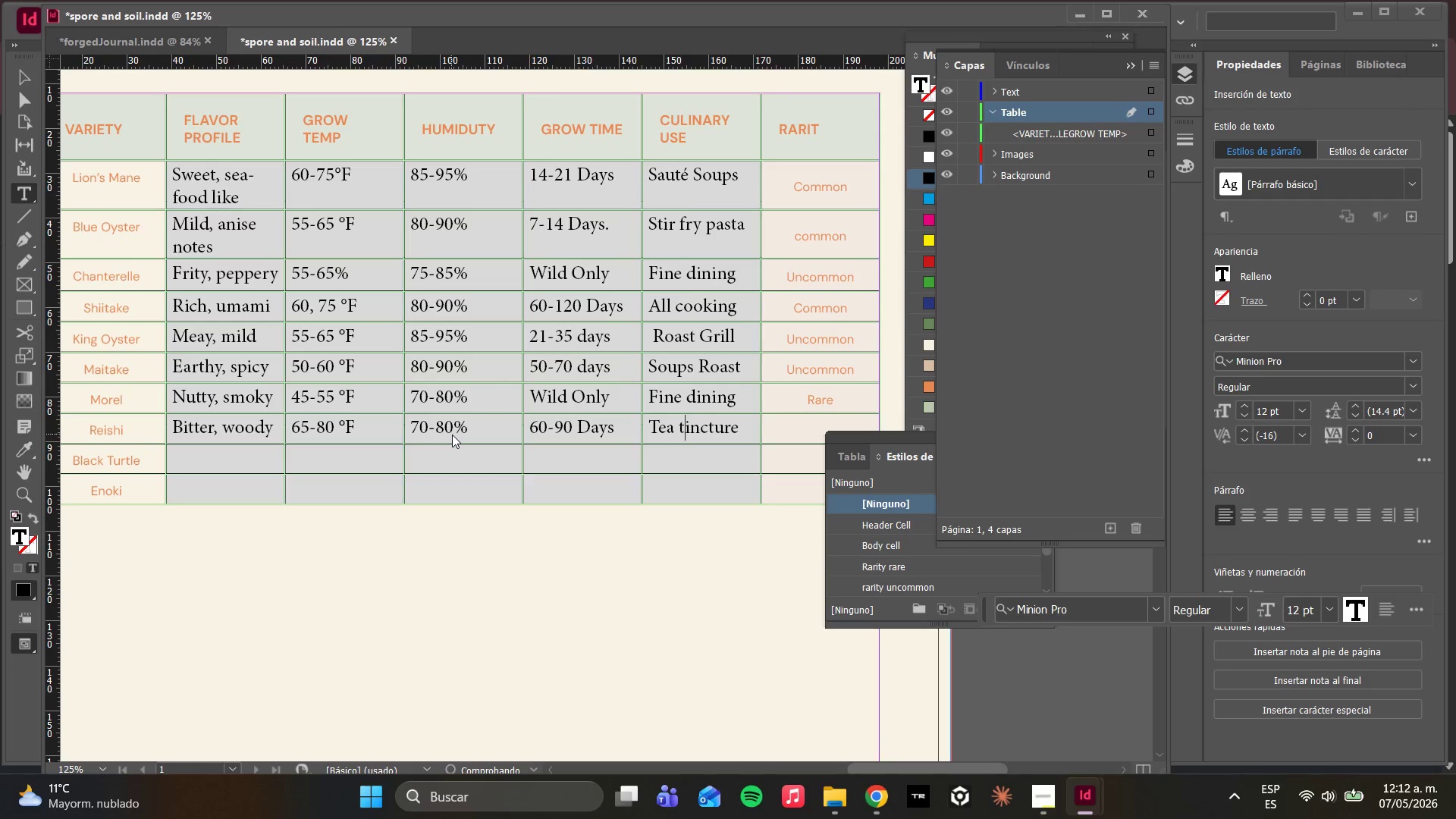 
hold_key(key=ArrowRight, duration=0.67)
 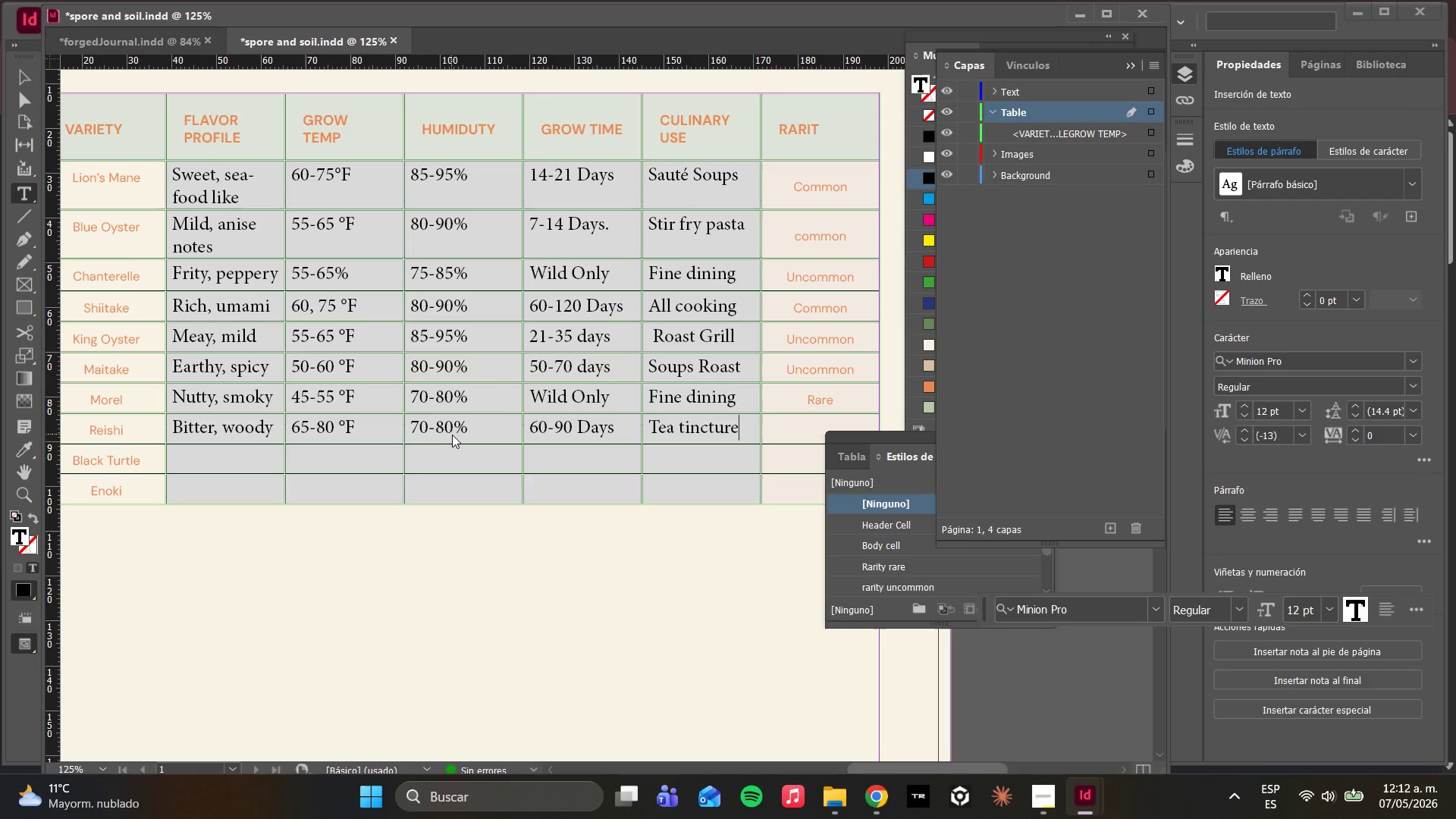 
key(ArrowRight)
 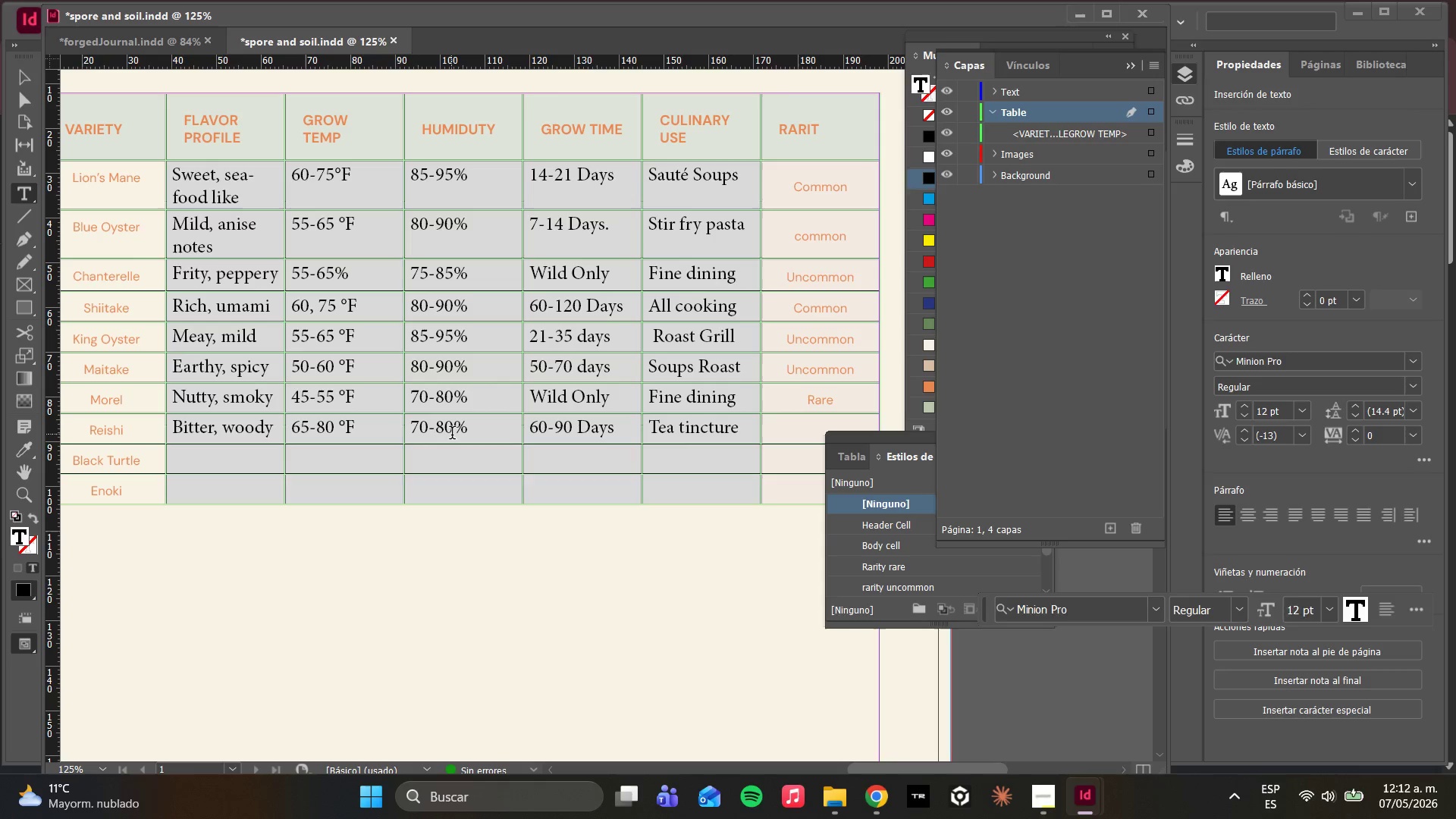 
key(ArrowRight)
 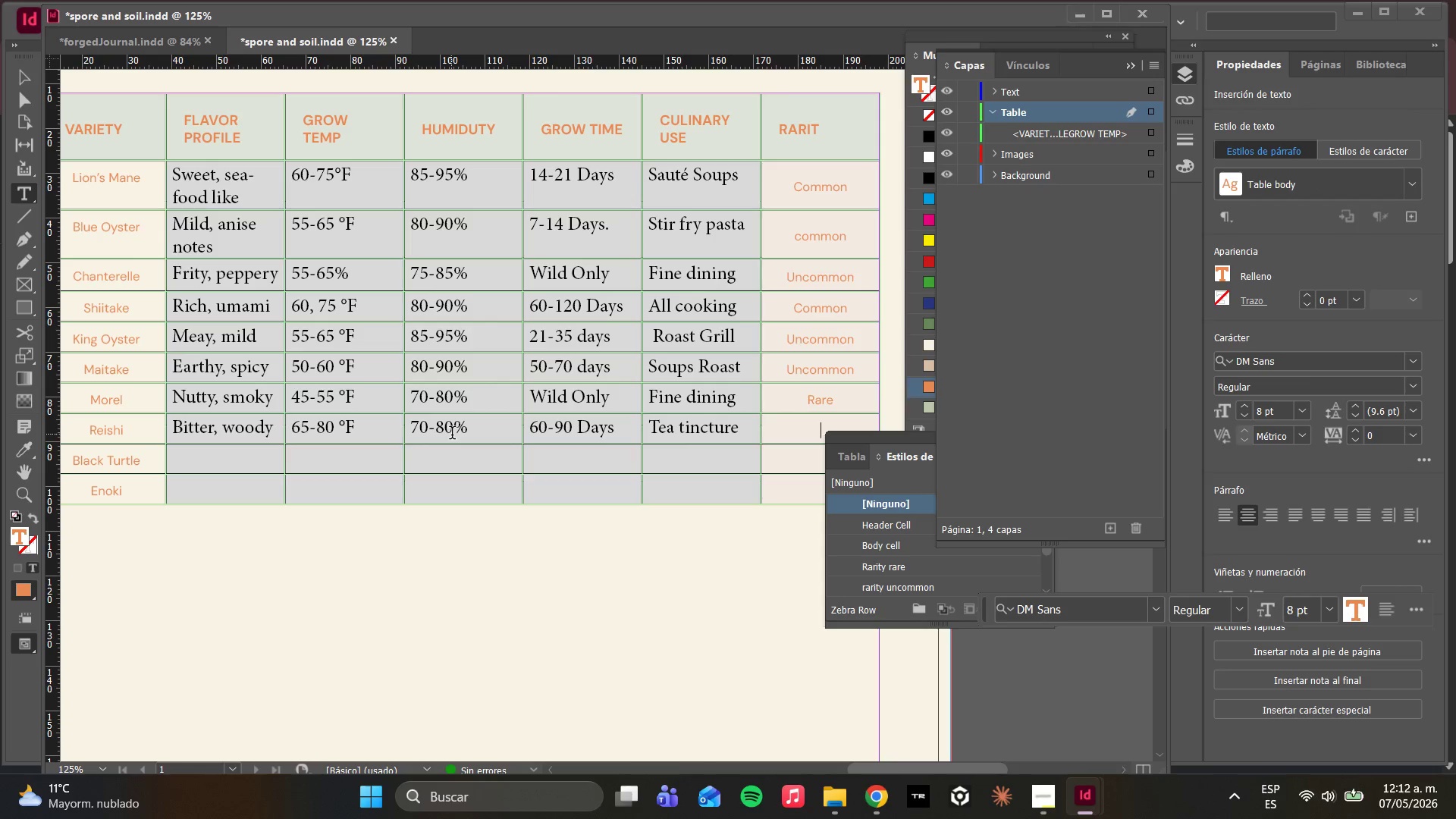 
type(Uncommon)
 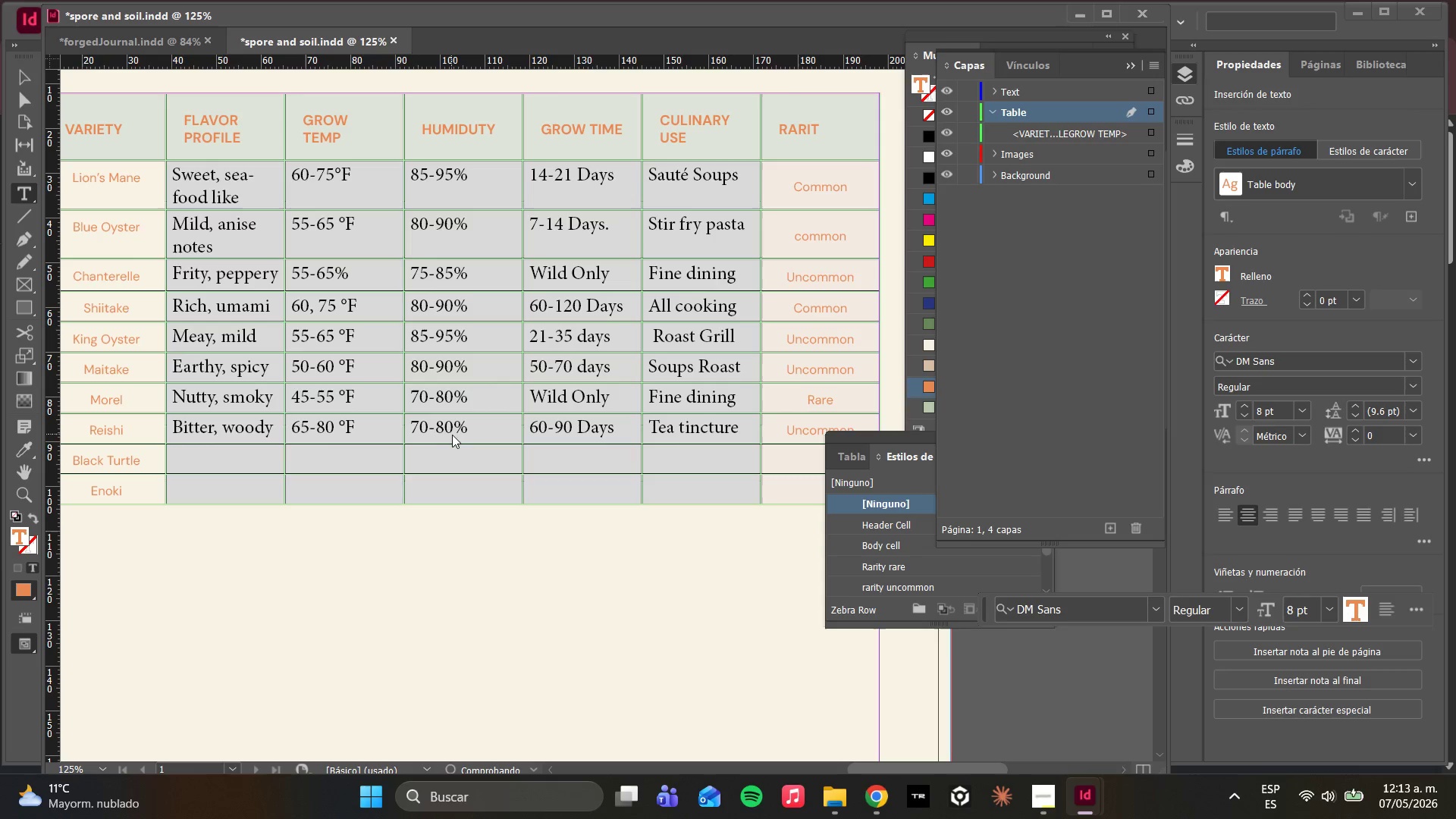 
key(ArrowDown)
 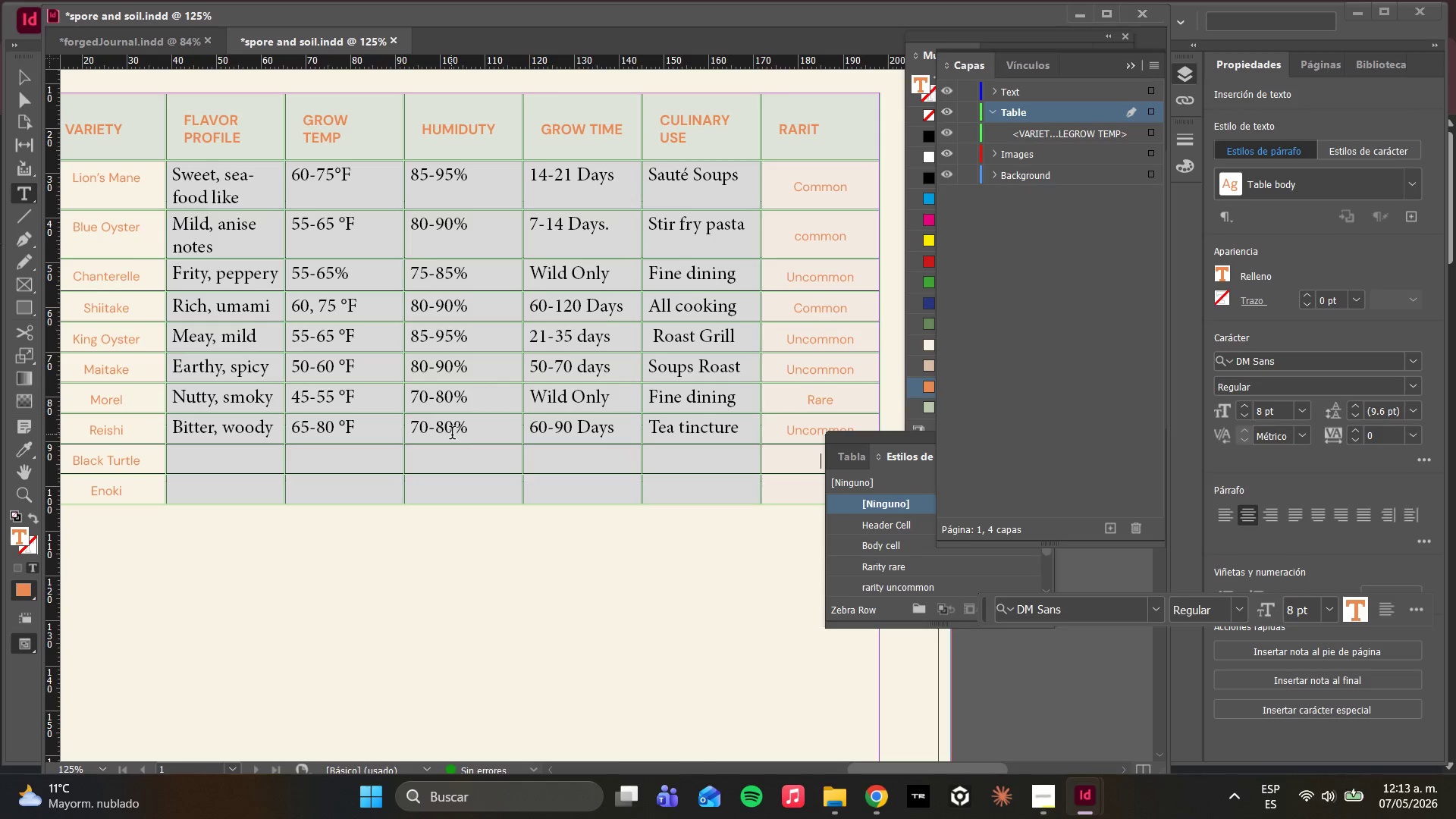 
hold_key(key=ArrowLeft, duration=0.8)
 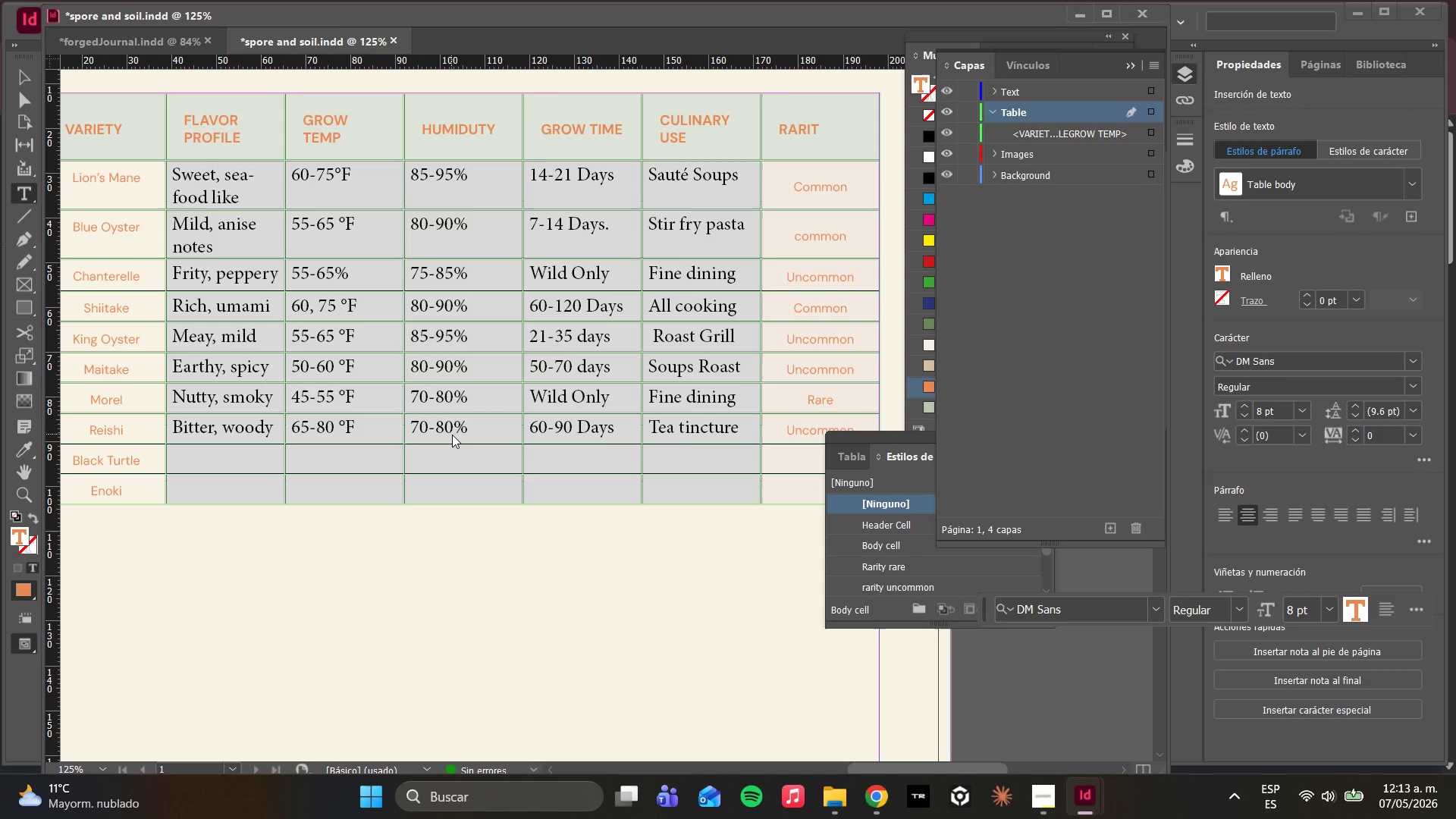 
hold_key(key=ArrowRight, duration=0.52)
 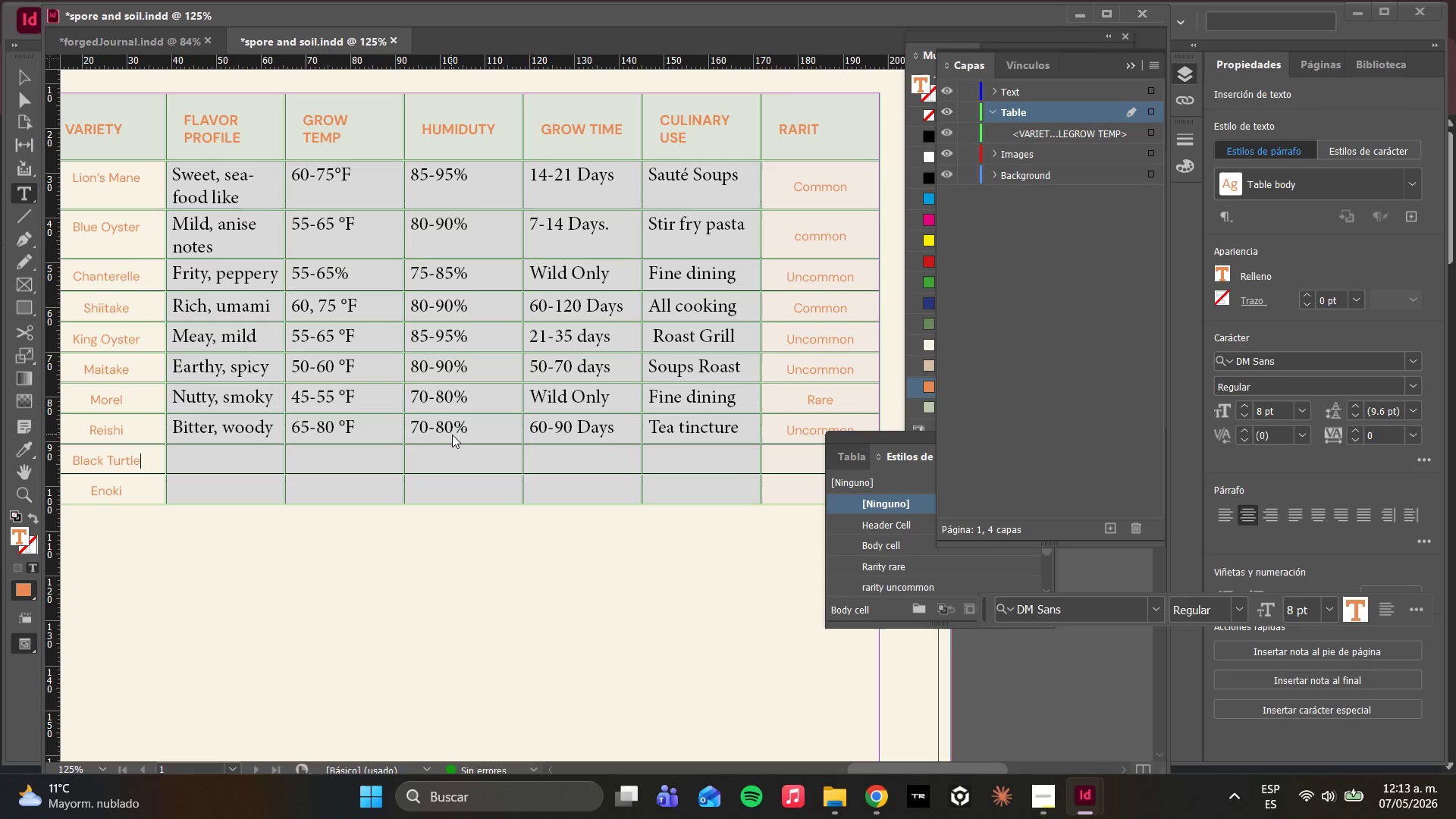 
hold_key(key=ArrowRight, duration=0.39)
 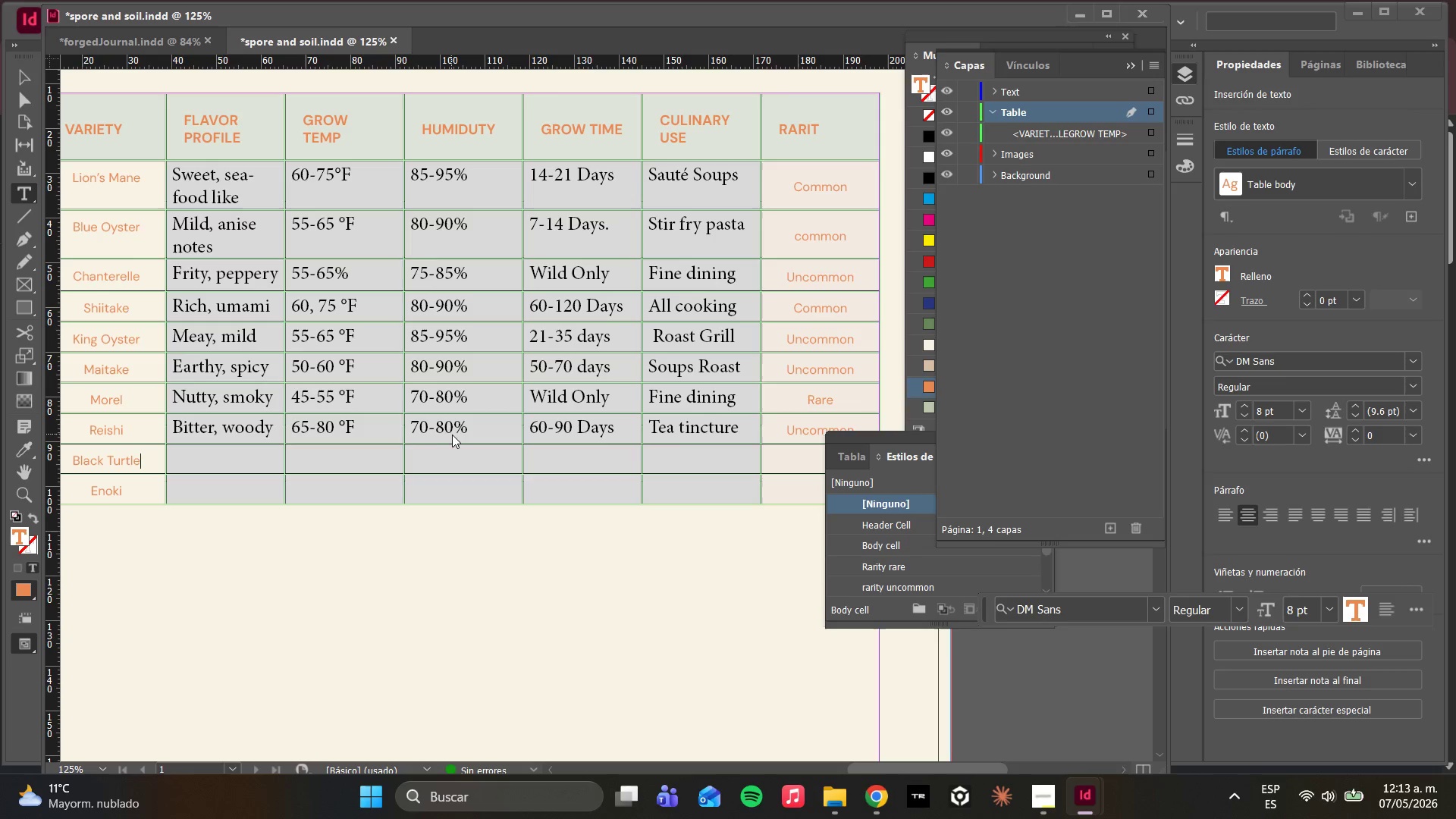 
key(ArrowRight)
 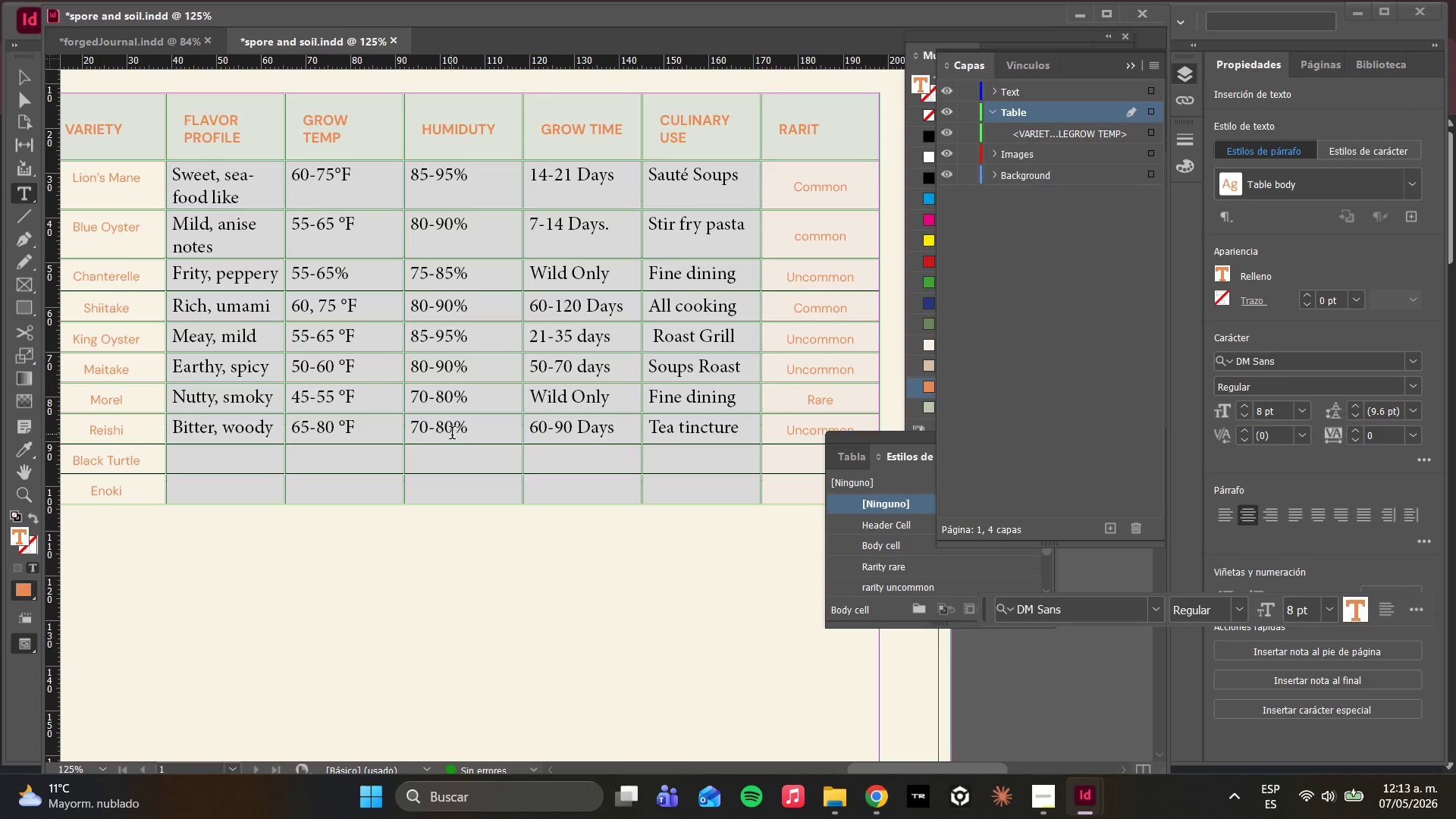 
key(ArrowRight)
 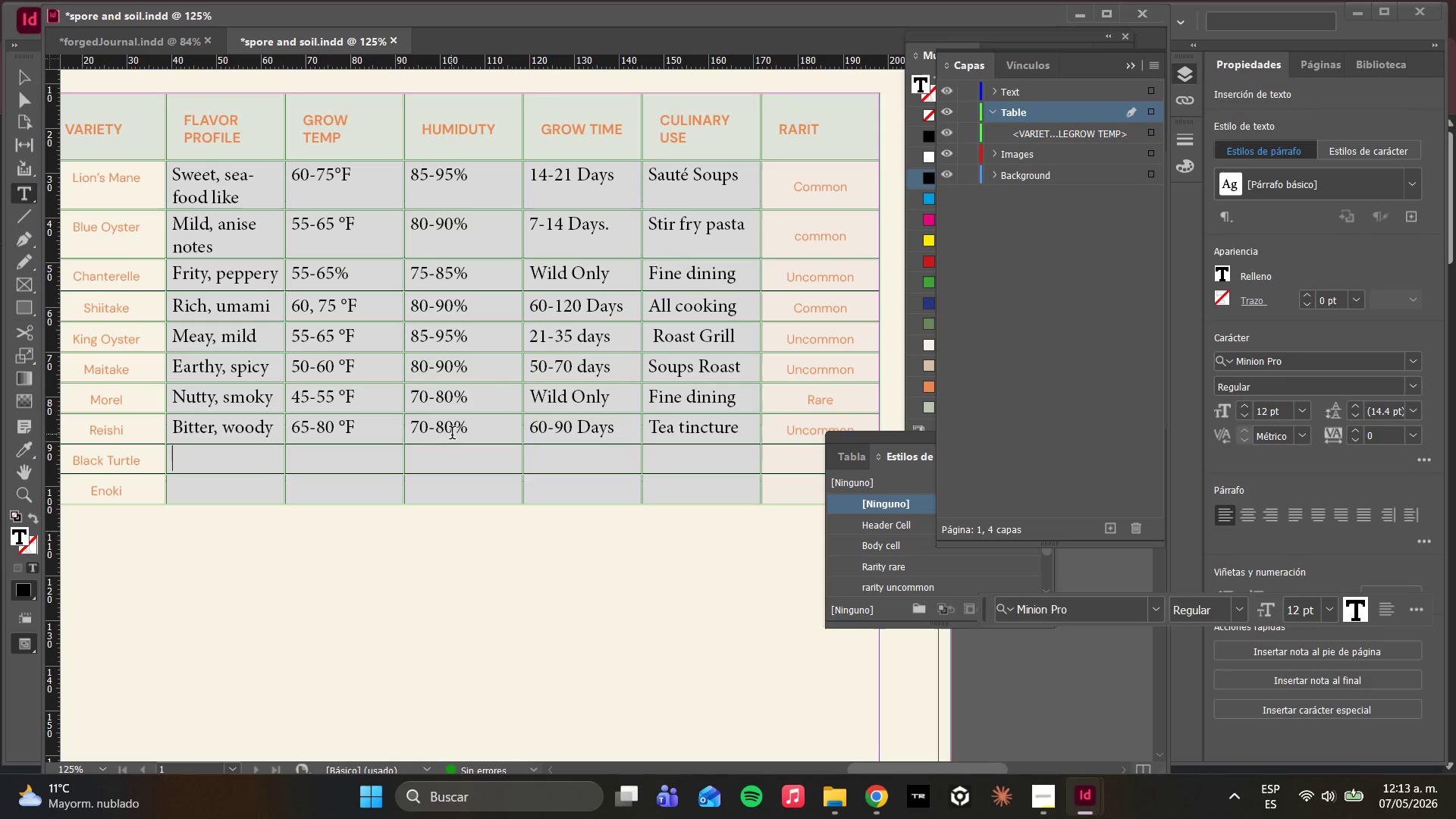 
type(Earthy, pungent[End])
 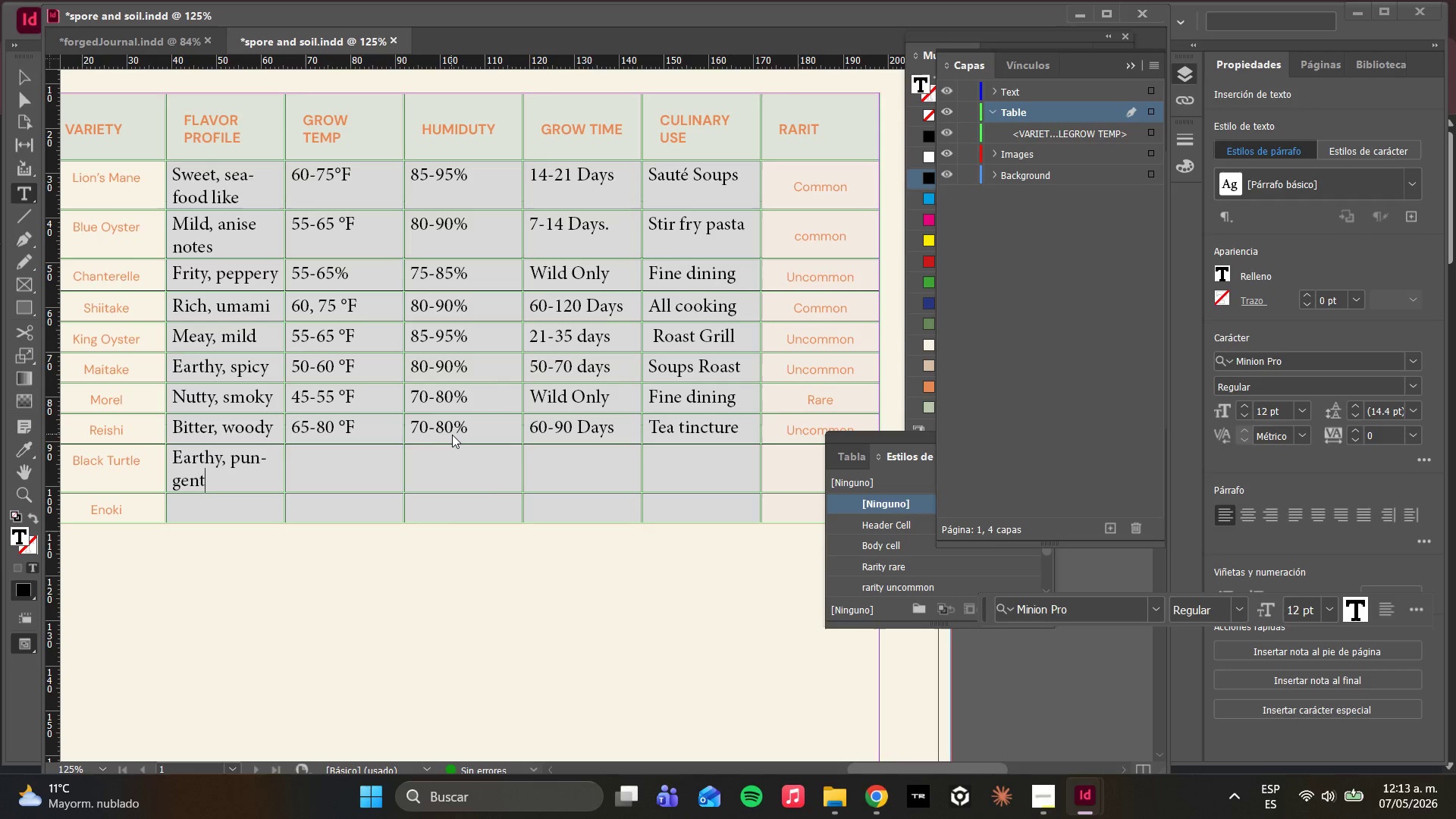 
key(ArrowRight)
 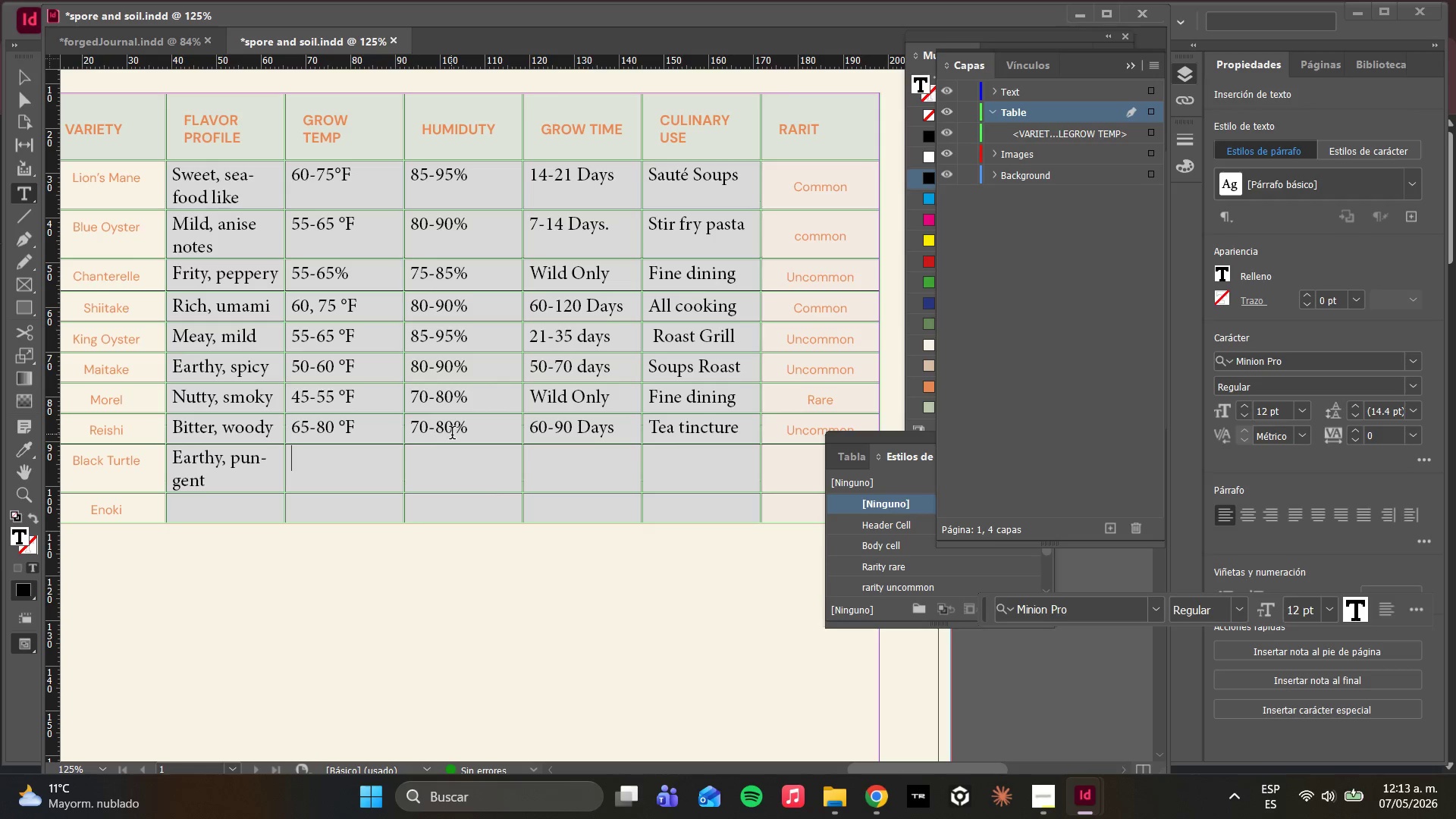 
wait(40.08)
 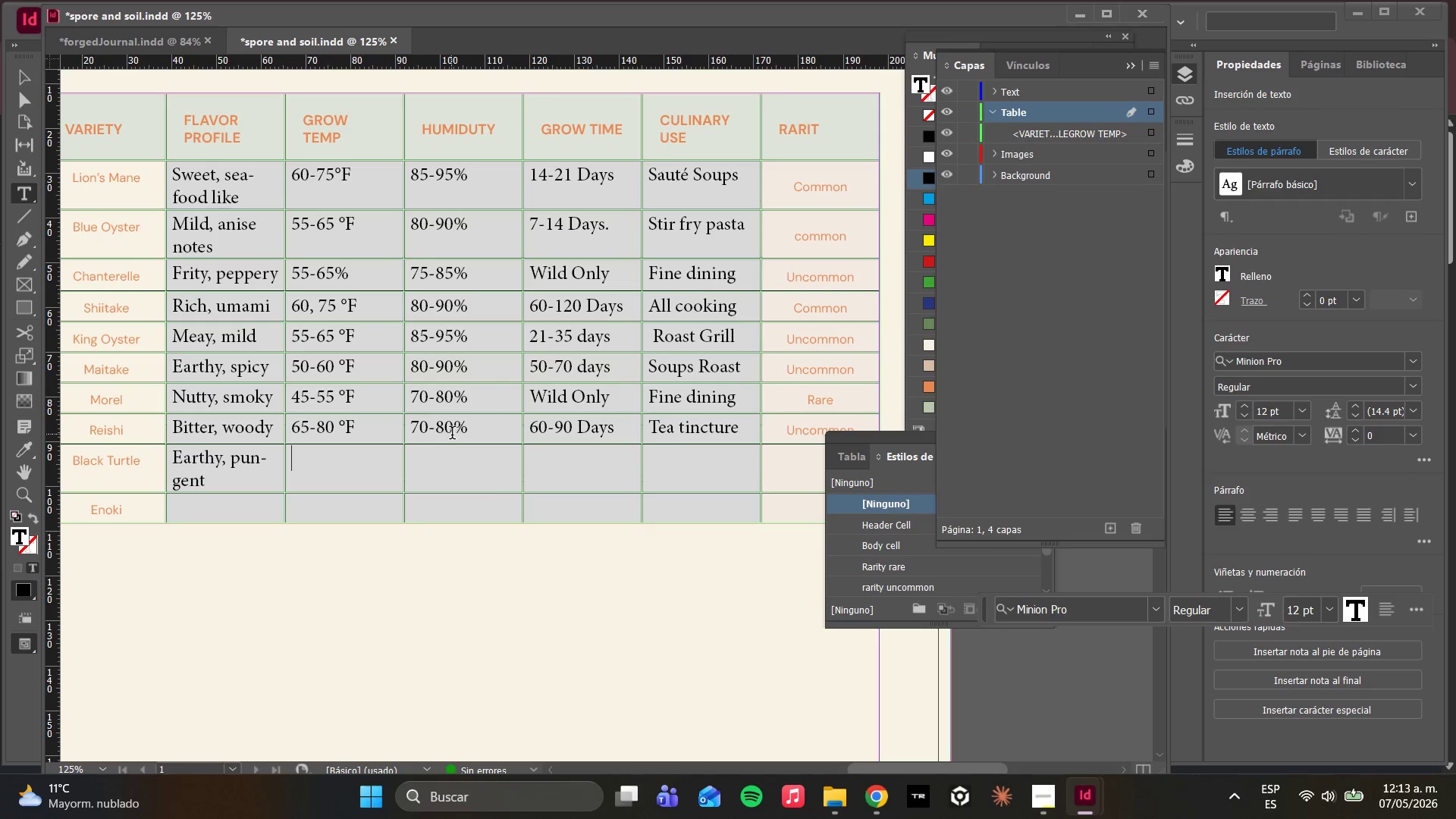 
type(60-68%)
key(Backspace)
 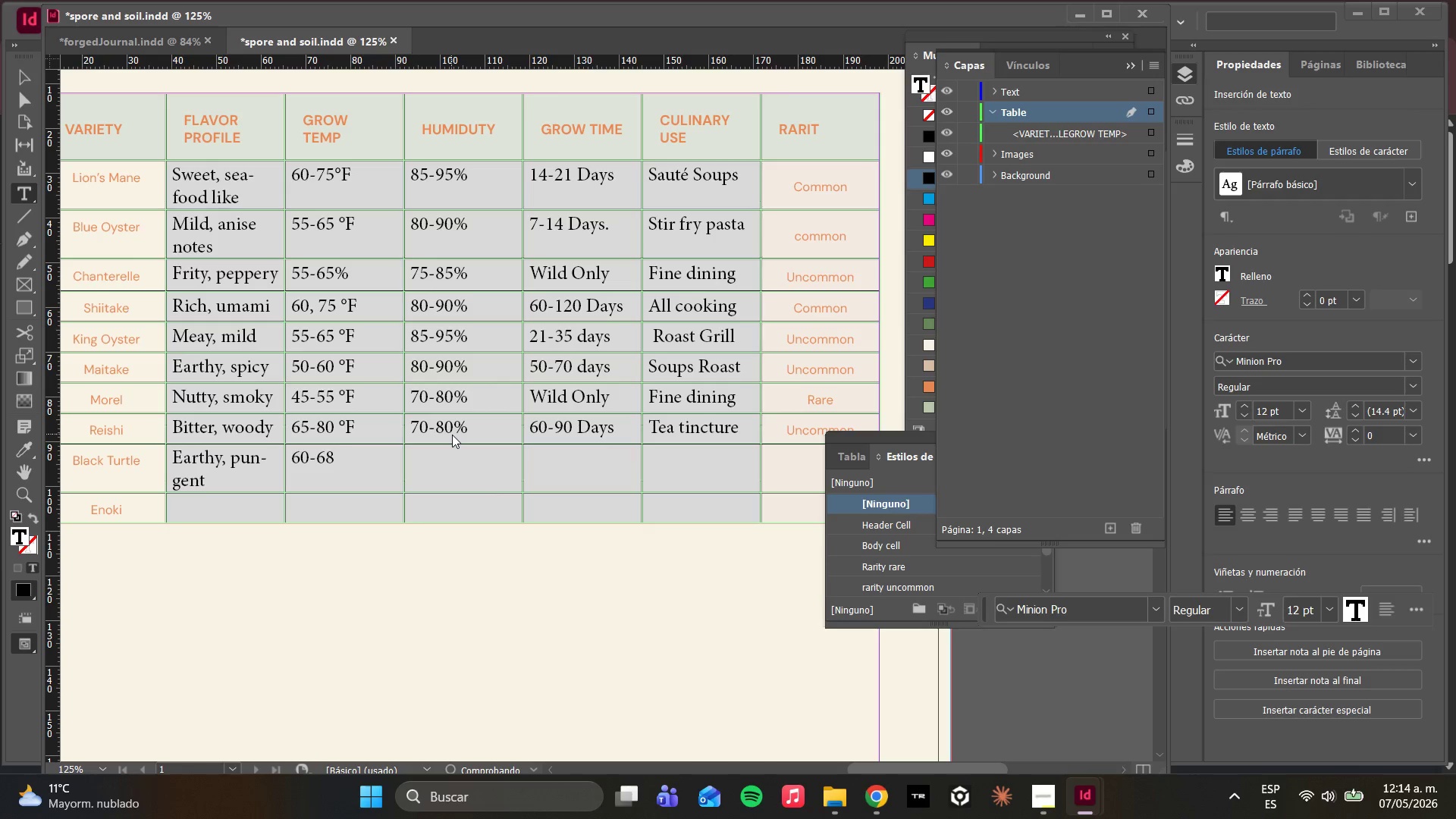 
key(Control+ControlLeft)
 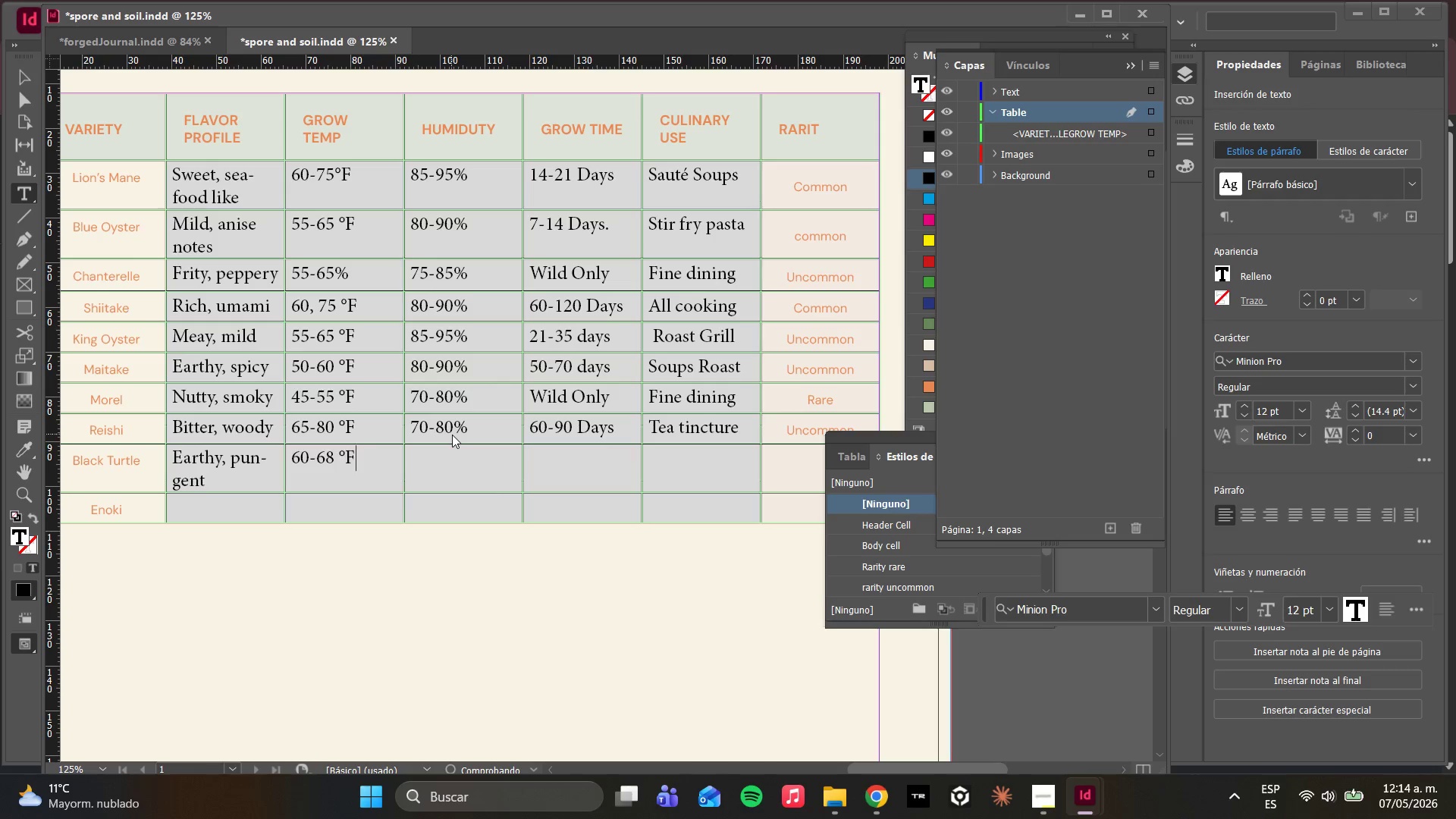 
key(Control+V)
 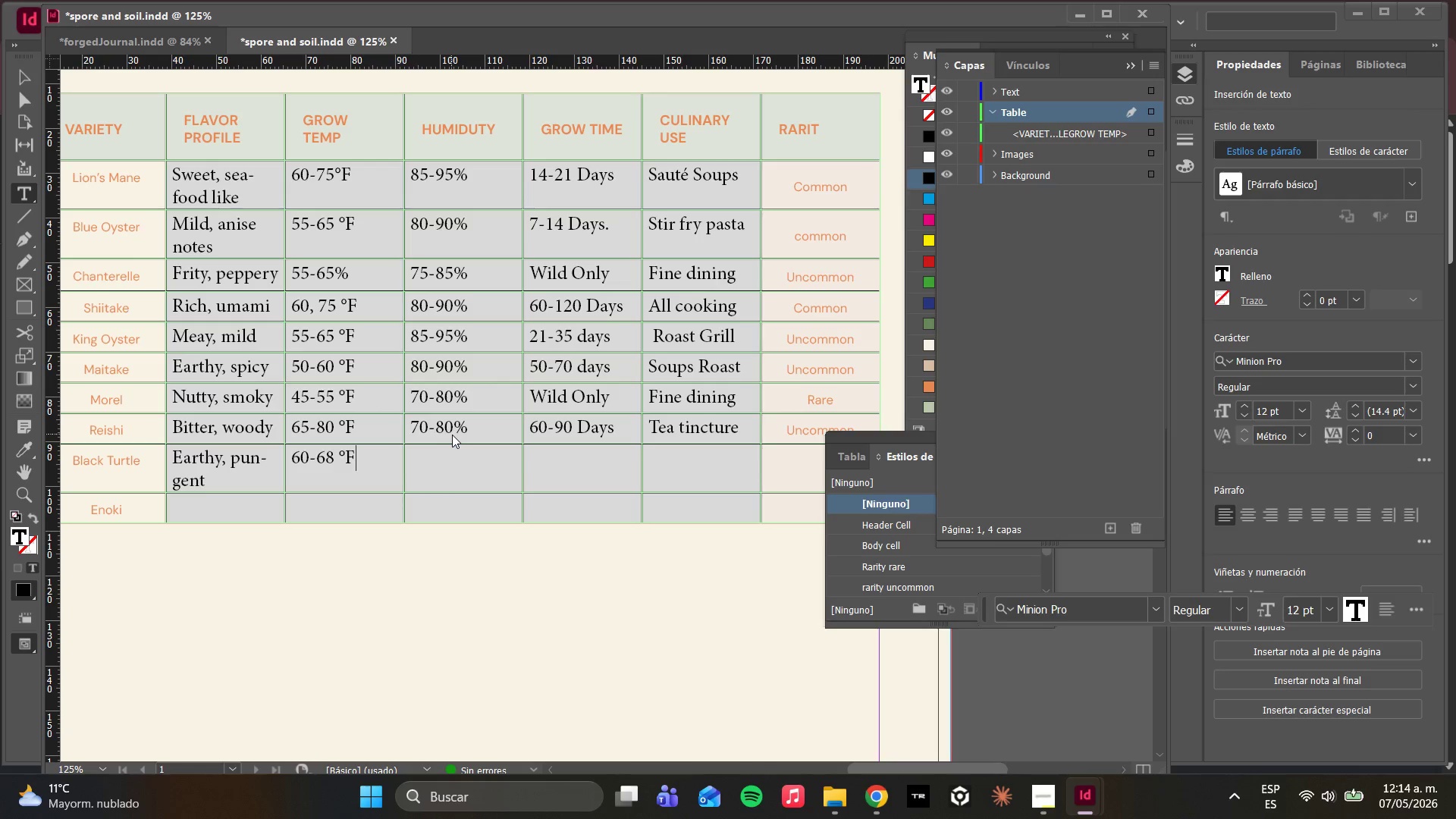 
key(ArrowRight)
 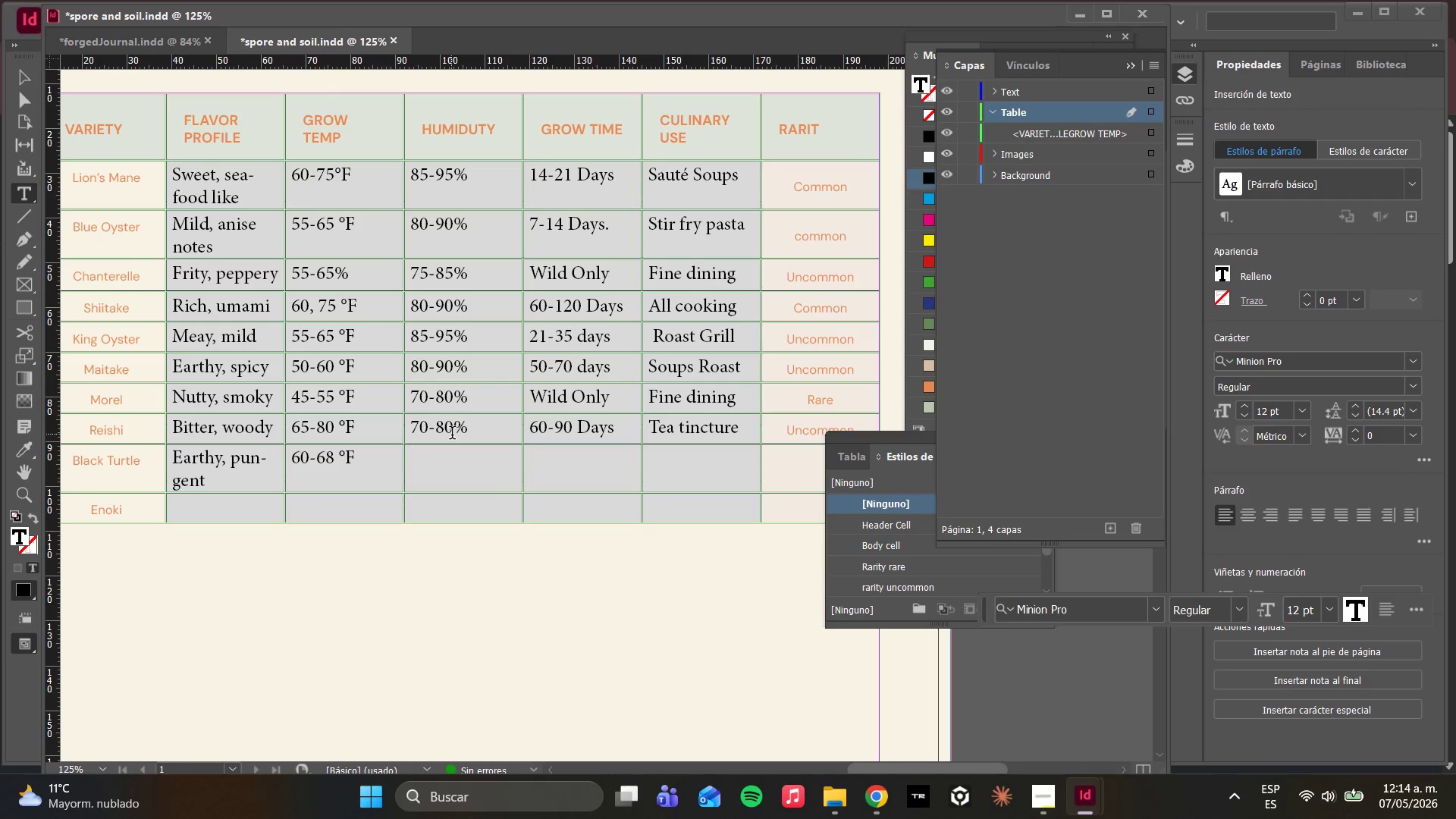 
type(75-)
 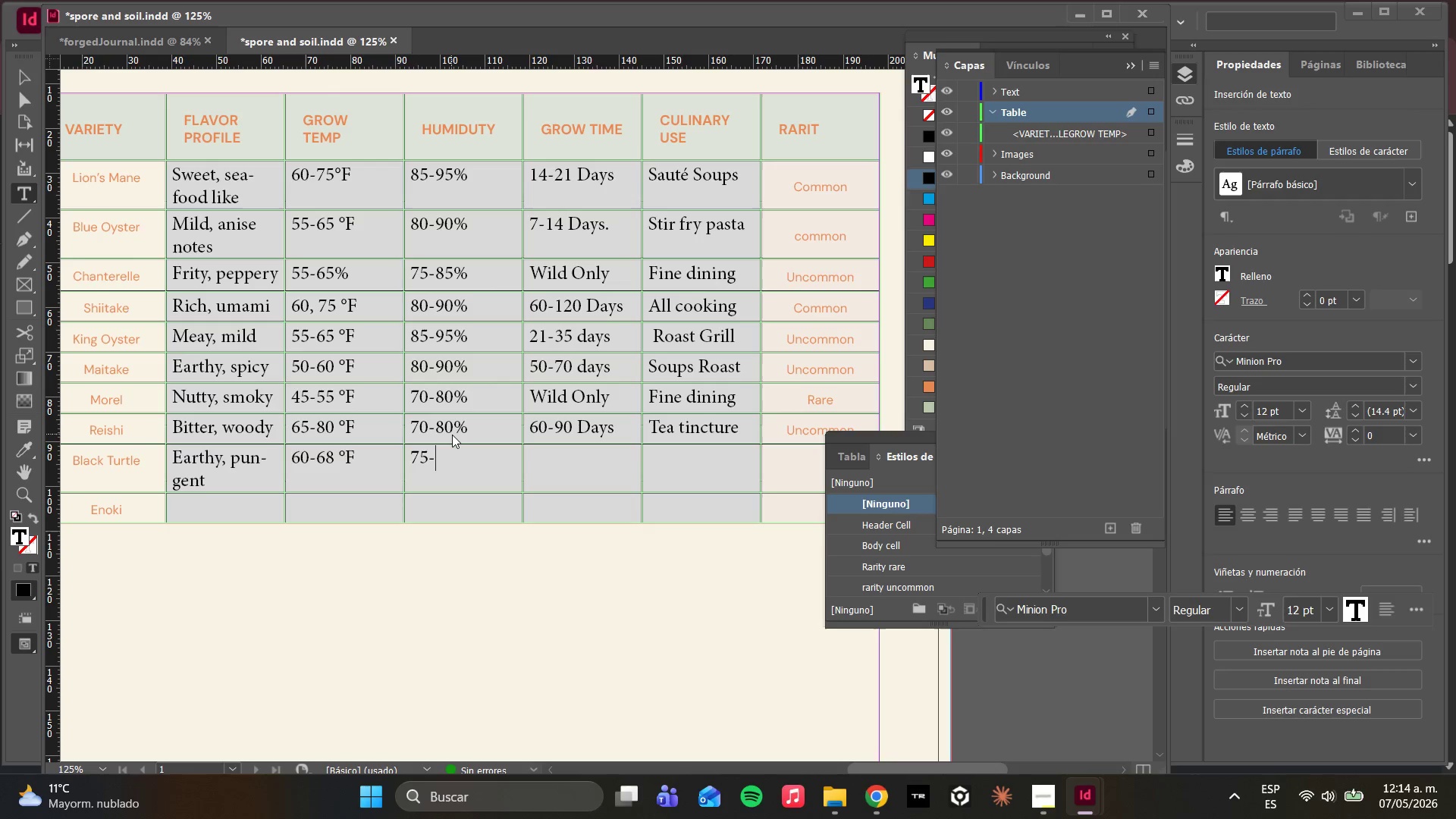 
type(85%)
 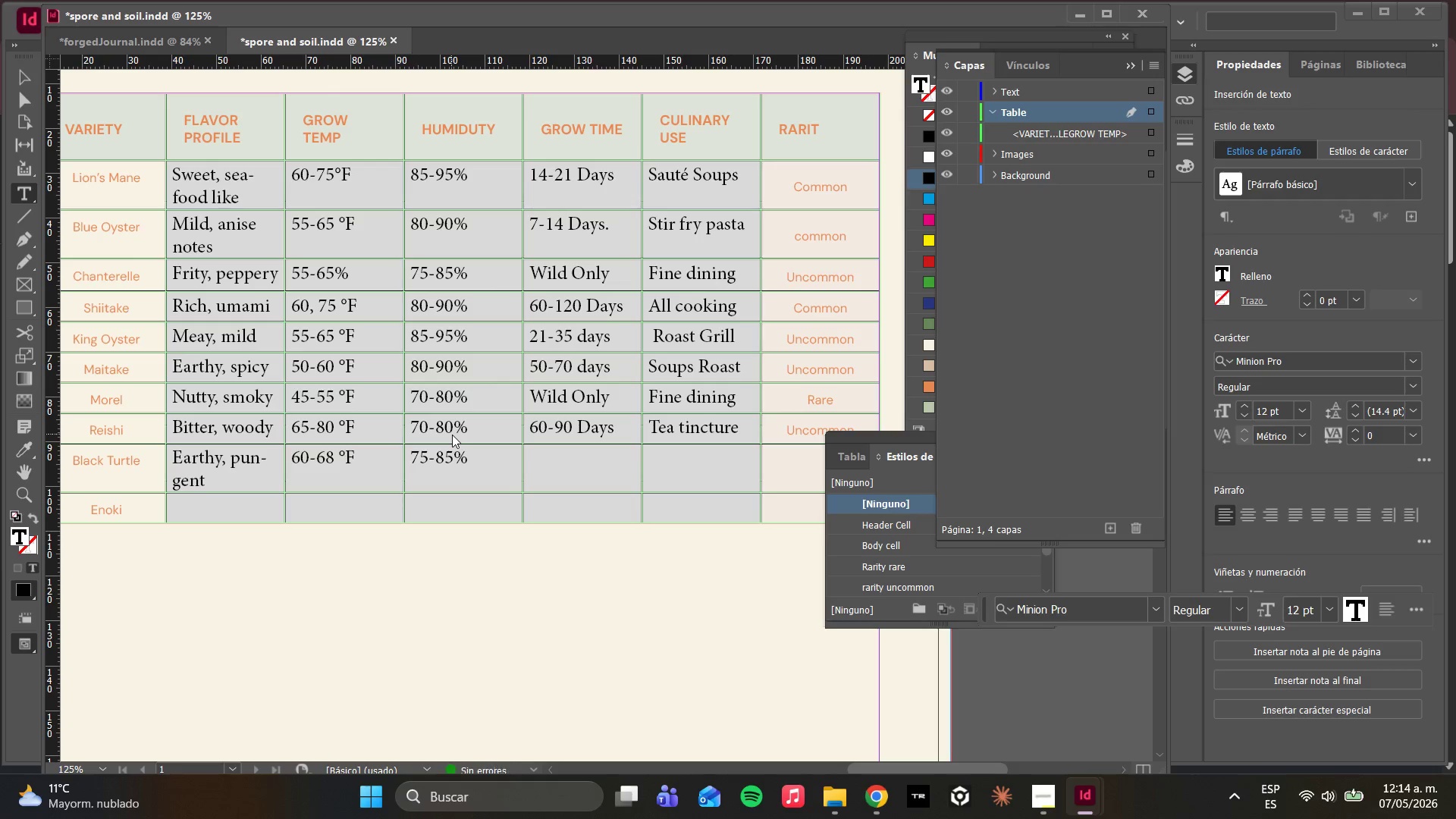 
key(ArrowRight)
 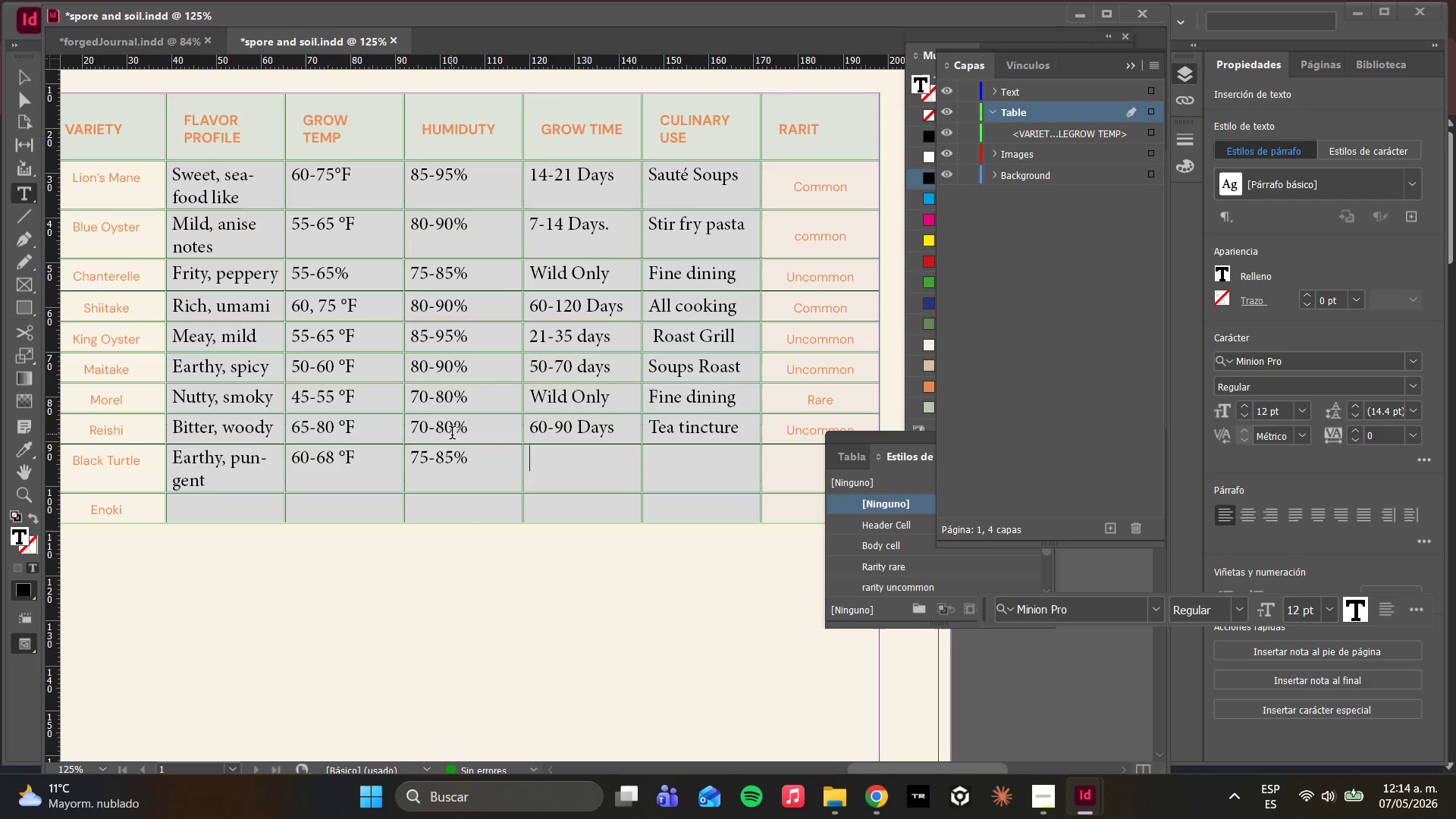 
wait(6.47)
 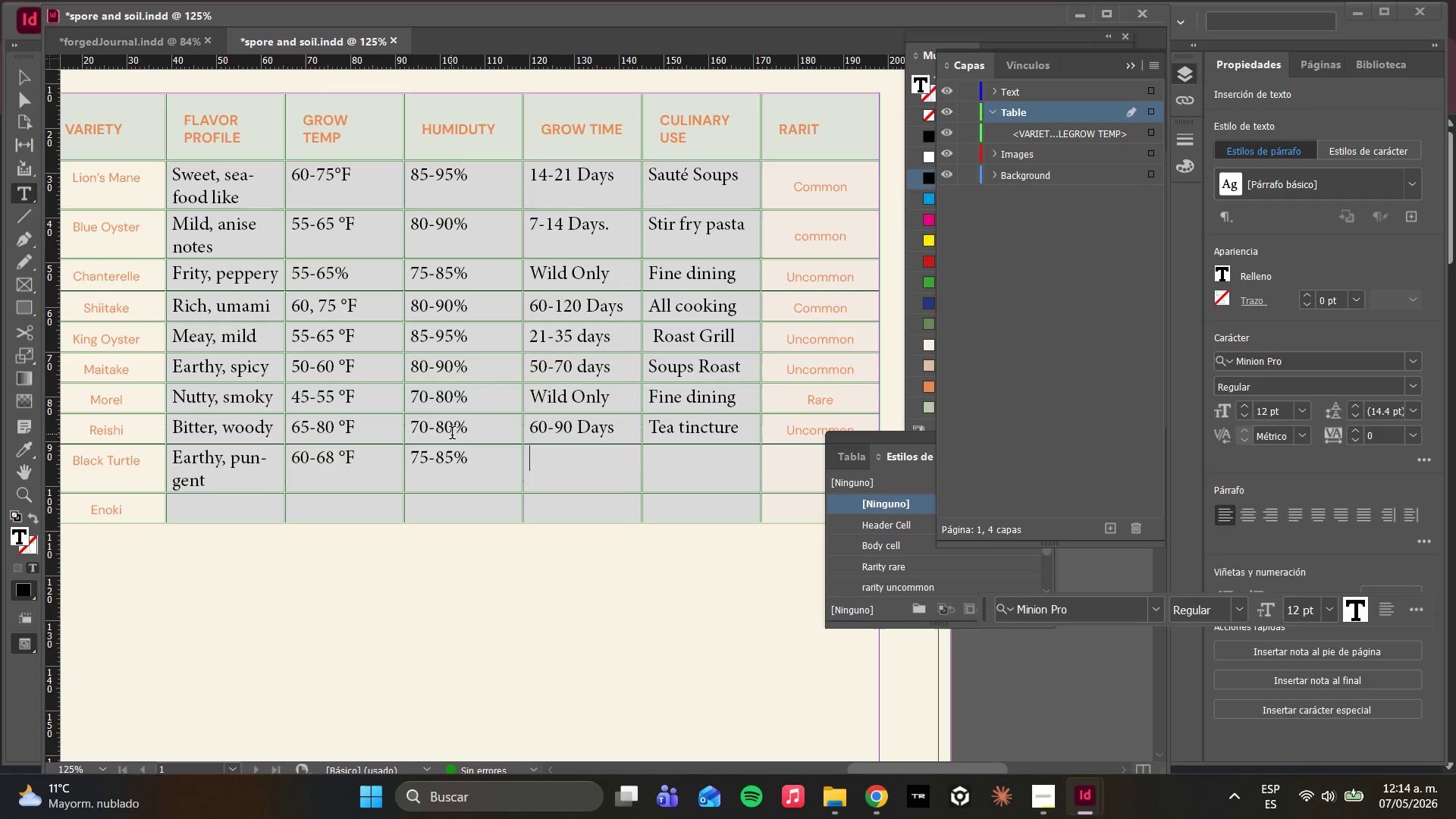 
type(5-7 Years )
 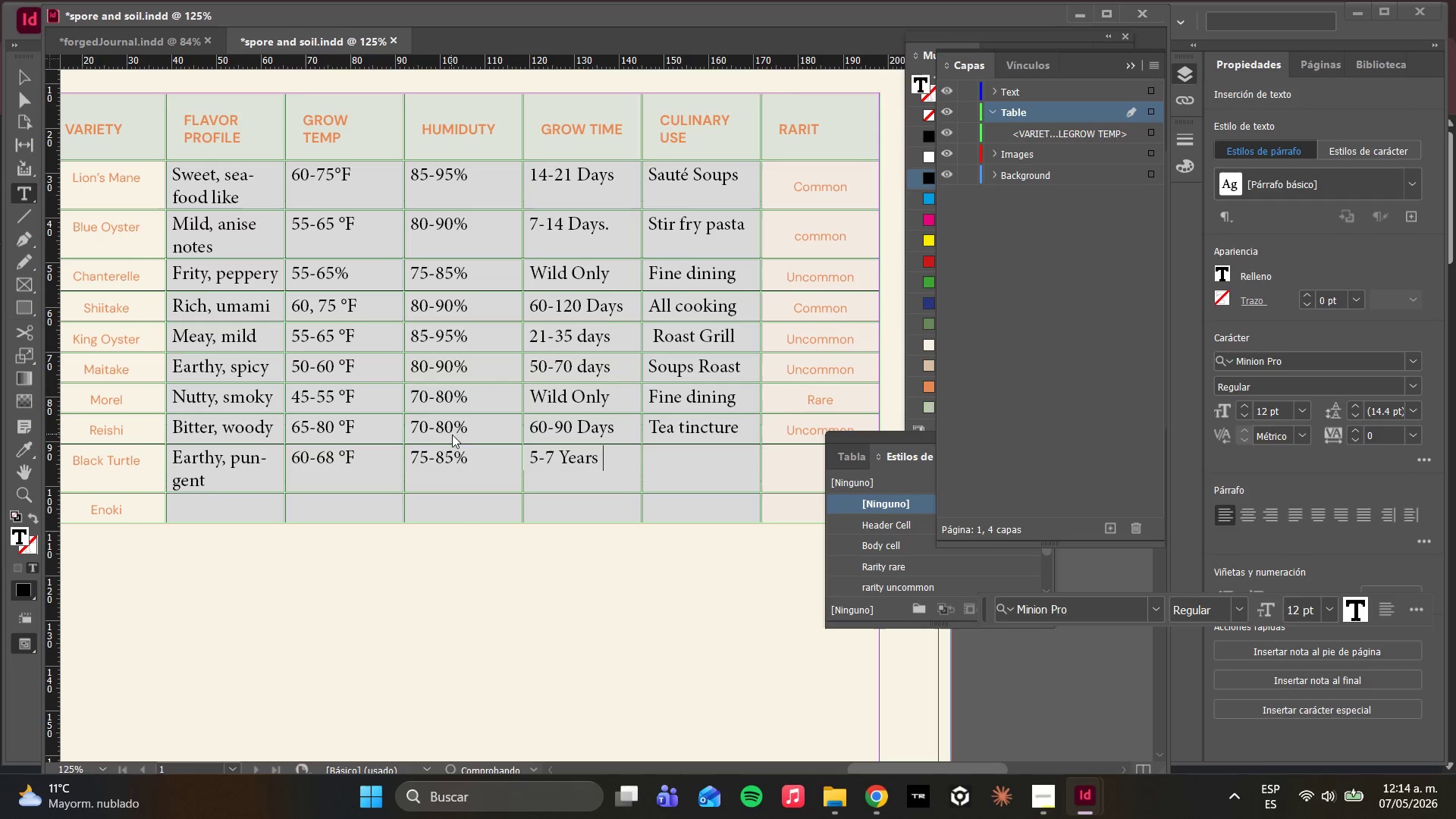 
key(ArrowDown)
 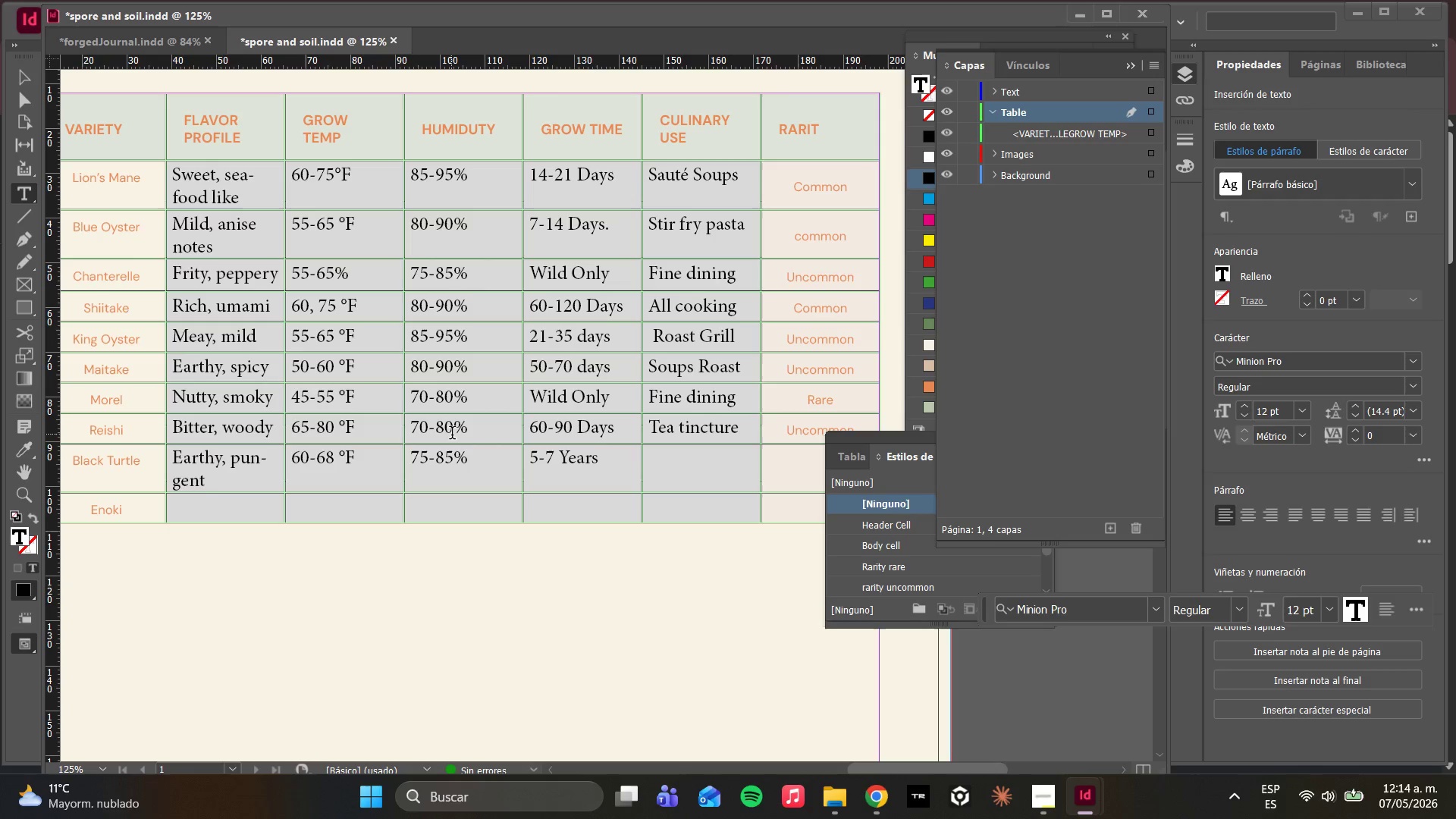 
key(ArrowUp)
 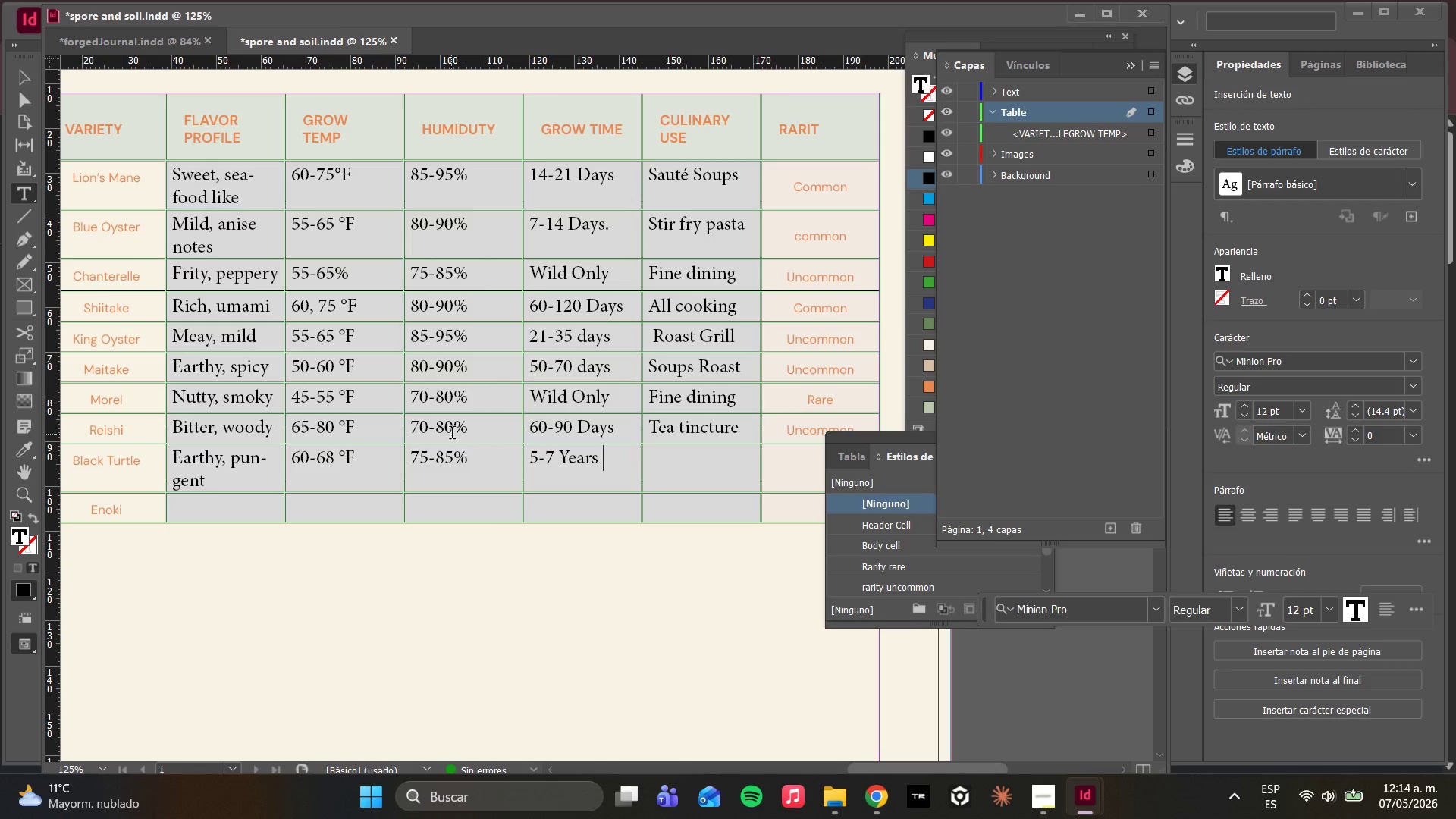 
key(ArrowRight)
 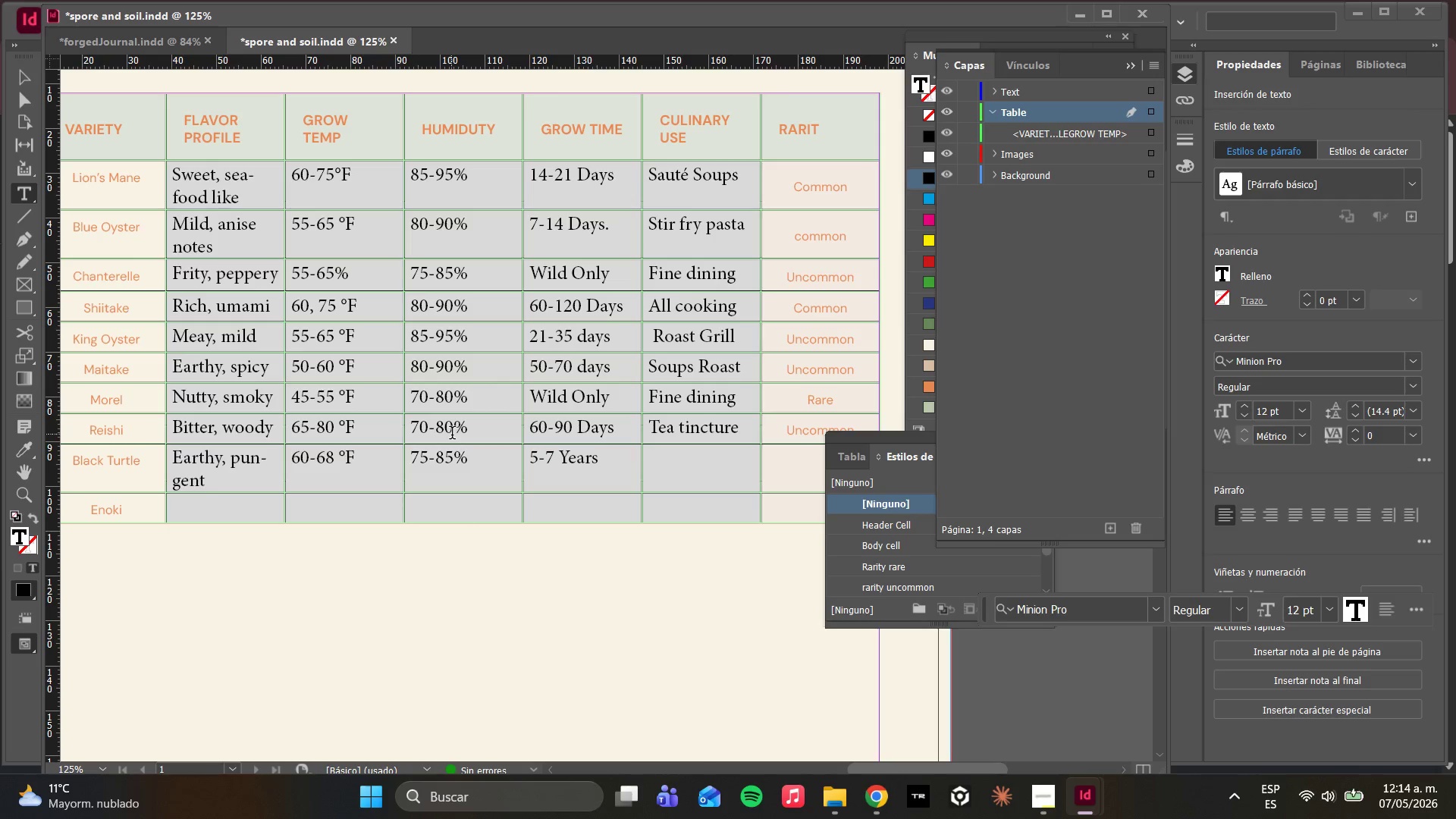 
wait(11.25)
 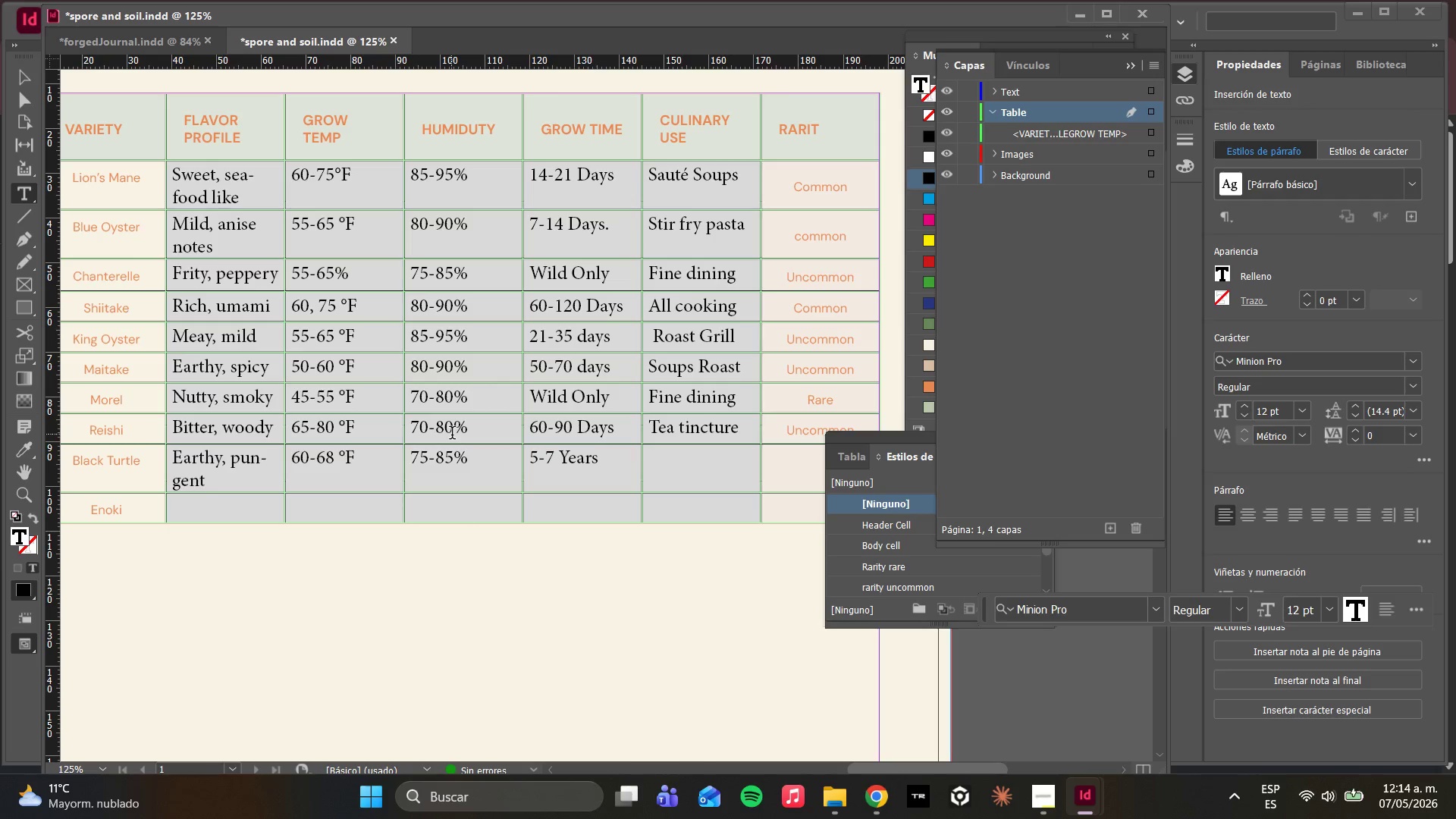 
type(Fine dining)
 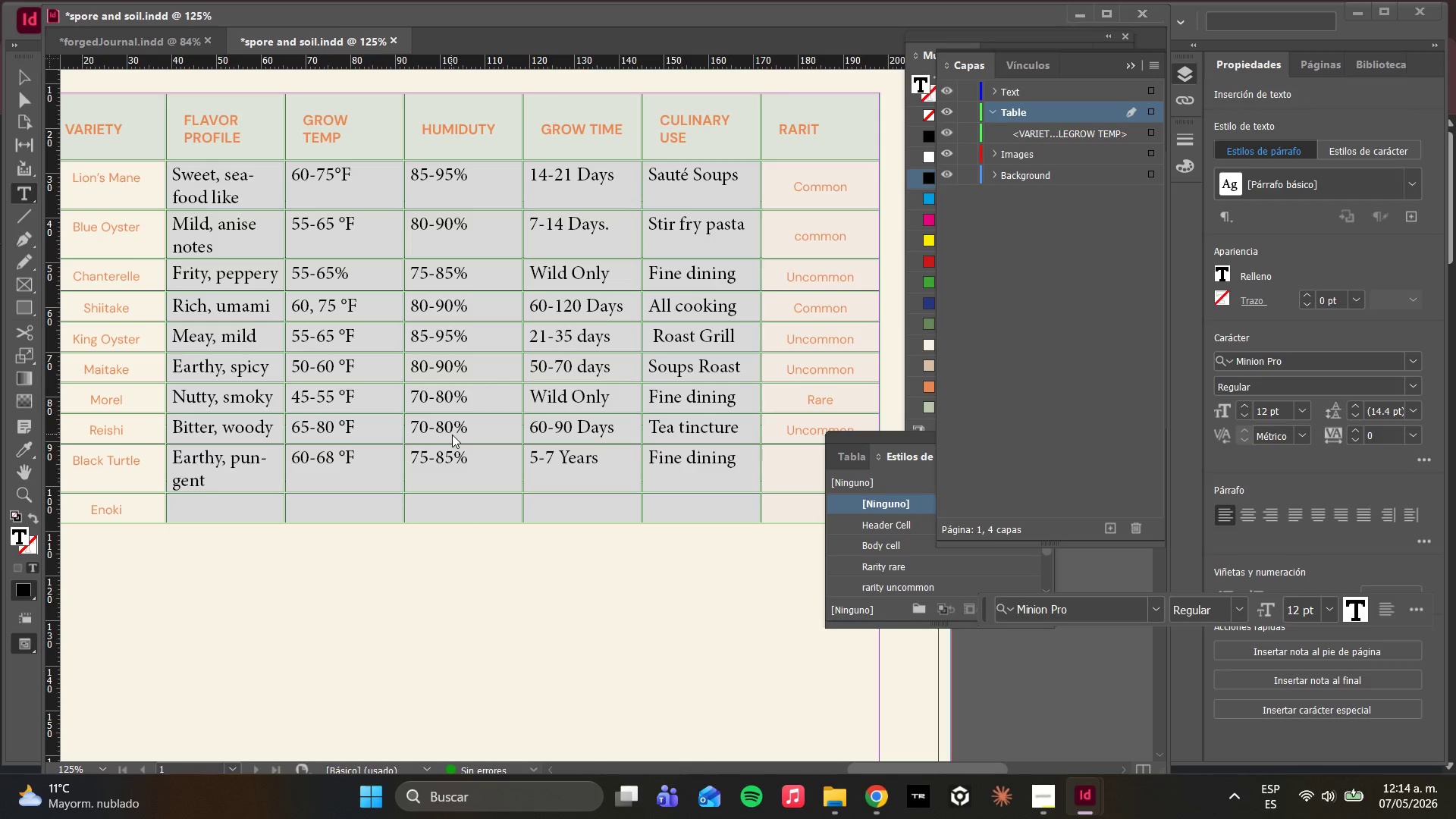 
key(ArrowRight)
 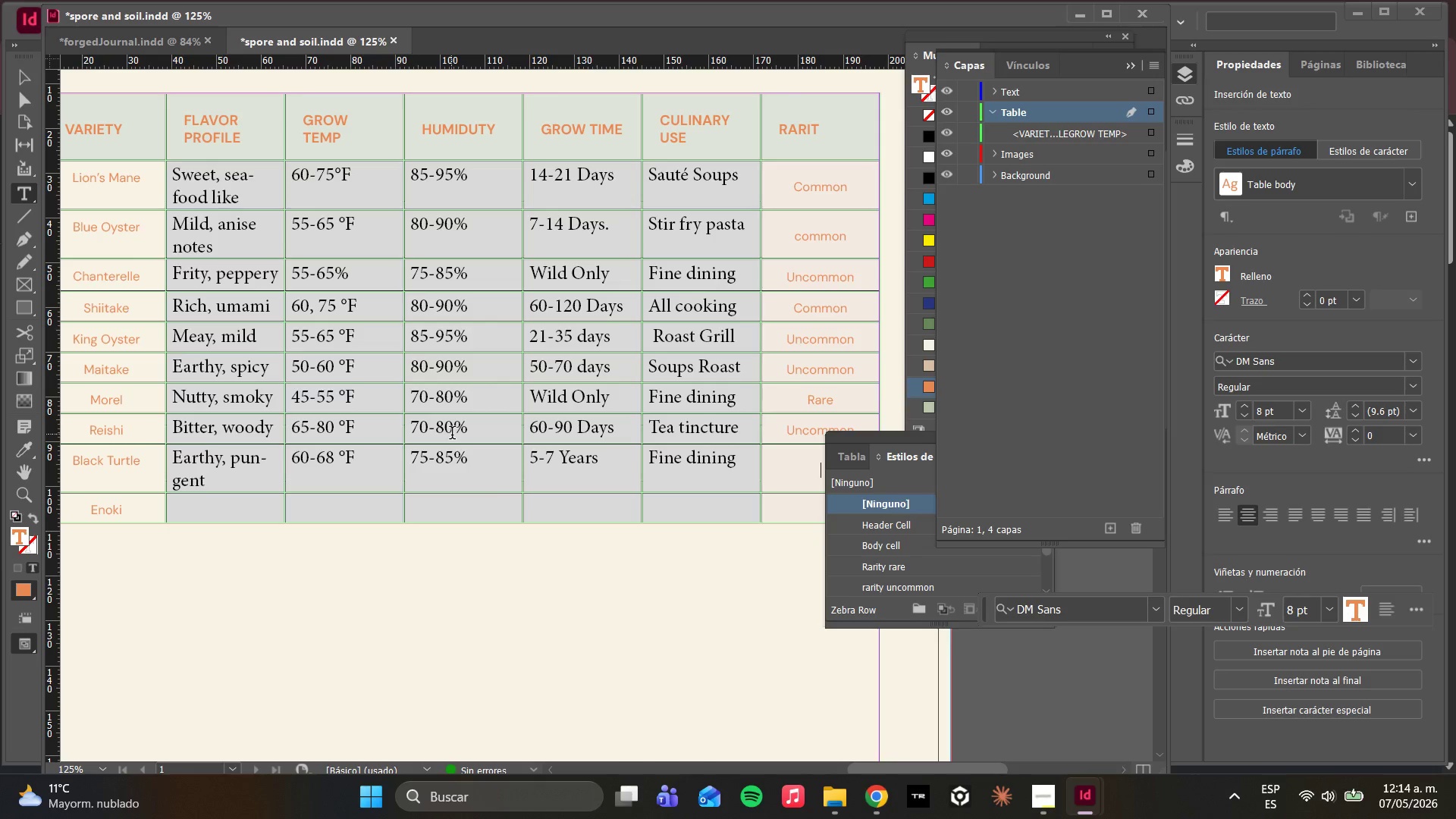 
type(Rare)
 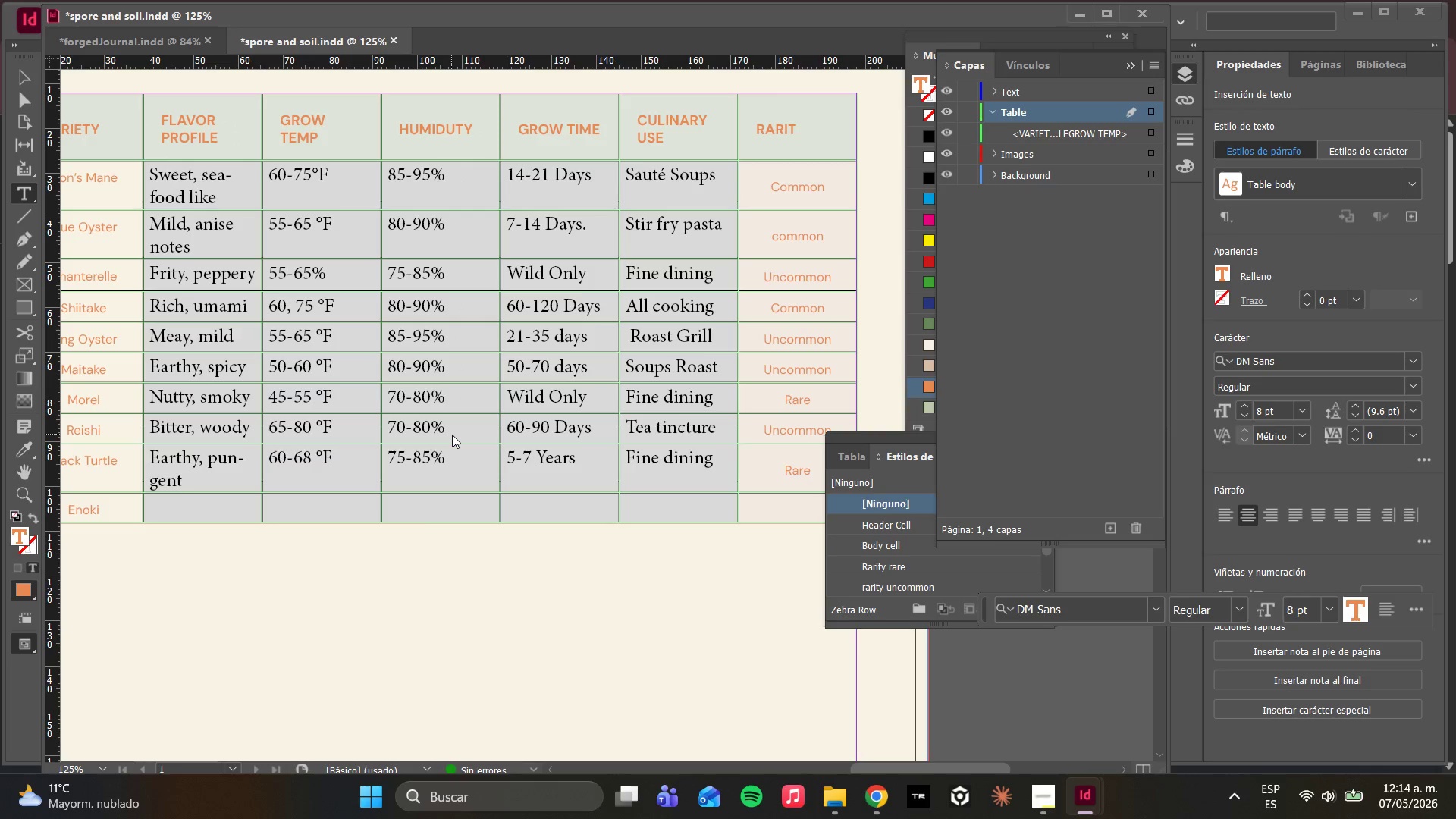 
key(ArrowDown)
 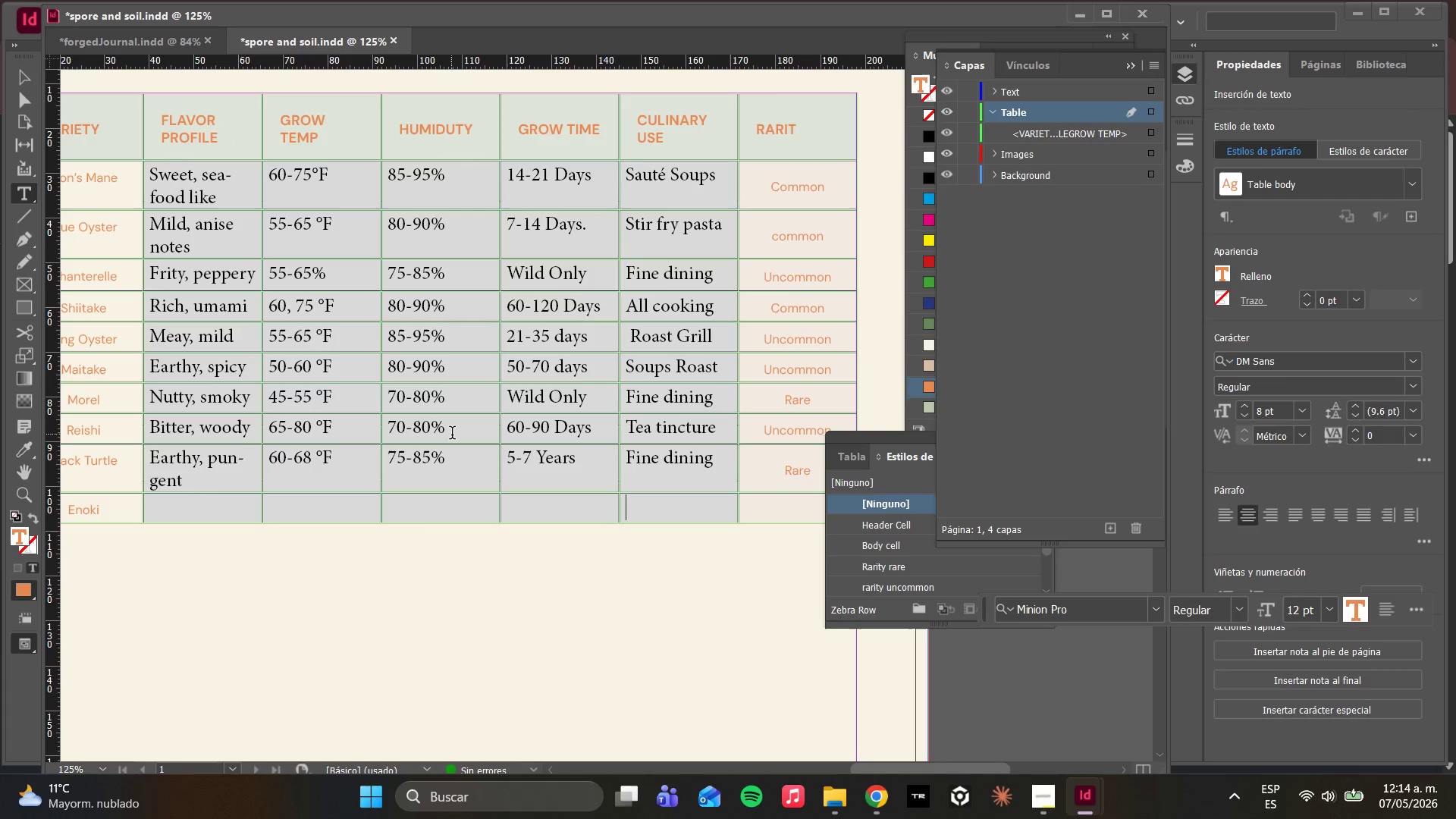 
hold_key(key=ArrowLeft, duration=0.67)
 